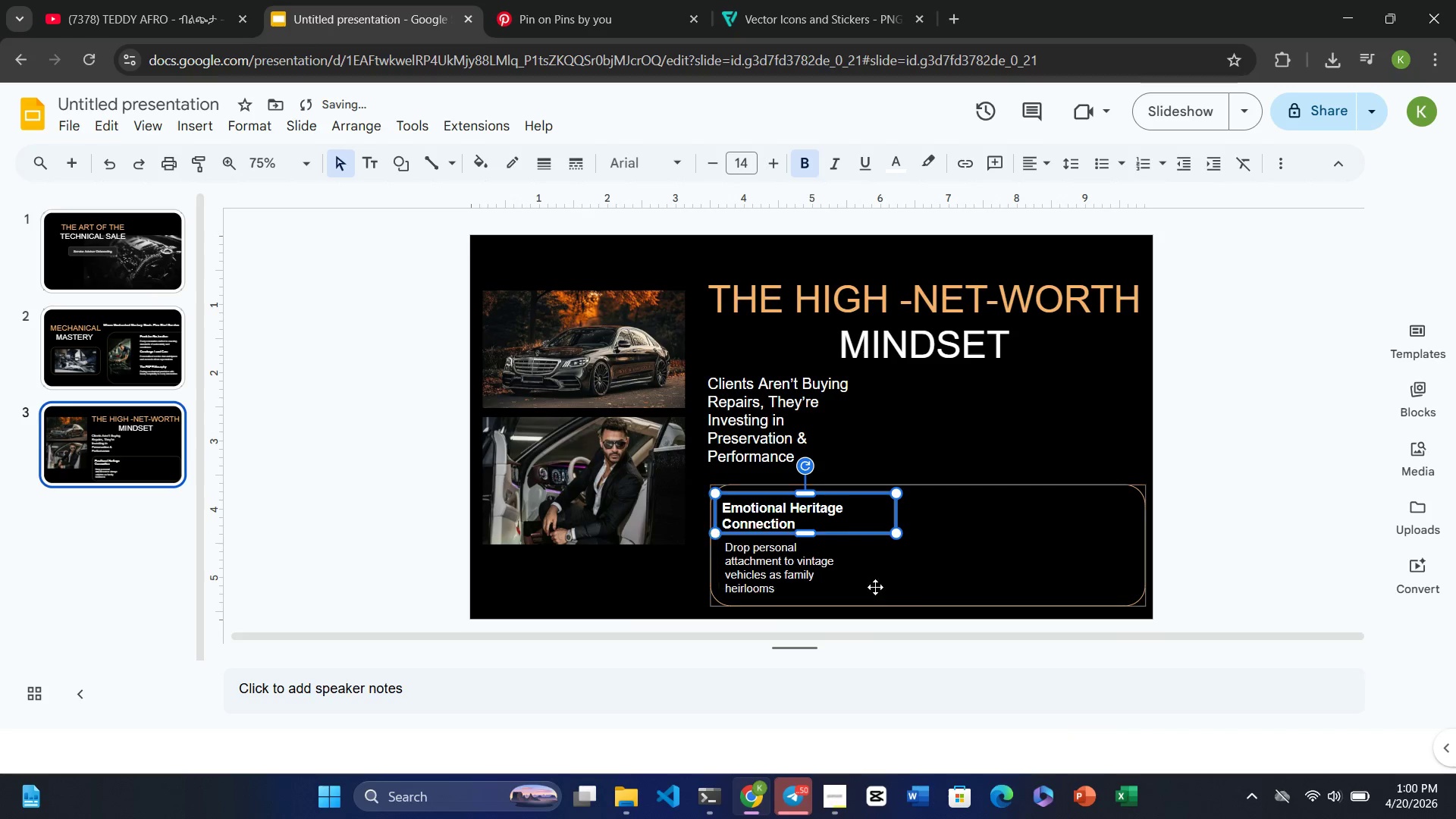 
left_click([875, 587])
 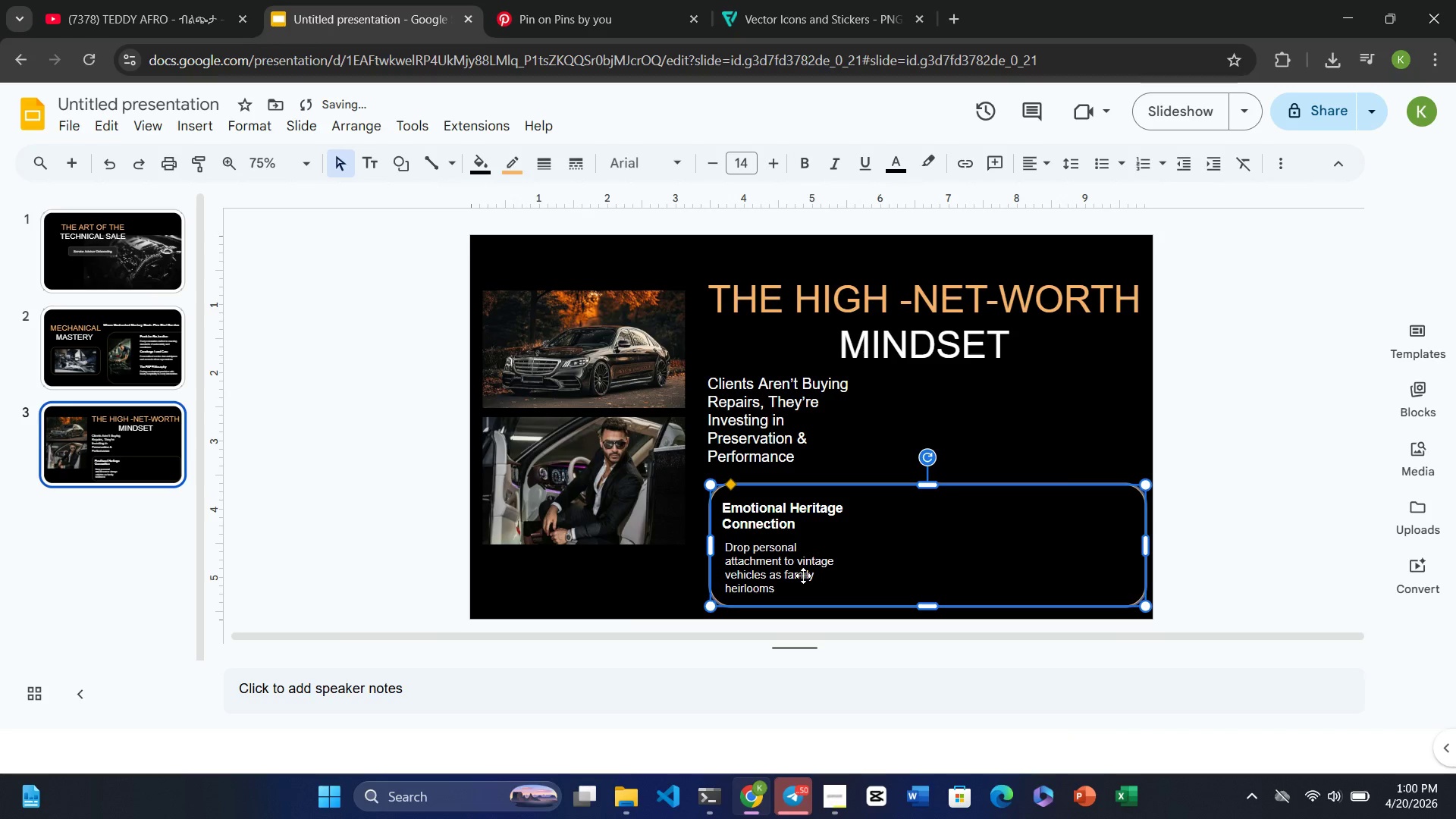 
left_click([803, 576])
 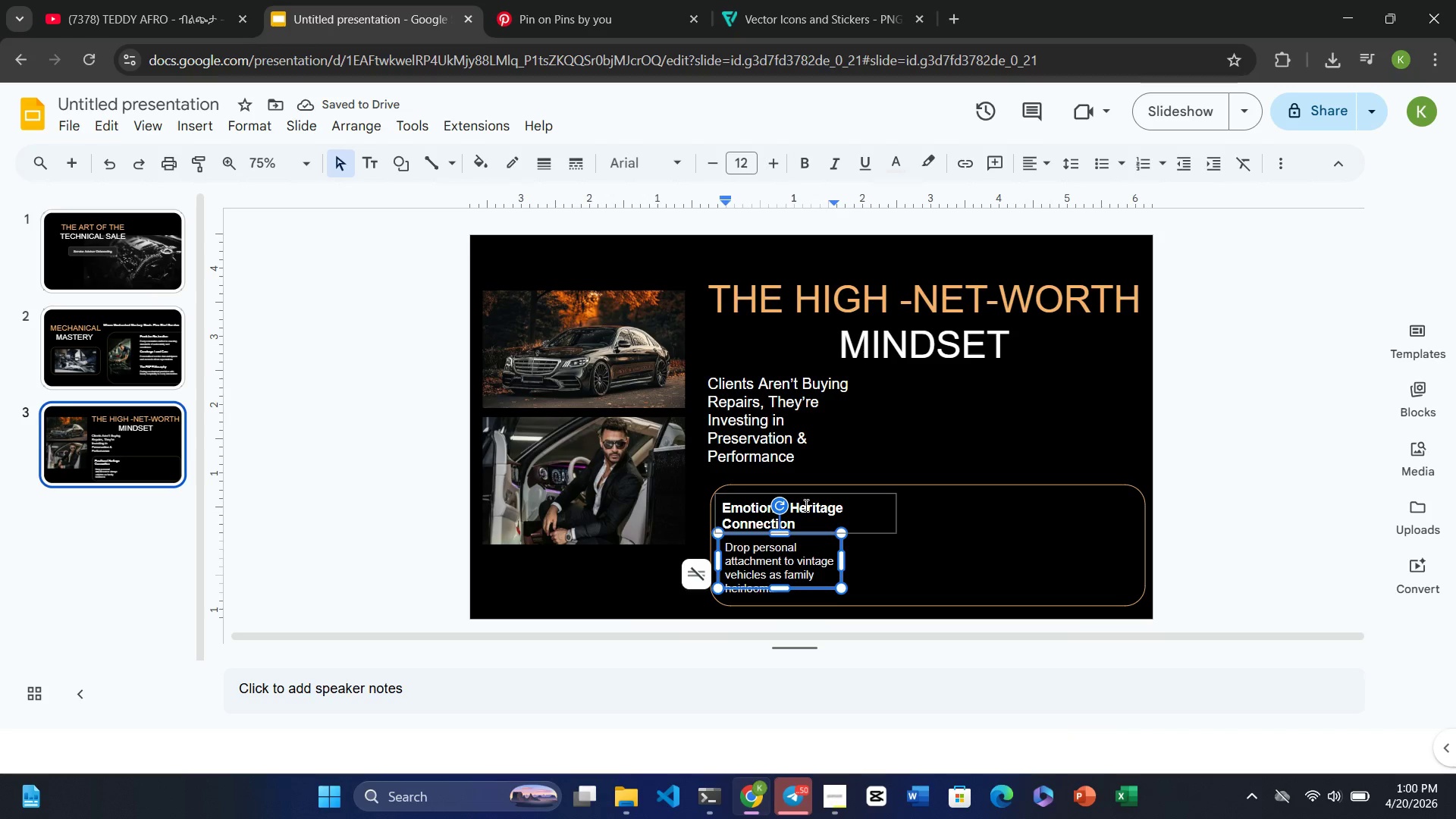 
left_click([802, 504])
 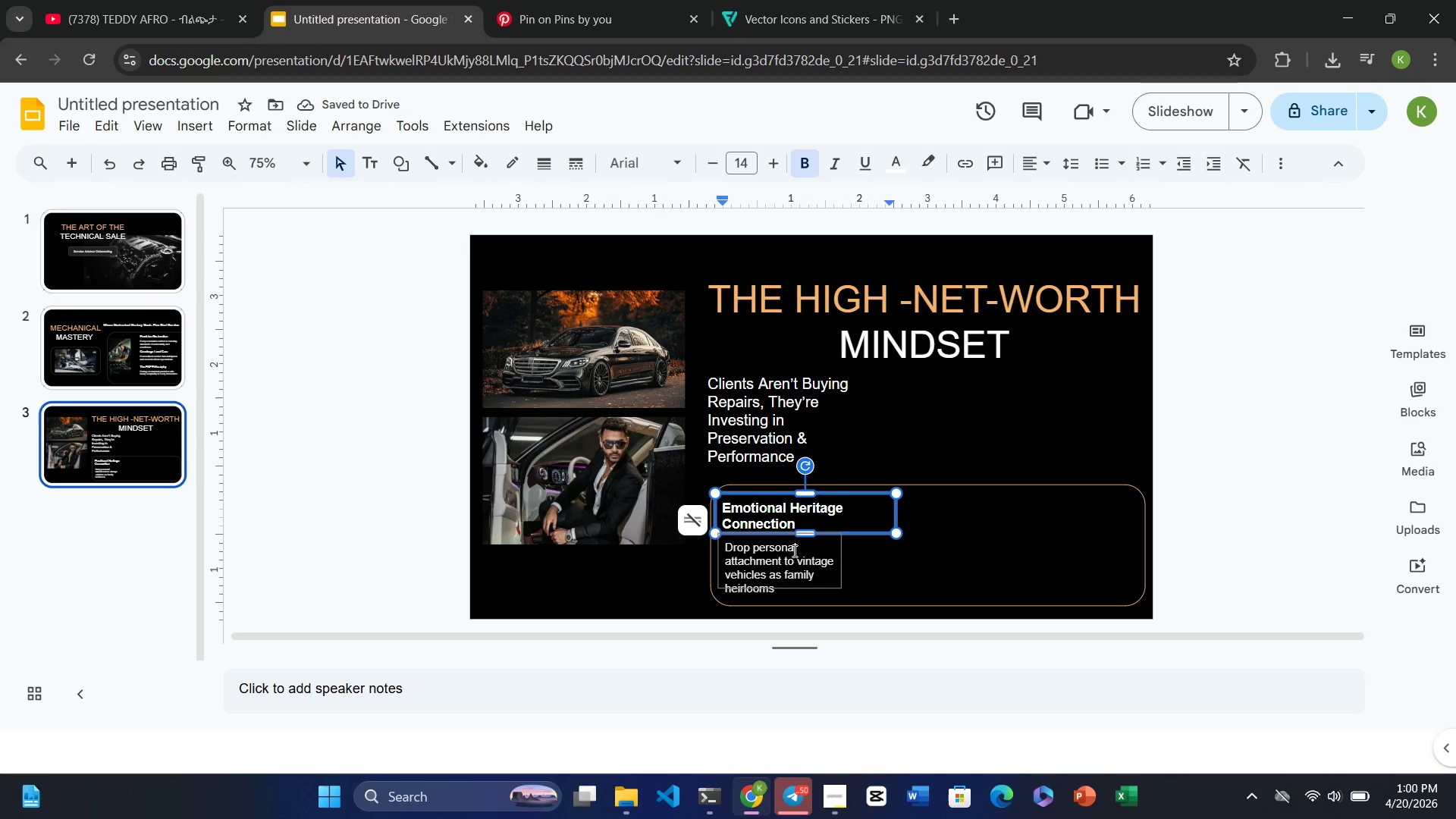 
left_click([793, 553])
 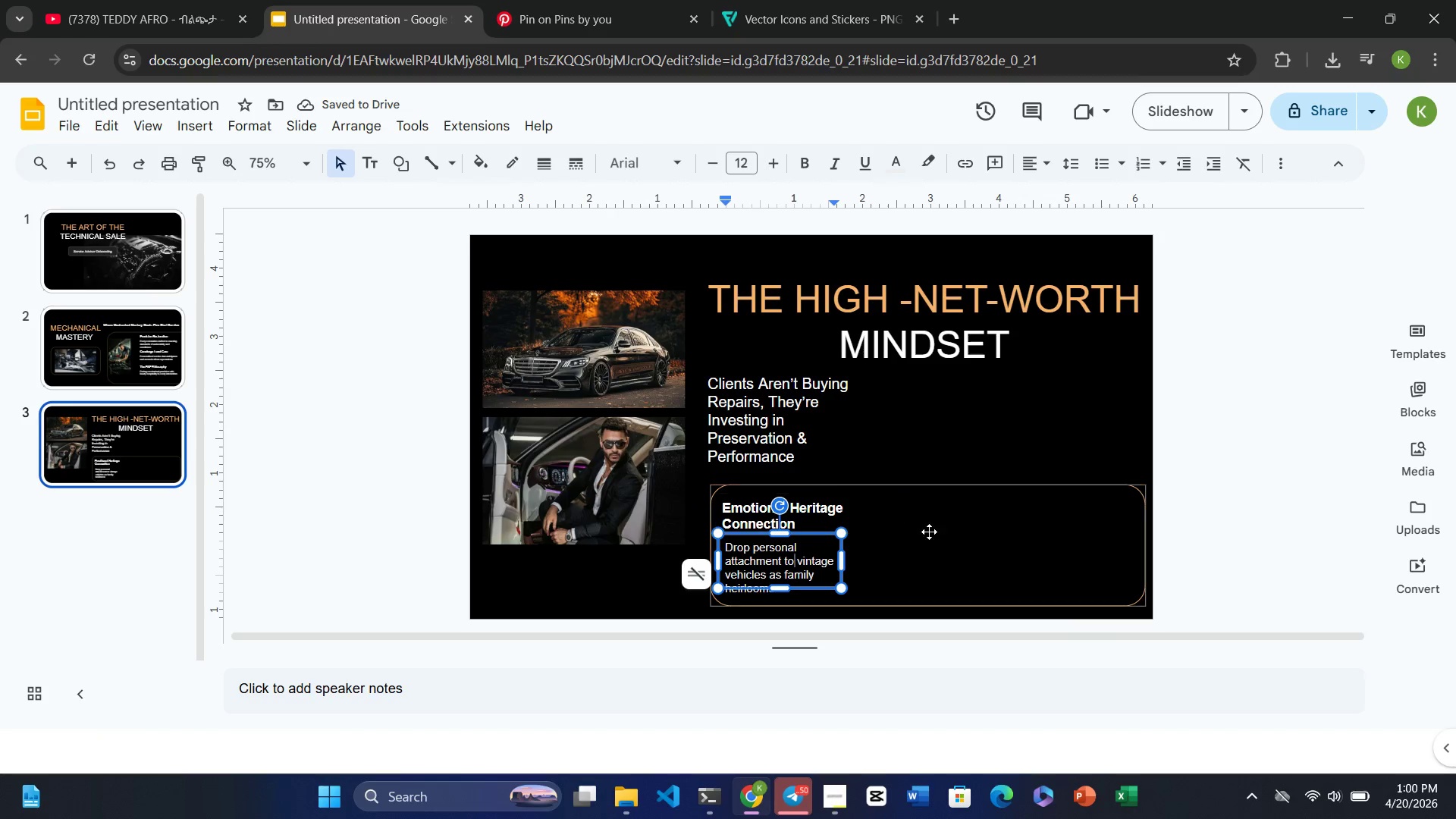 
left_click([934, 547])
 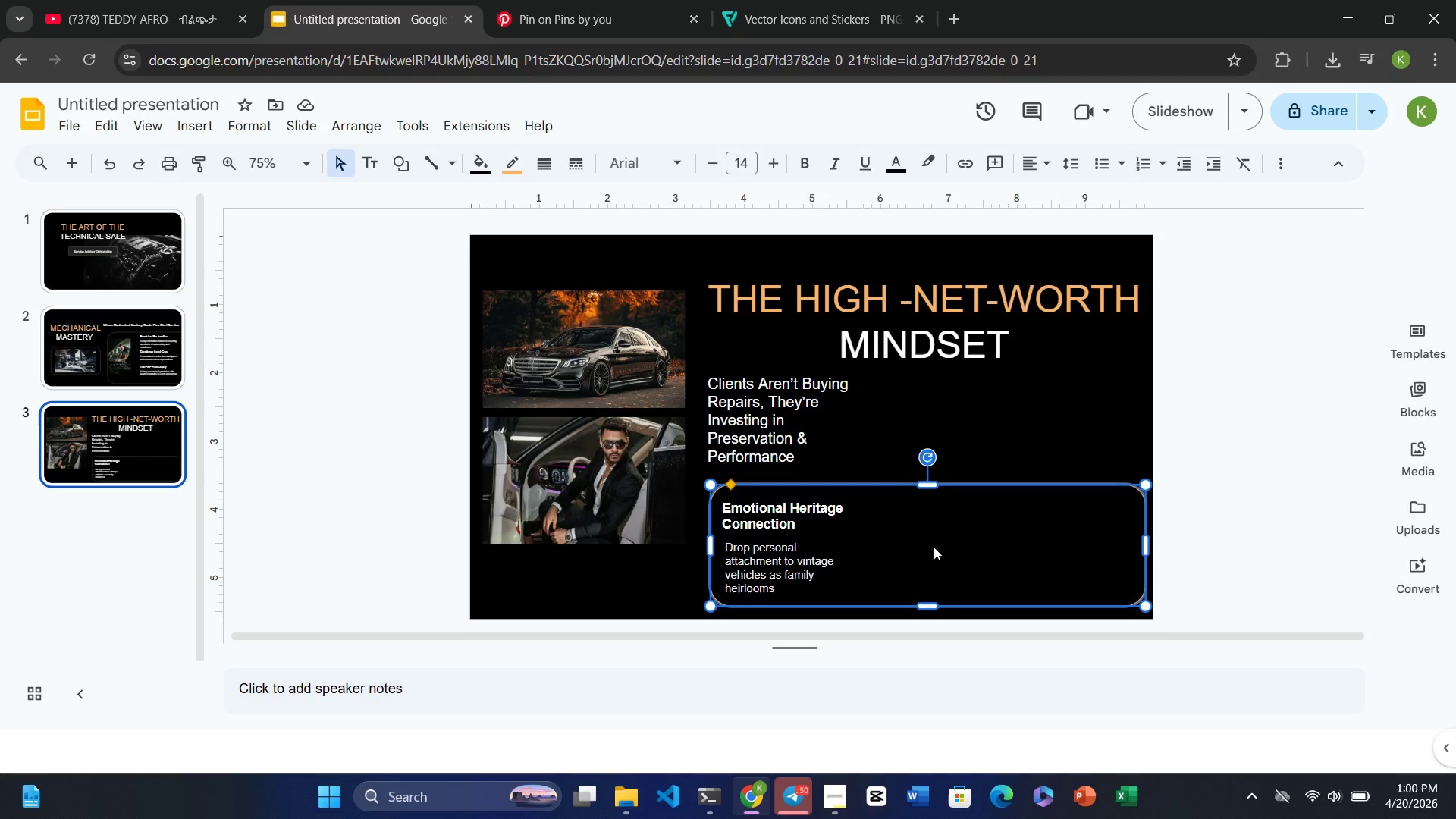 
wait(6.83)
 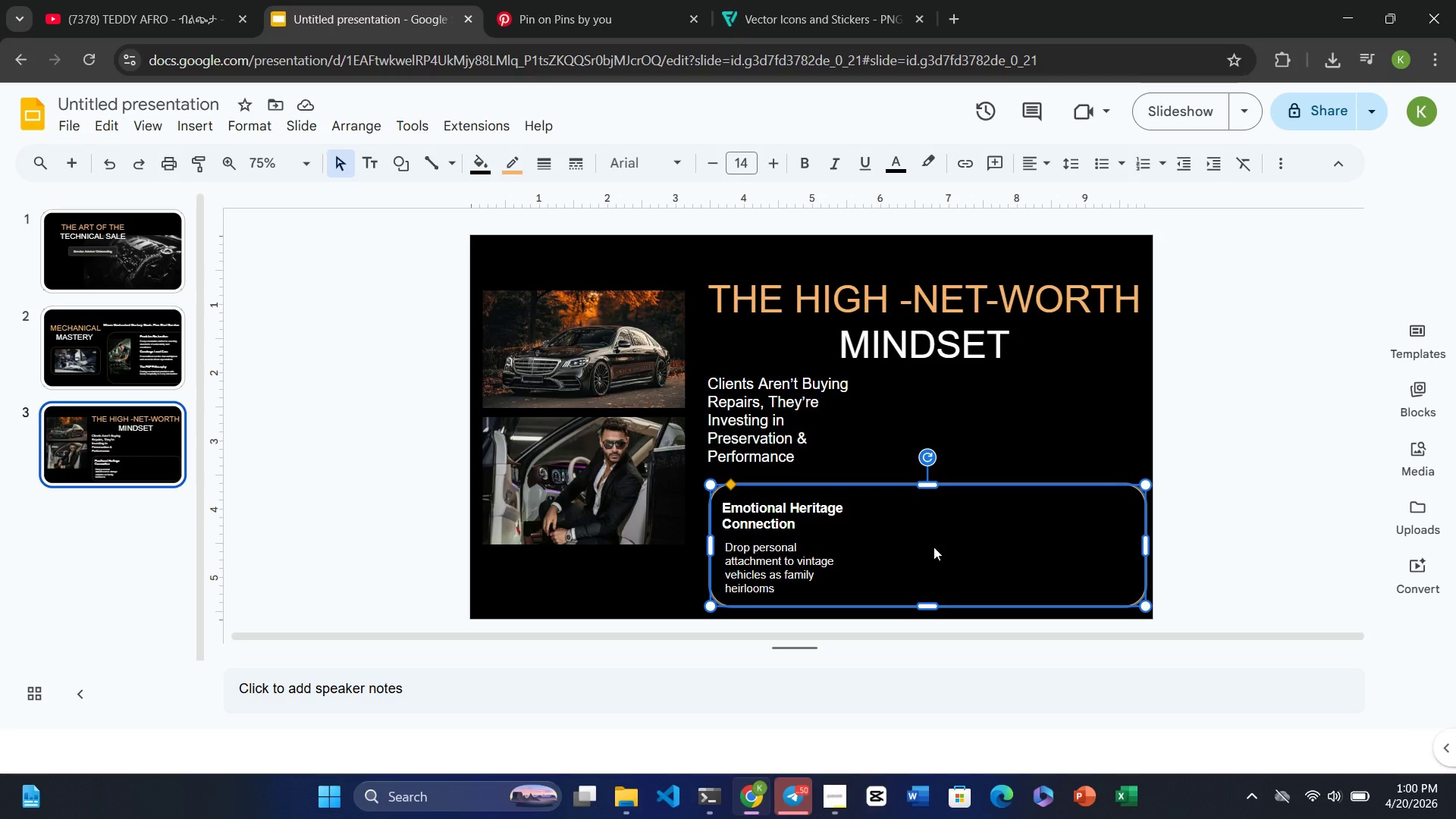 
left_click([809, 558])
 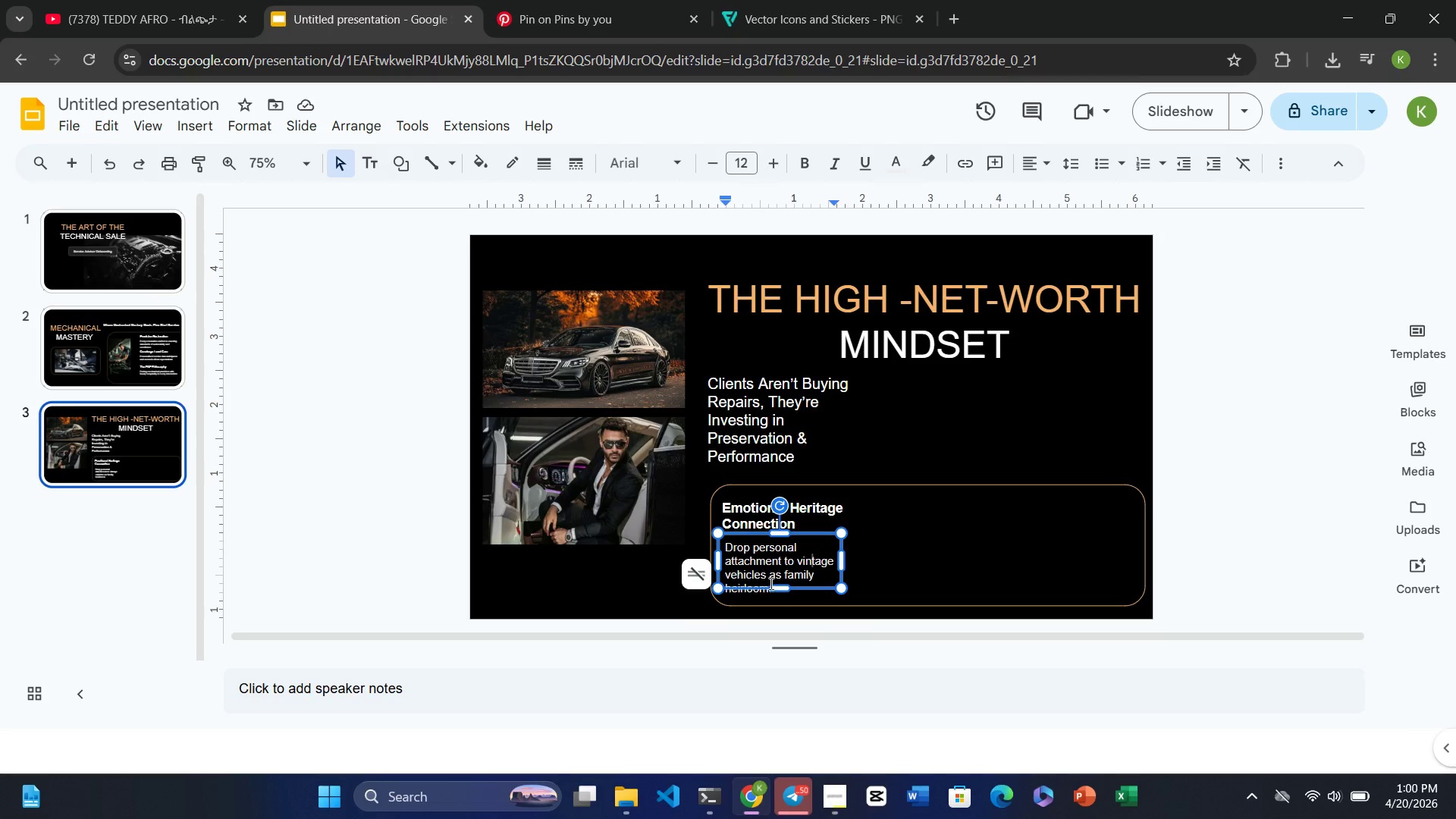 
left_click_drag(start_coordinate=[776, 586], to_coordinate=[778, 595])
 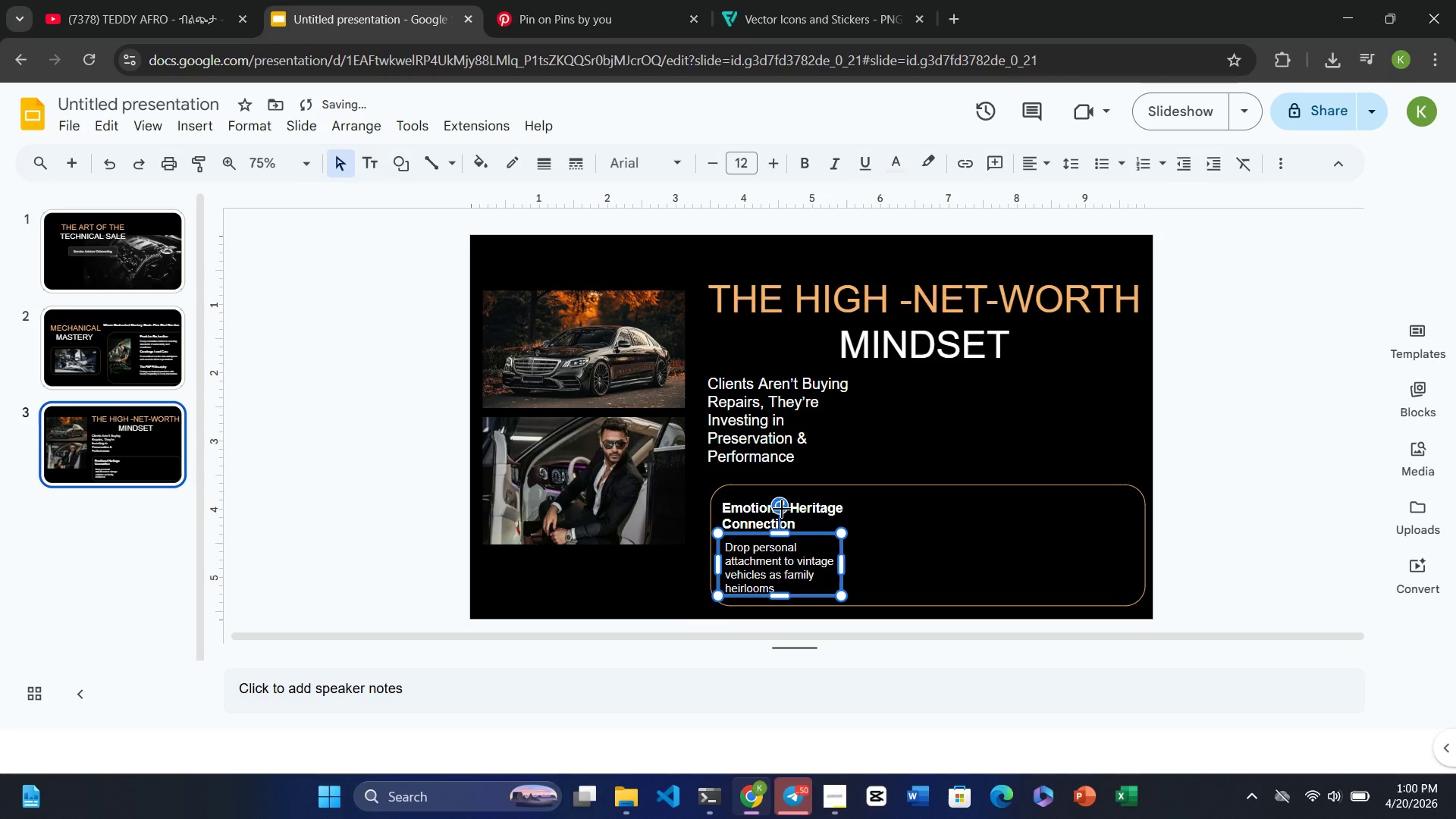 
left_click([726, 513])
 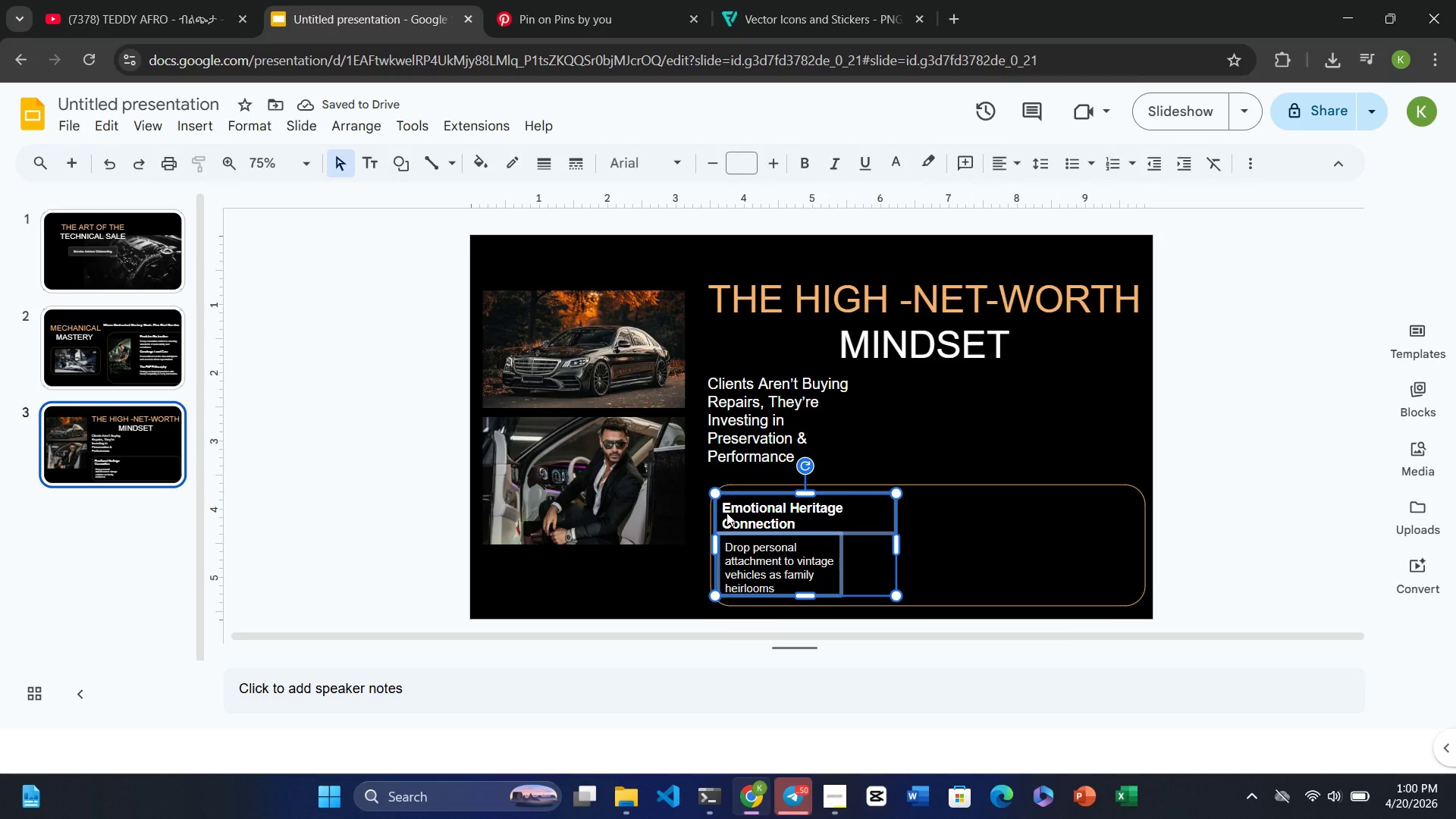 
key(Control+C)
 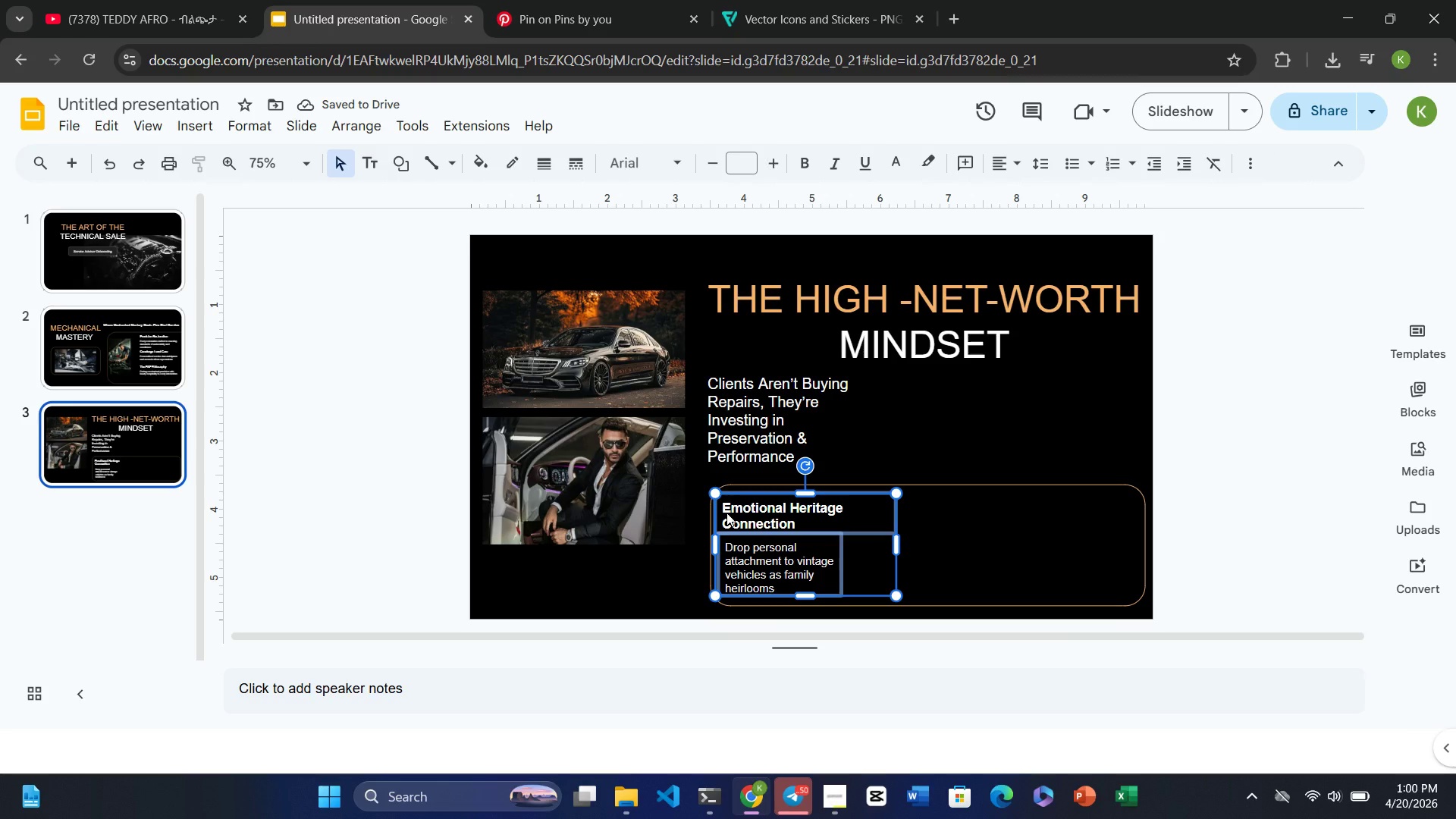 
key(Control+V)
 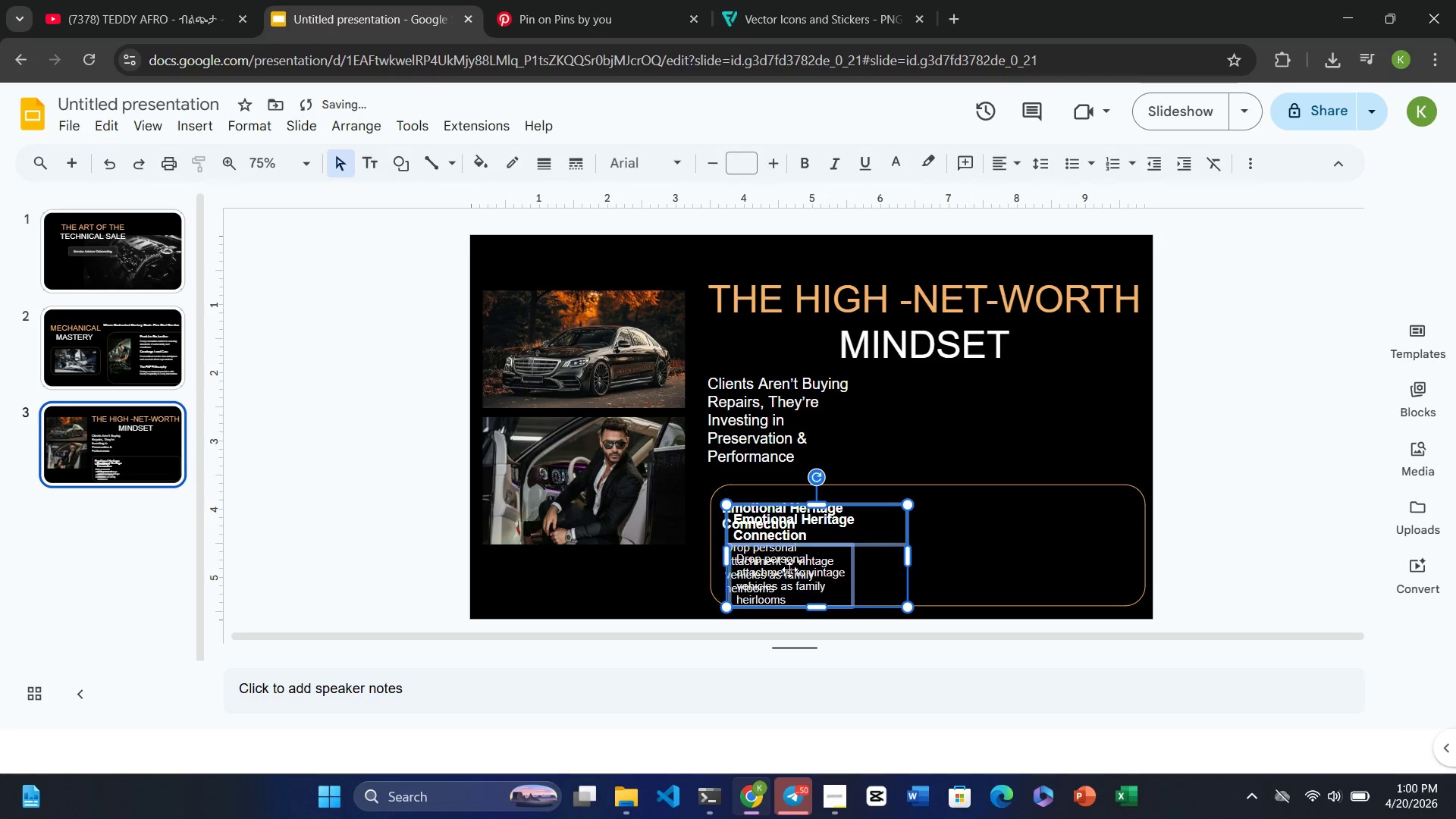 
left_click_drag(start_coordinate=[790, 570], to_coordinate=[958, 560])
 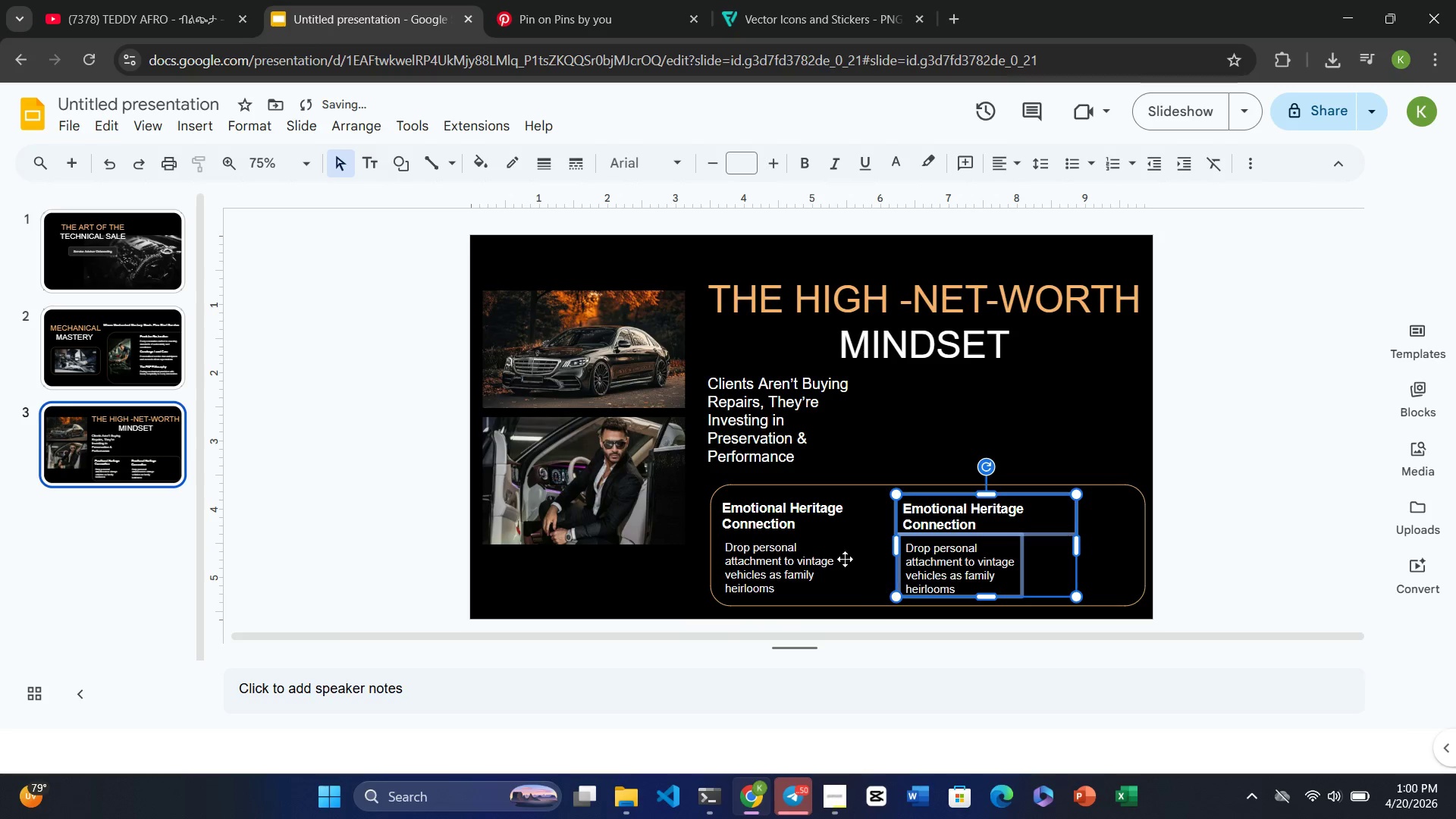 
left_click([842, 559])
 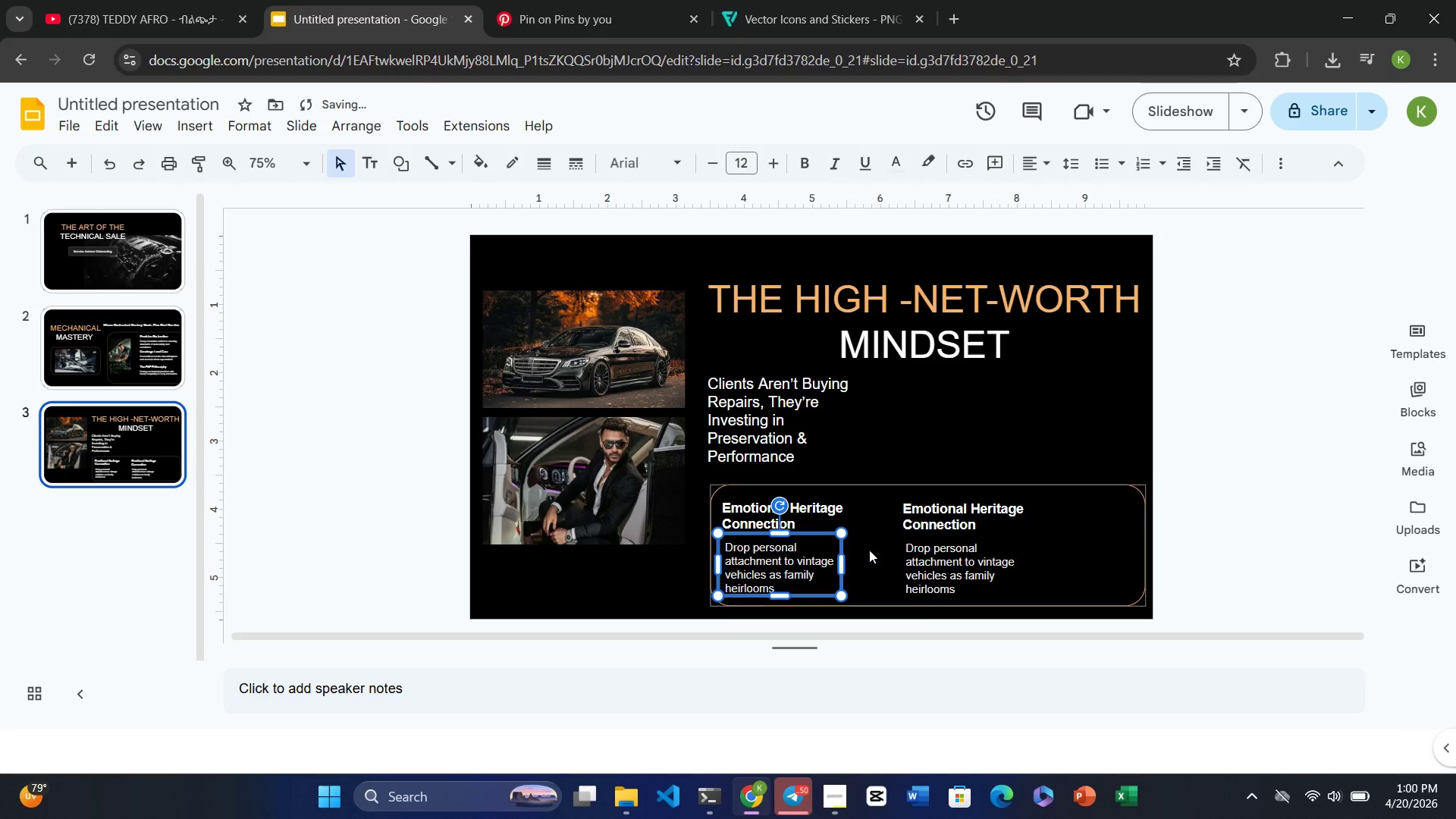 
left_click([869, 550])
 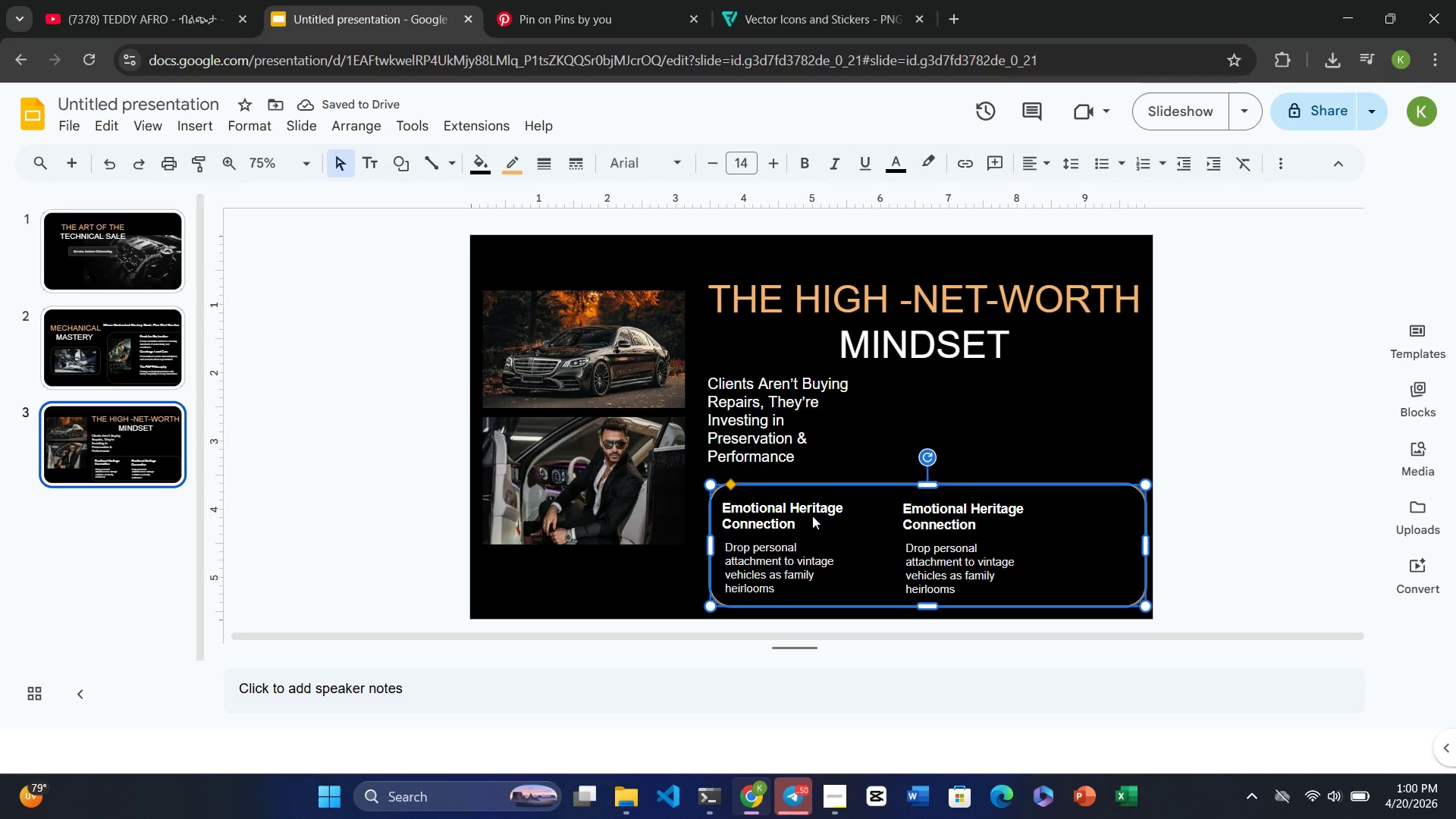 
left_click([809, 514])
 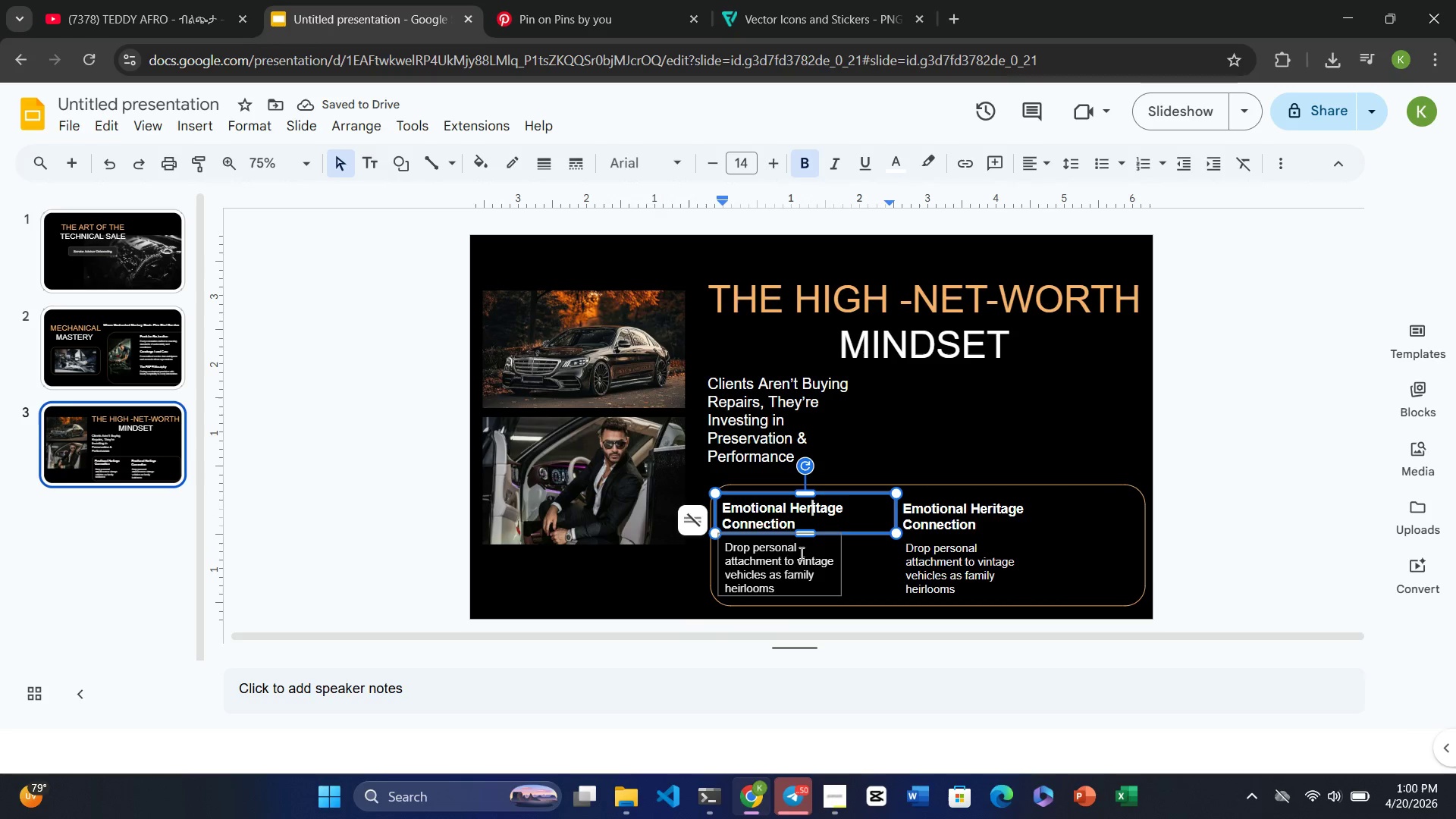 
left_click([800, 555])
 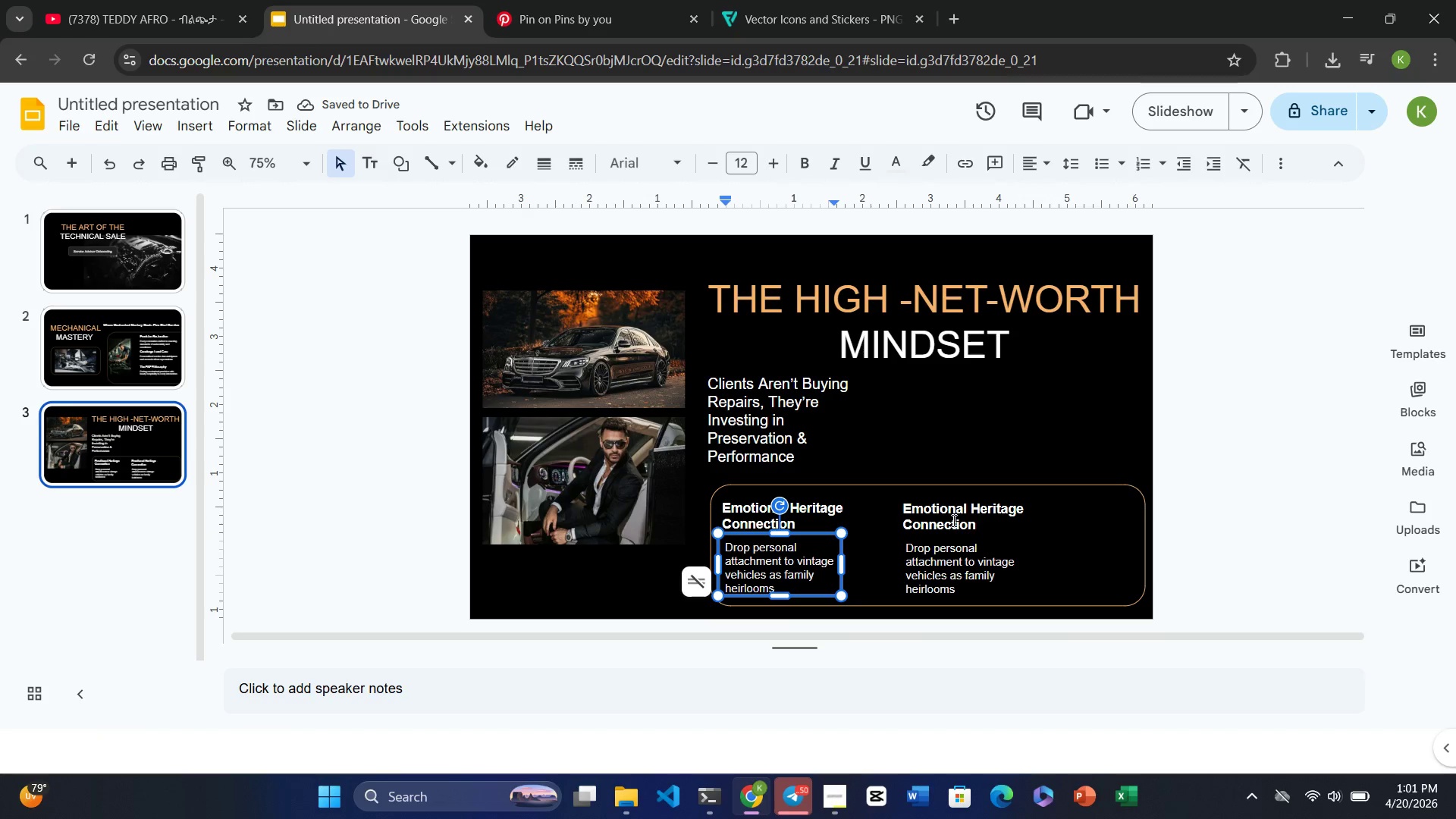 
left_click([955, 520])
 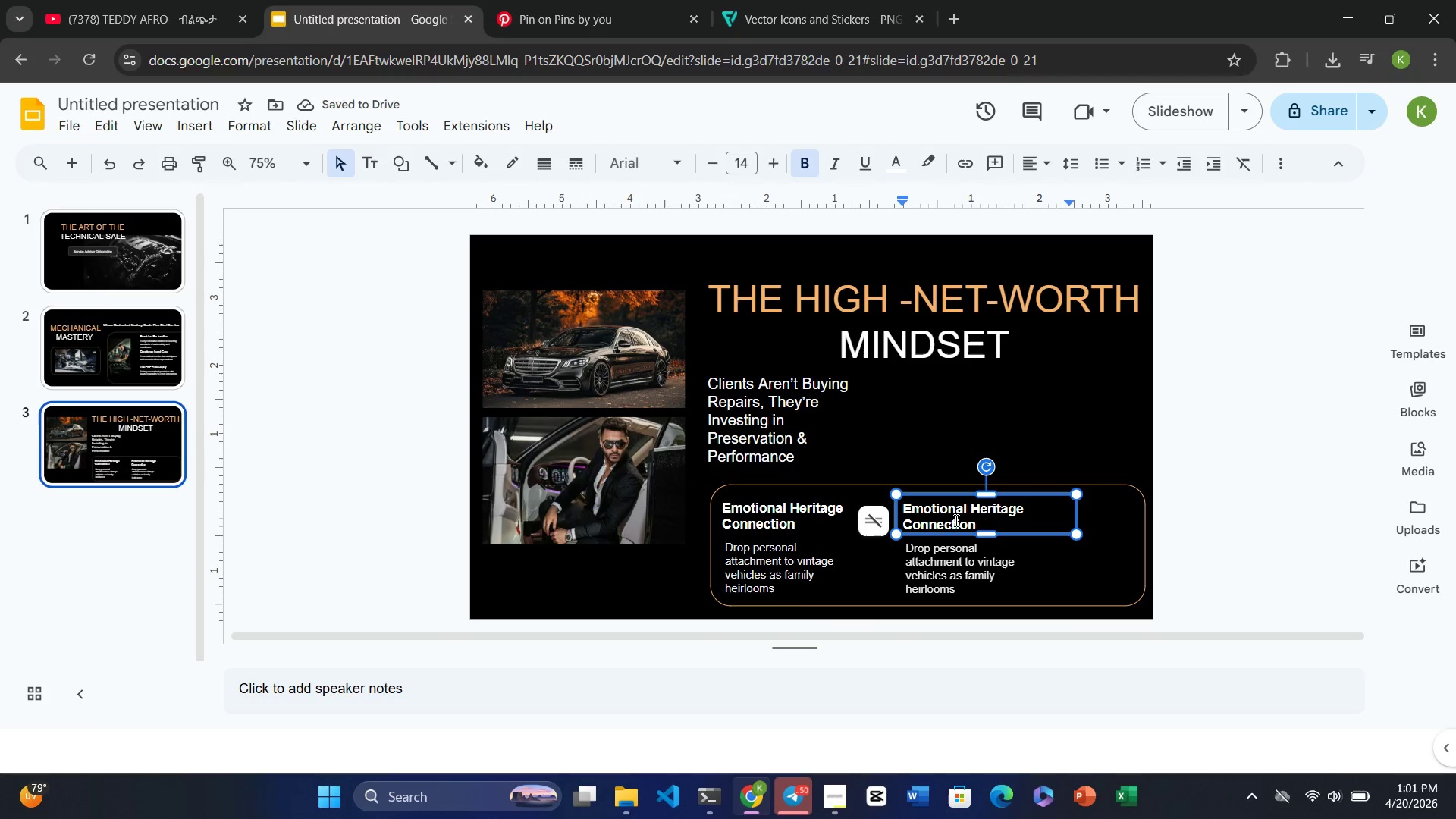 
hold_key(key=ControlRight, duration=1.2)
left_click([965, 576])
 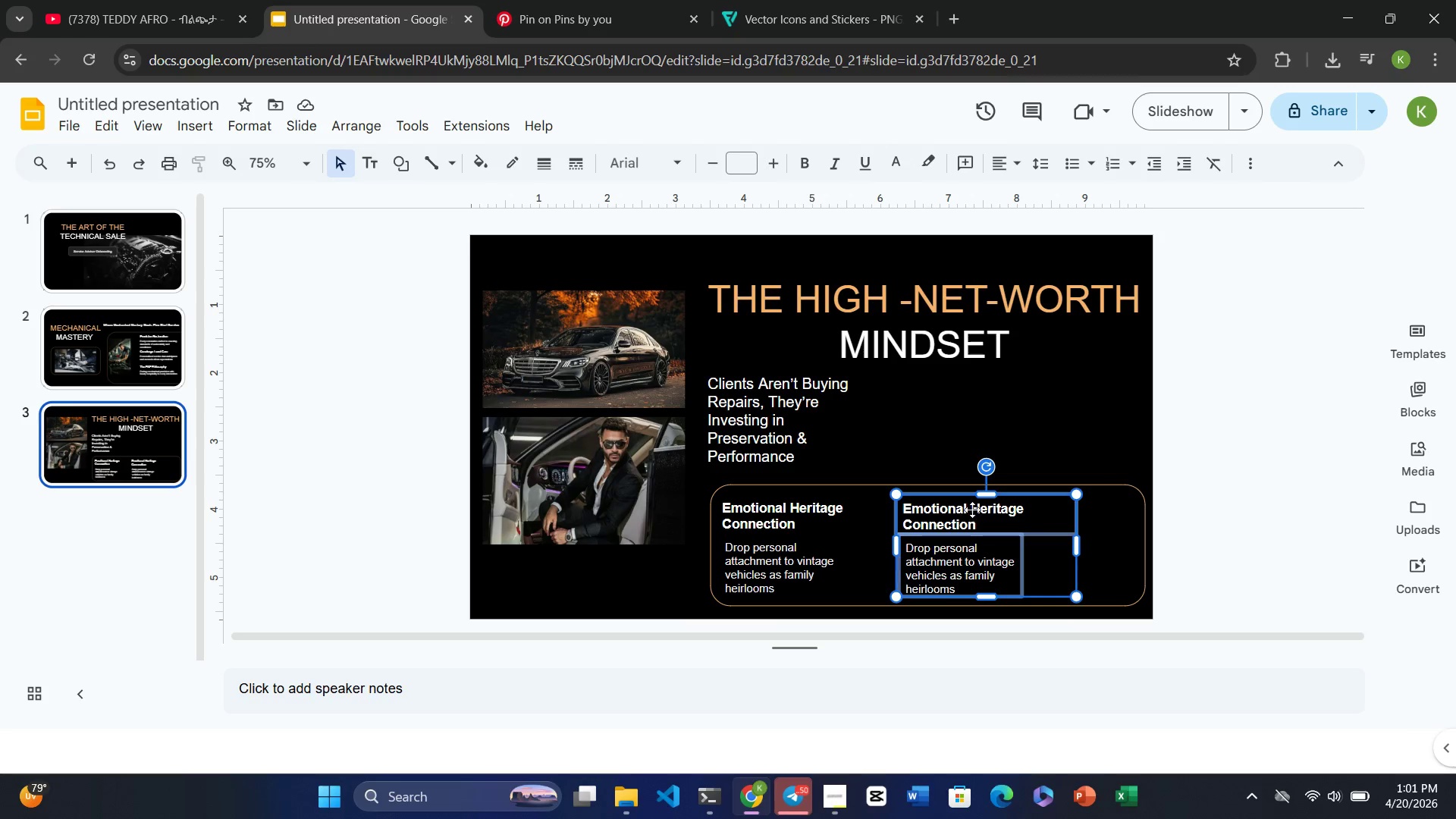 
left_click_drag(start_coordinate=[970, 509], to_coordinate=[934, 513])
 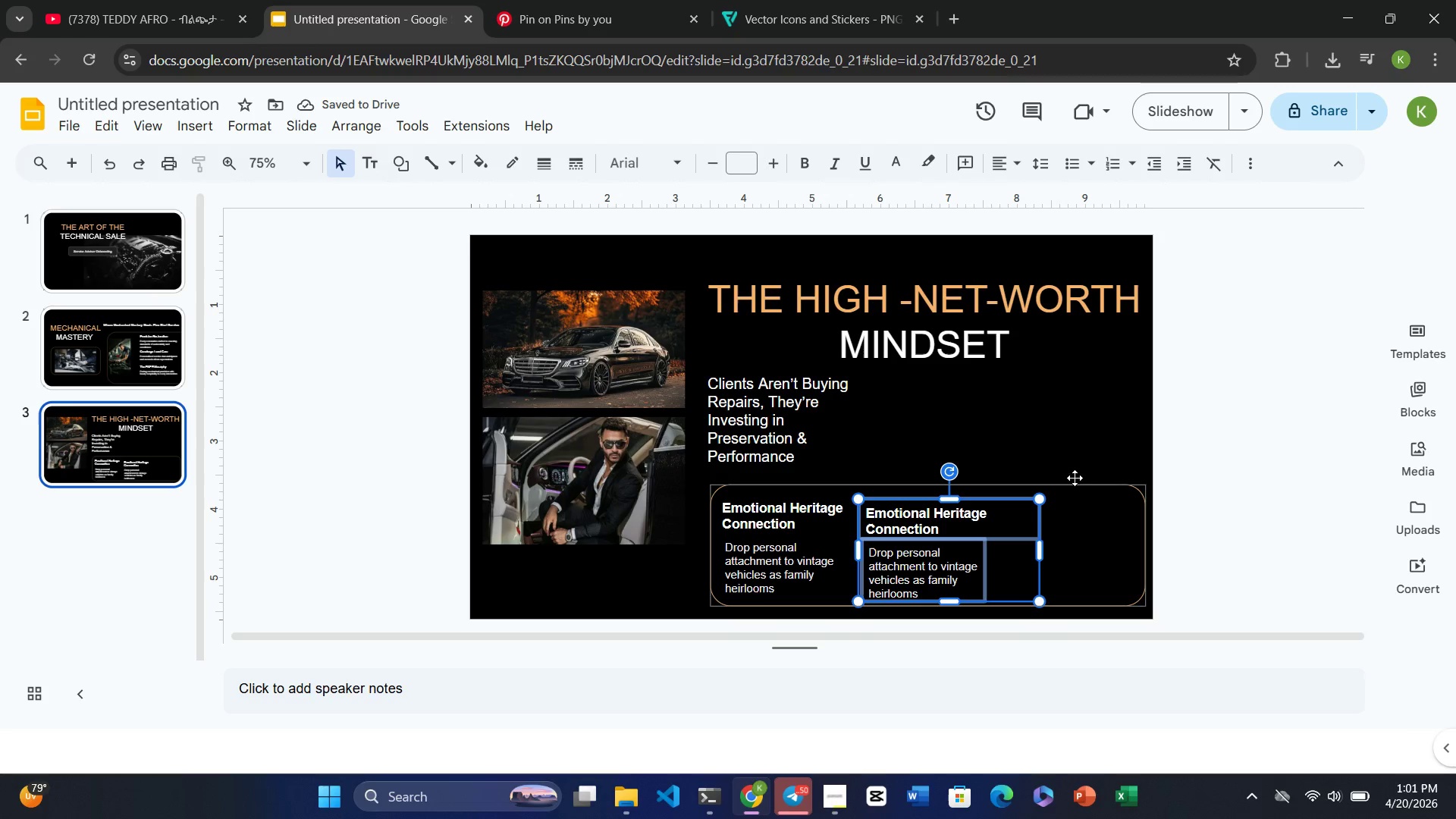 
wait(5.27)
 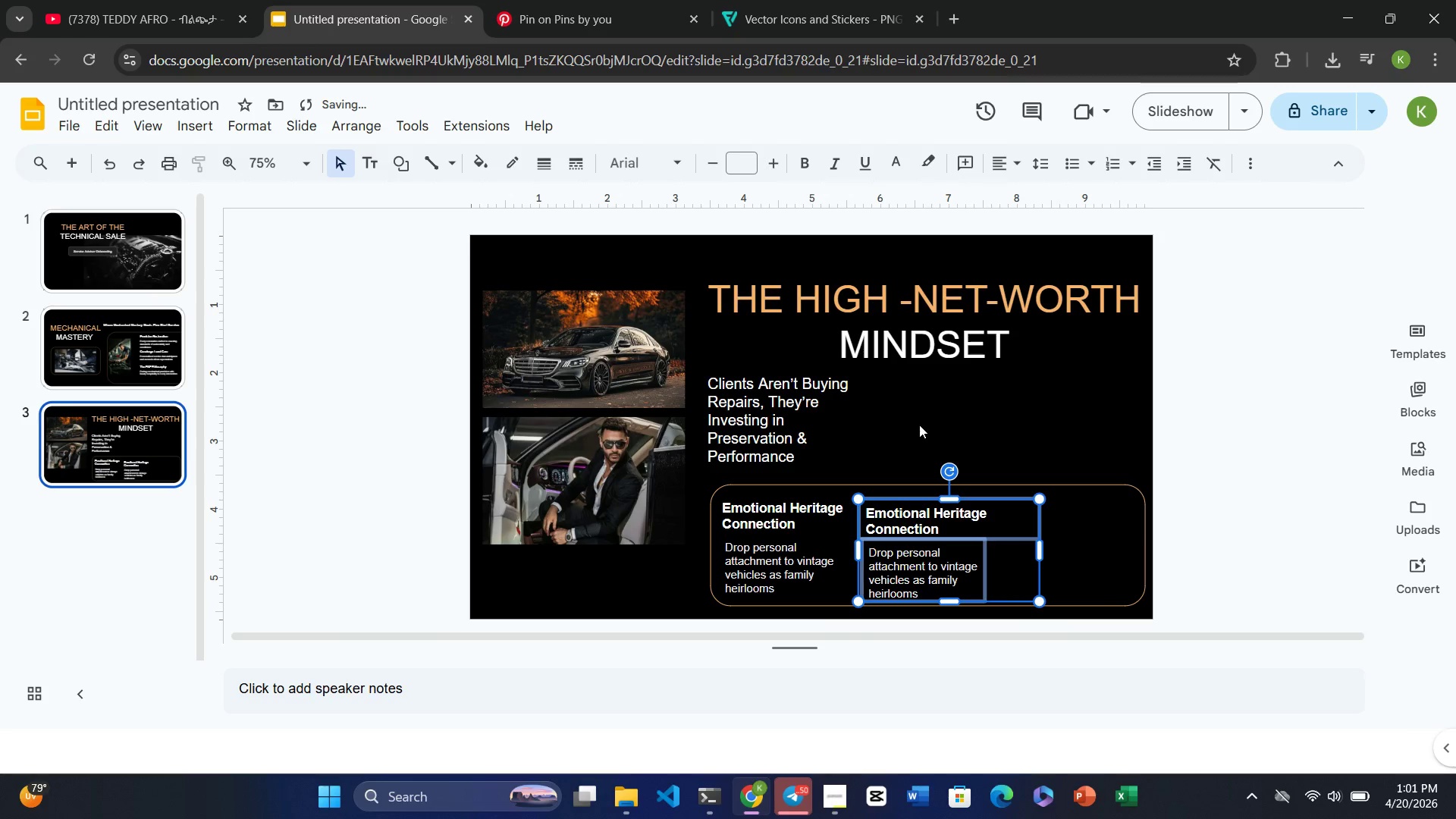 
key(Control+V)
 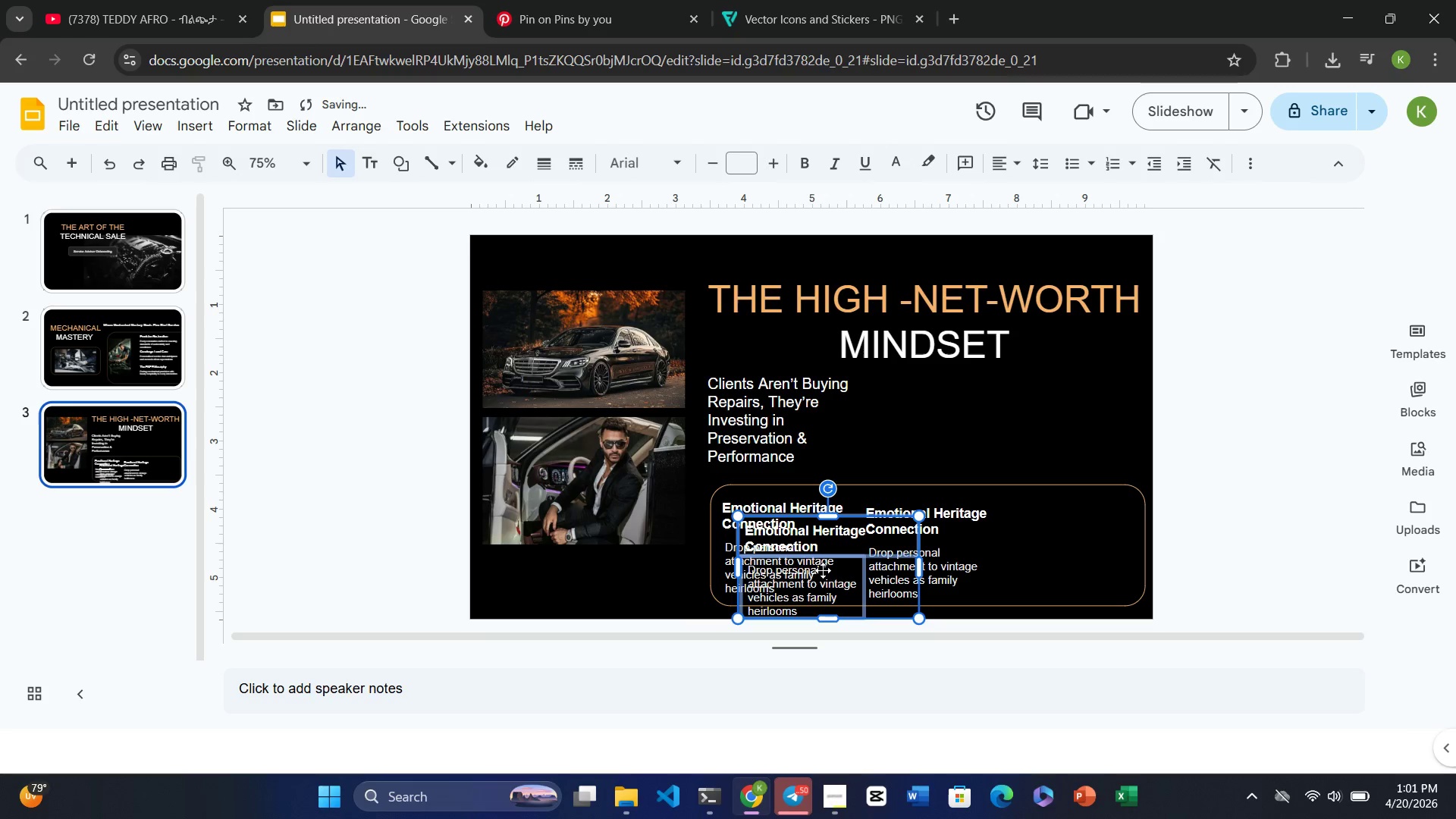 
left_click_drag(start_coordinate=[819, 574], to_coordinate=[1068, 559])
 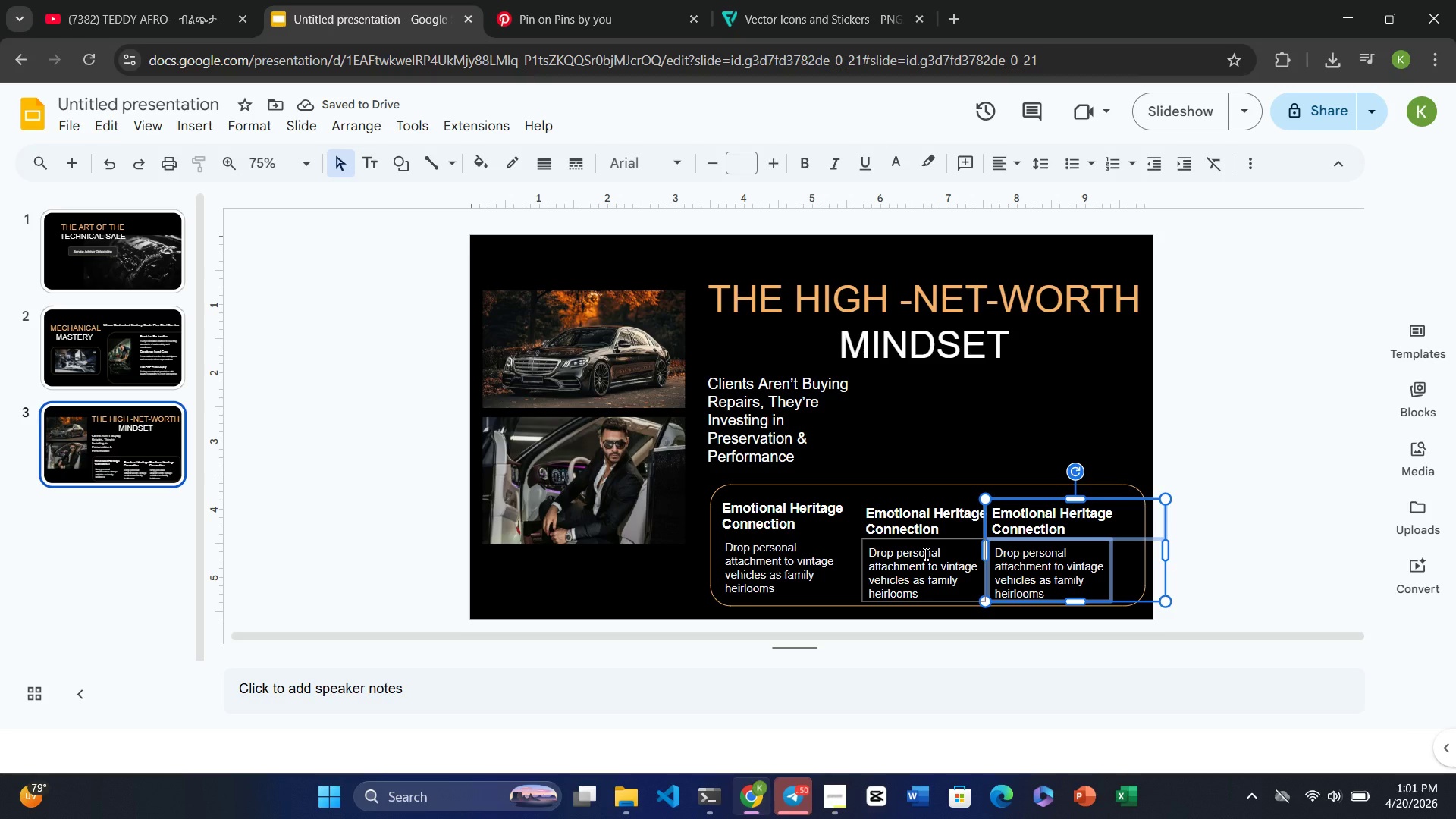 
left_click_drag(start_coordinate=[1025, 549], to_coordinate=[1046, 551])
 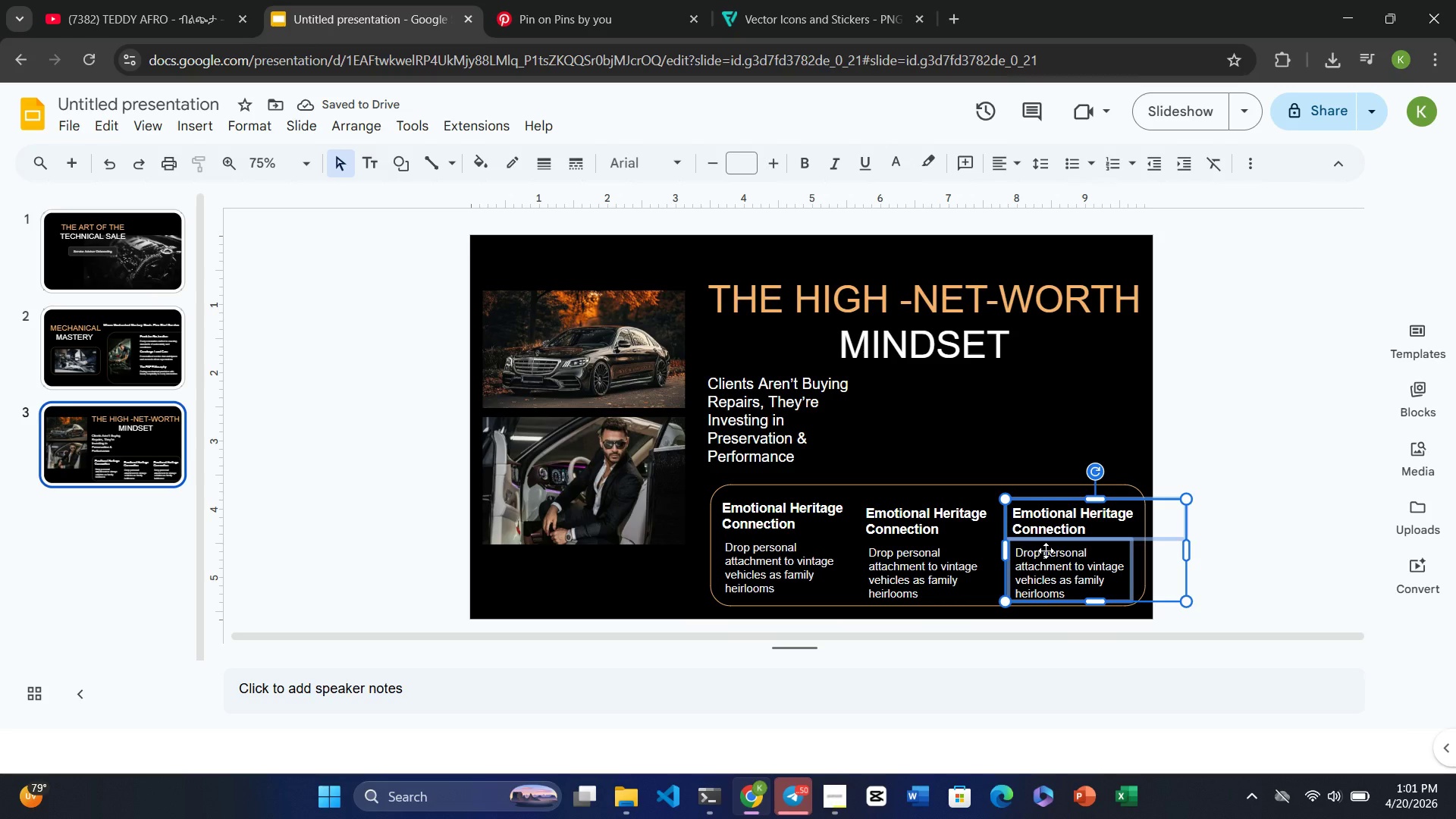 
left_click([921, 550])
 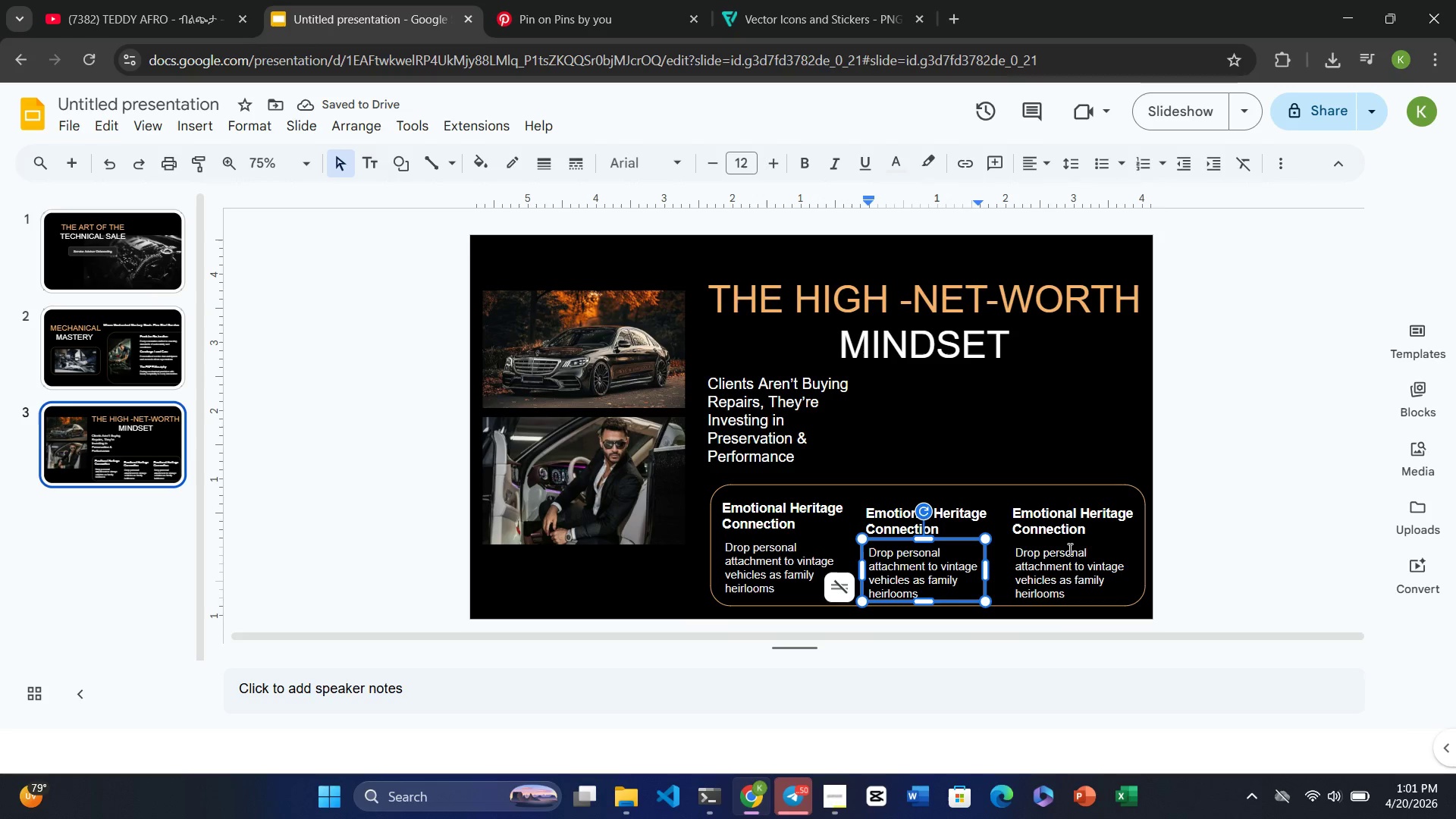 
left_click([1087, 551])
 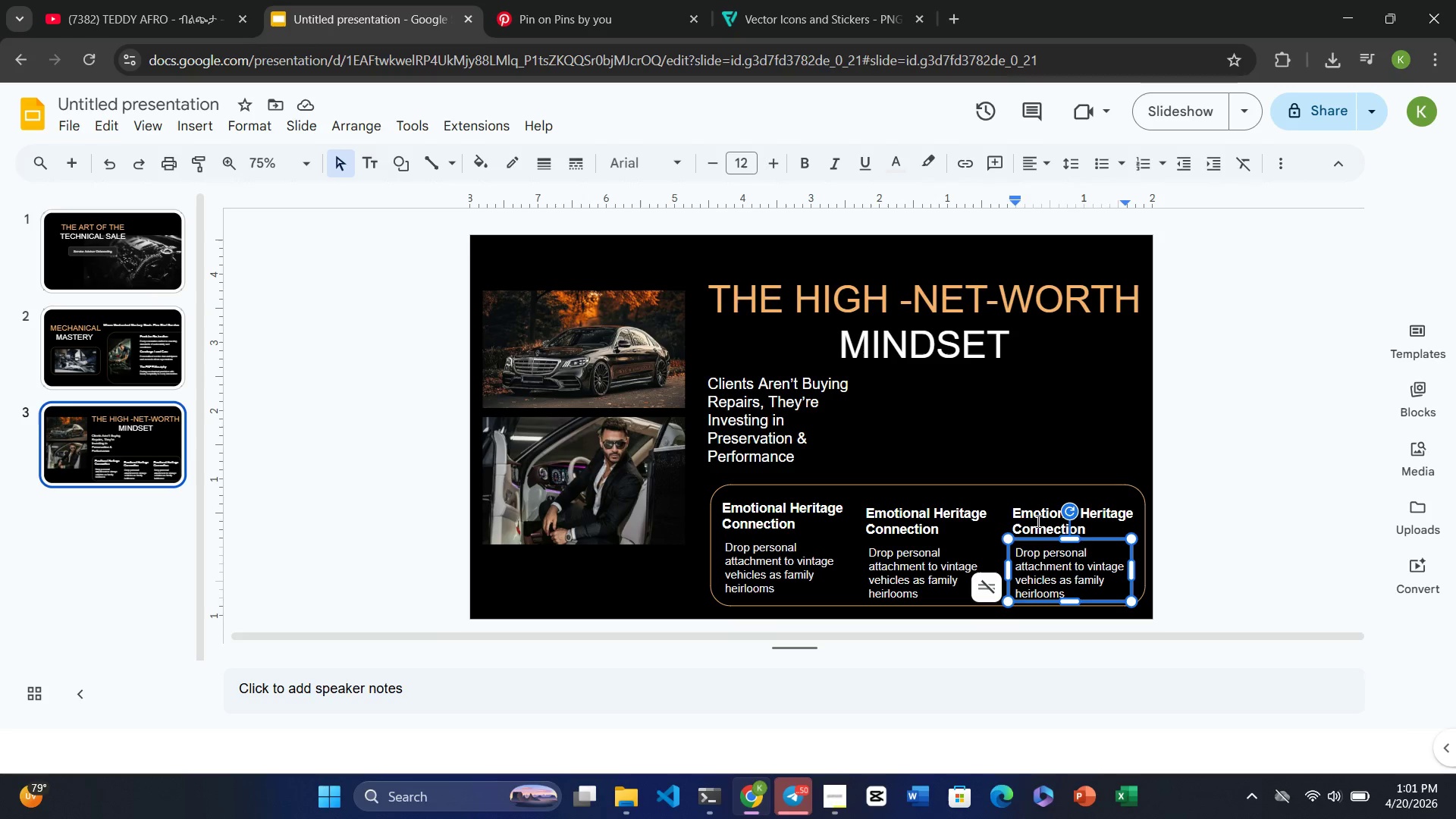 
left_click([1028, 516])
 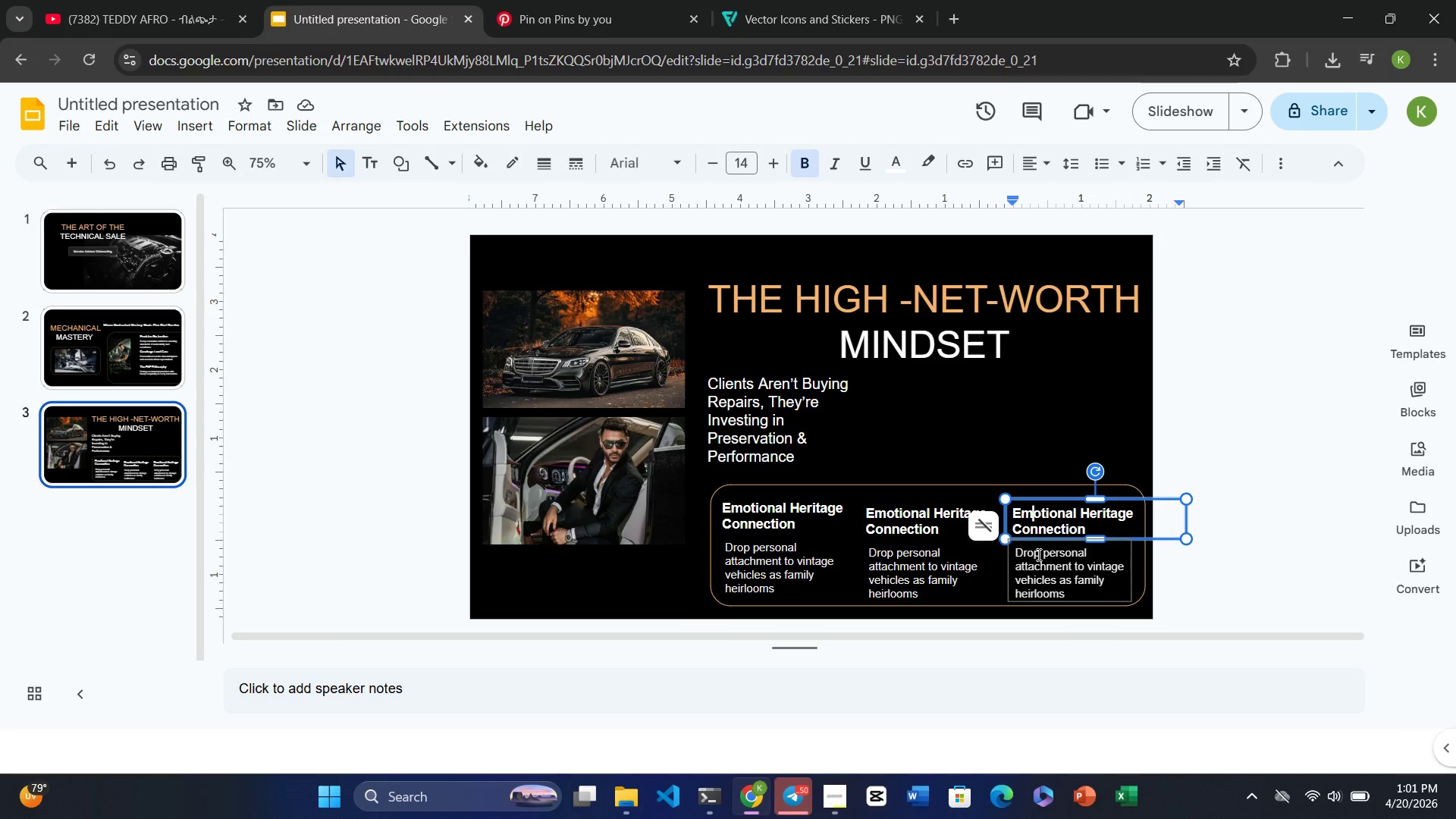 
left_click([1040, 560])
 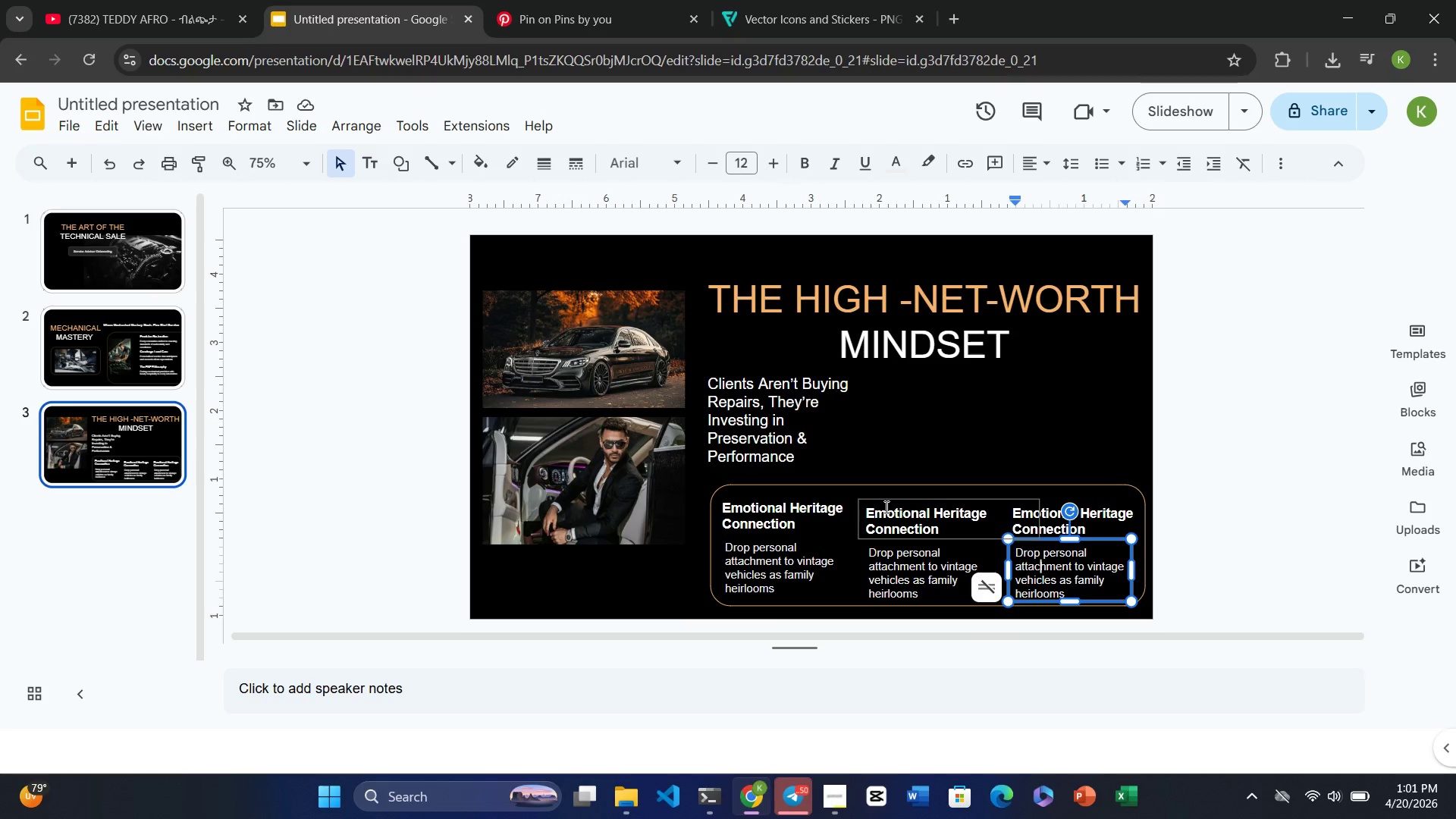 
left_click([885, 507])
 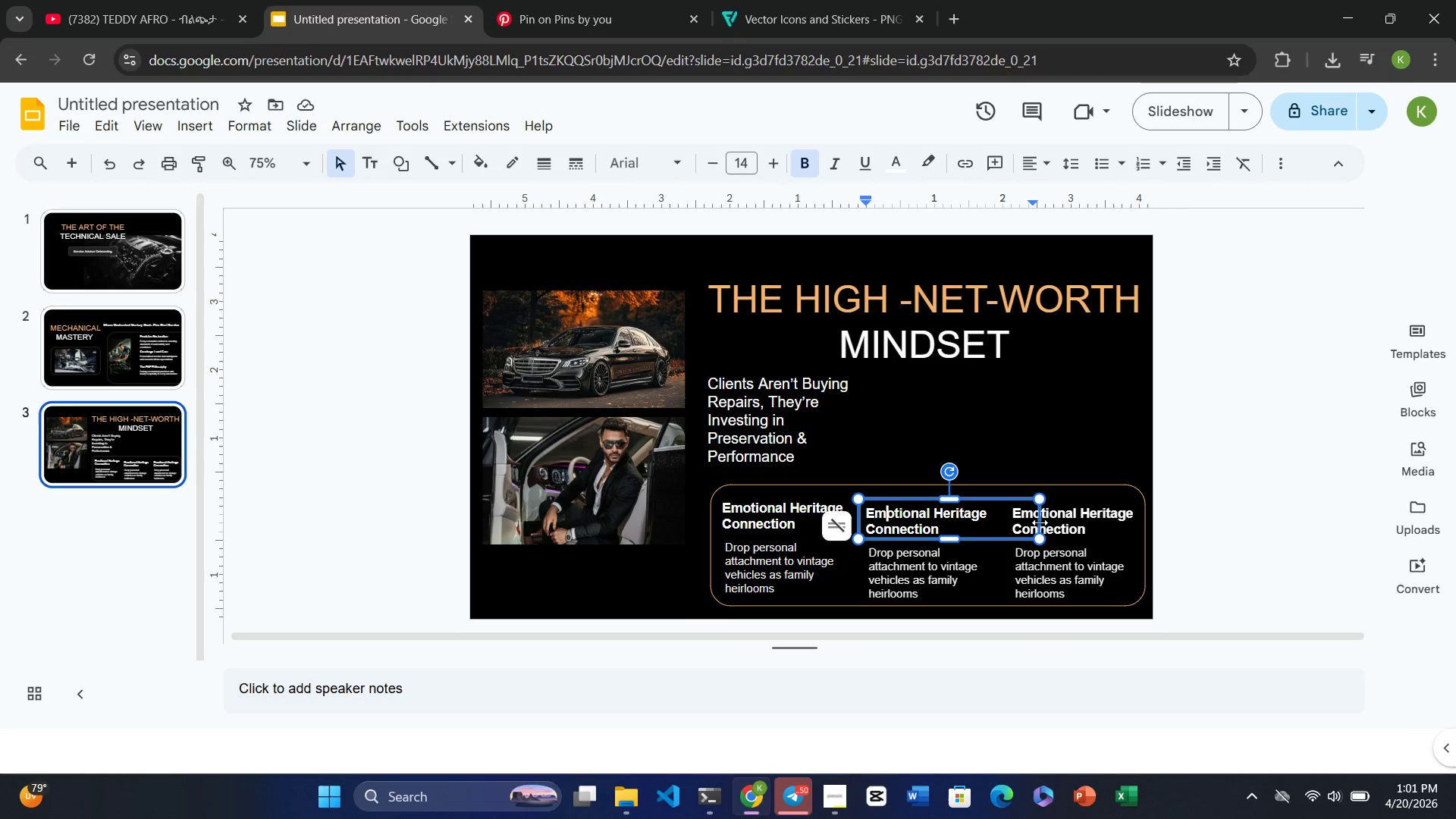 
left_click_drag(start_coordinate=[1038, 522], to_coordinate=[993, 523])
 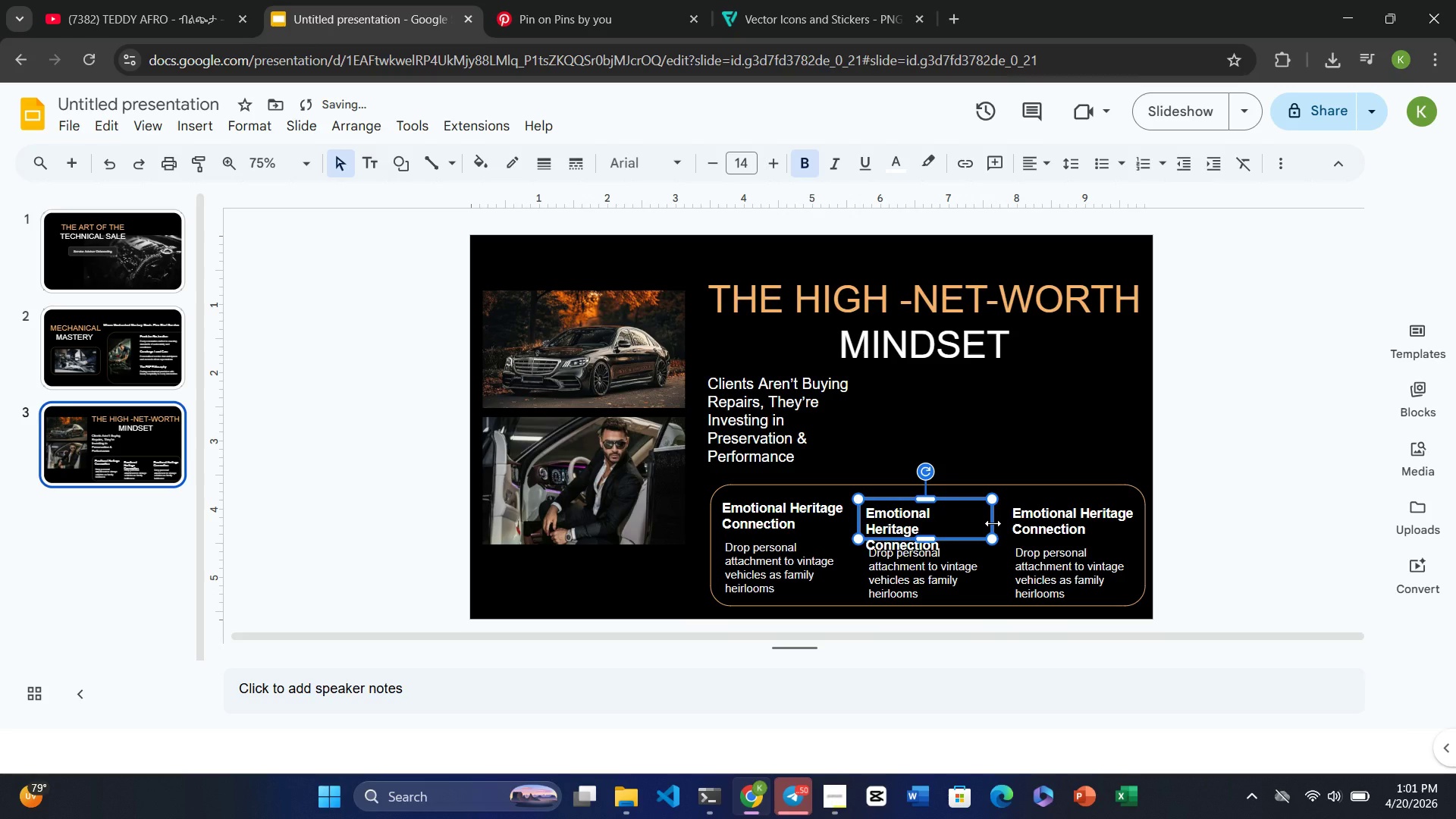 
key(Control+Z)
 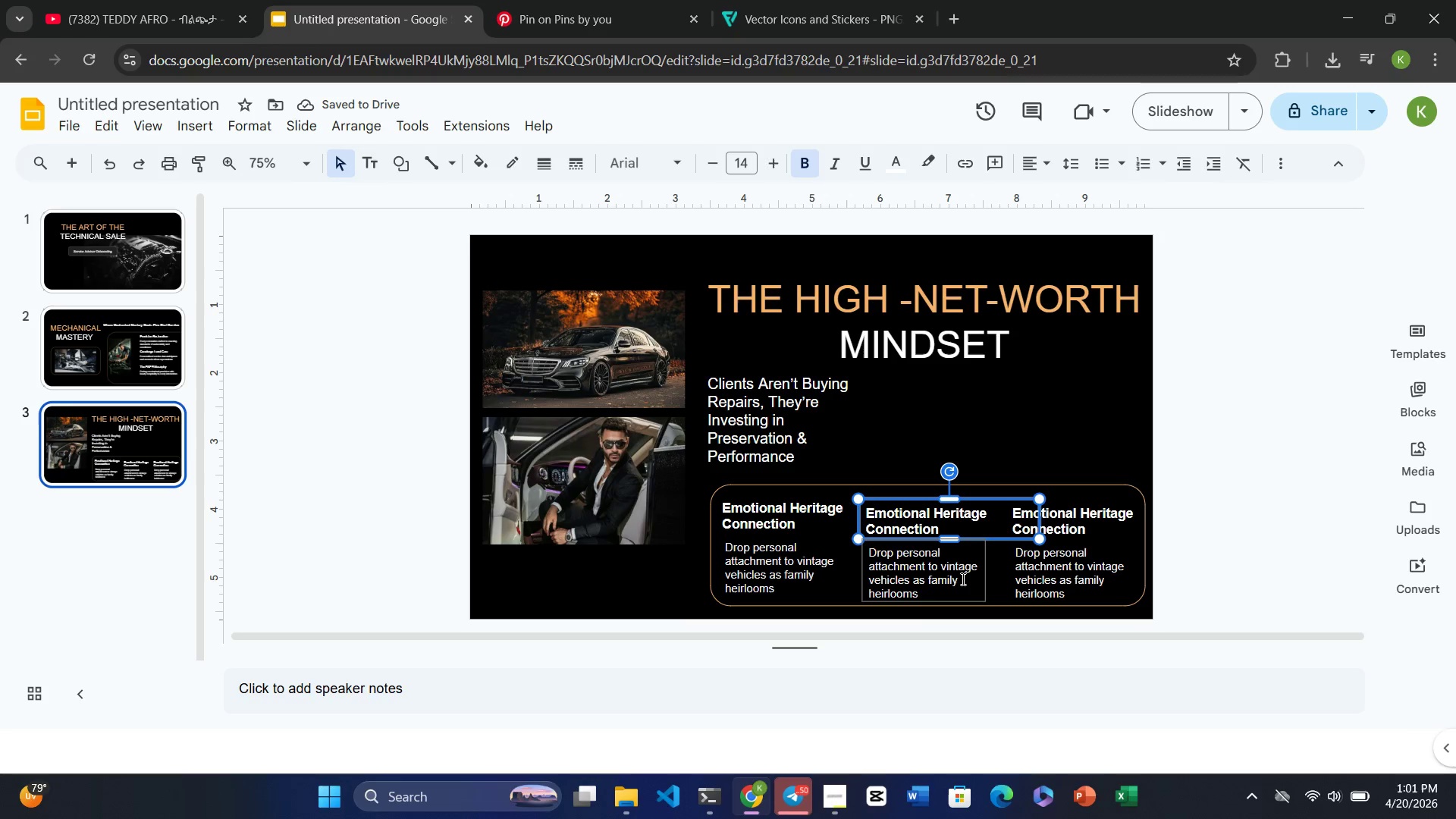 
wait(6.75)
 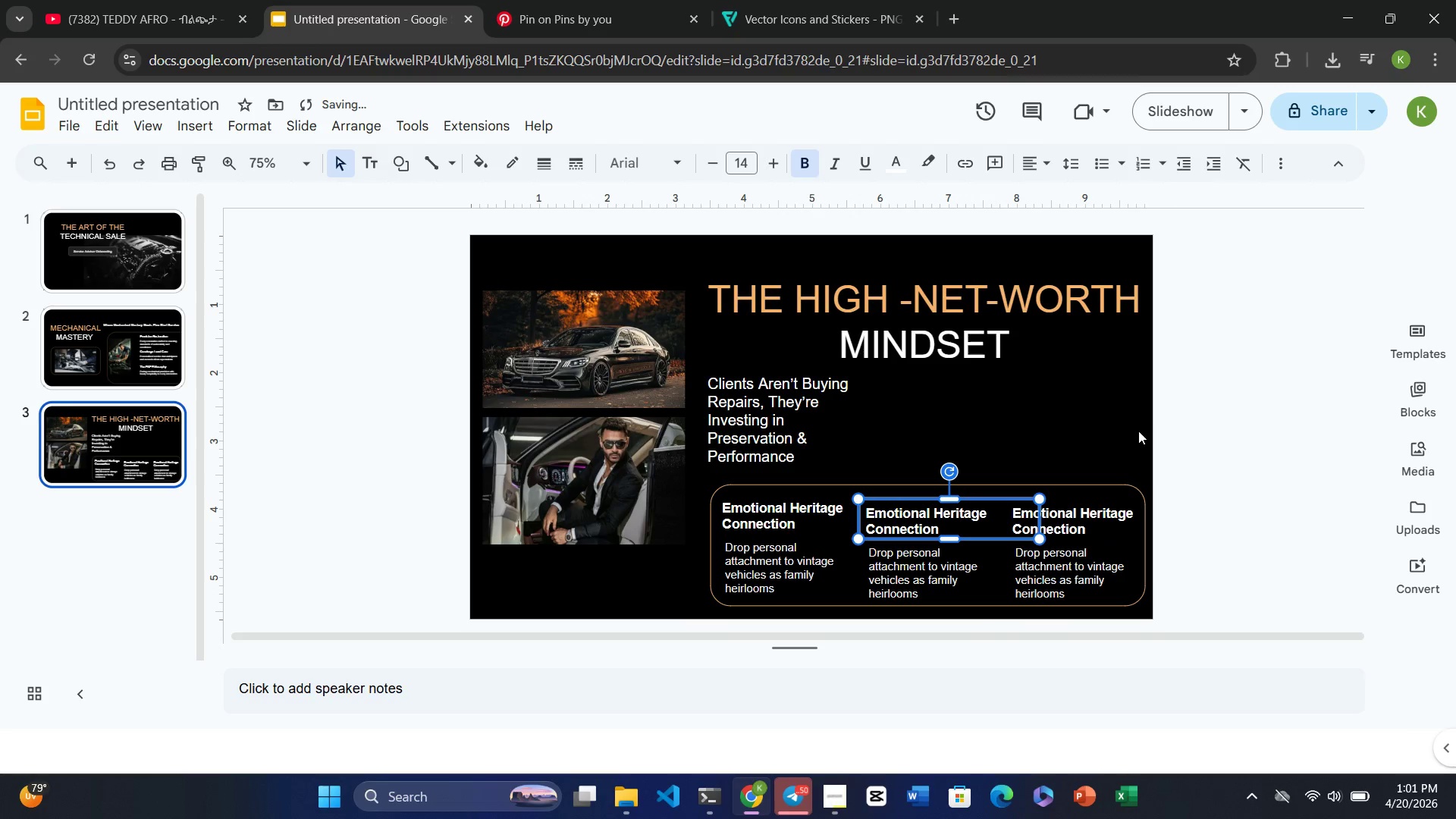 
left_click([961, 411])
 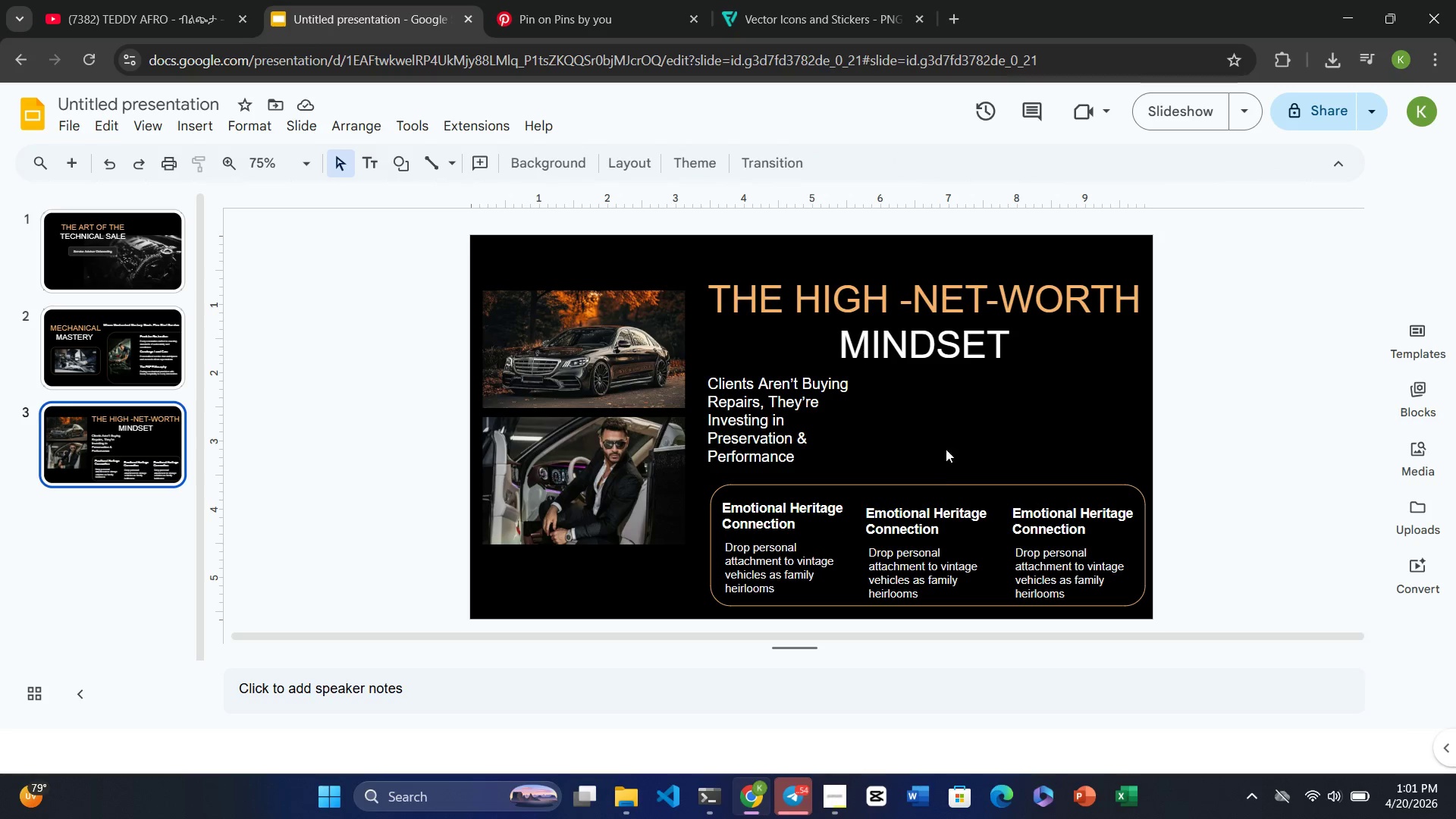 
left_click([915, 517])
 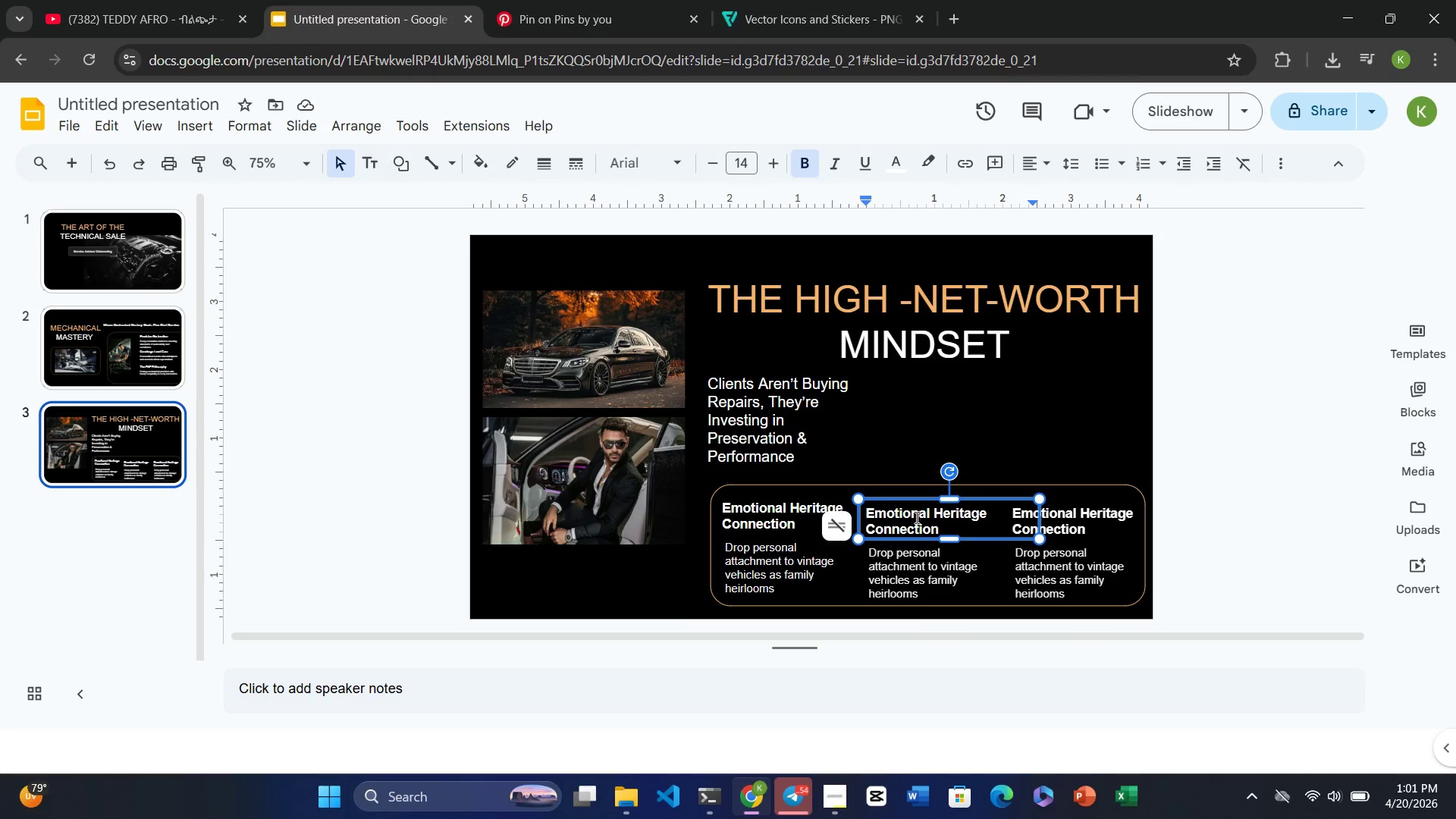 
hold_key(key=ControlRight, duration=3.25)
left_click([915, 552])
 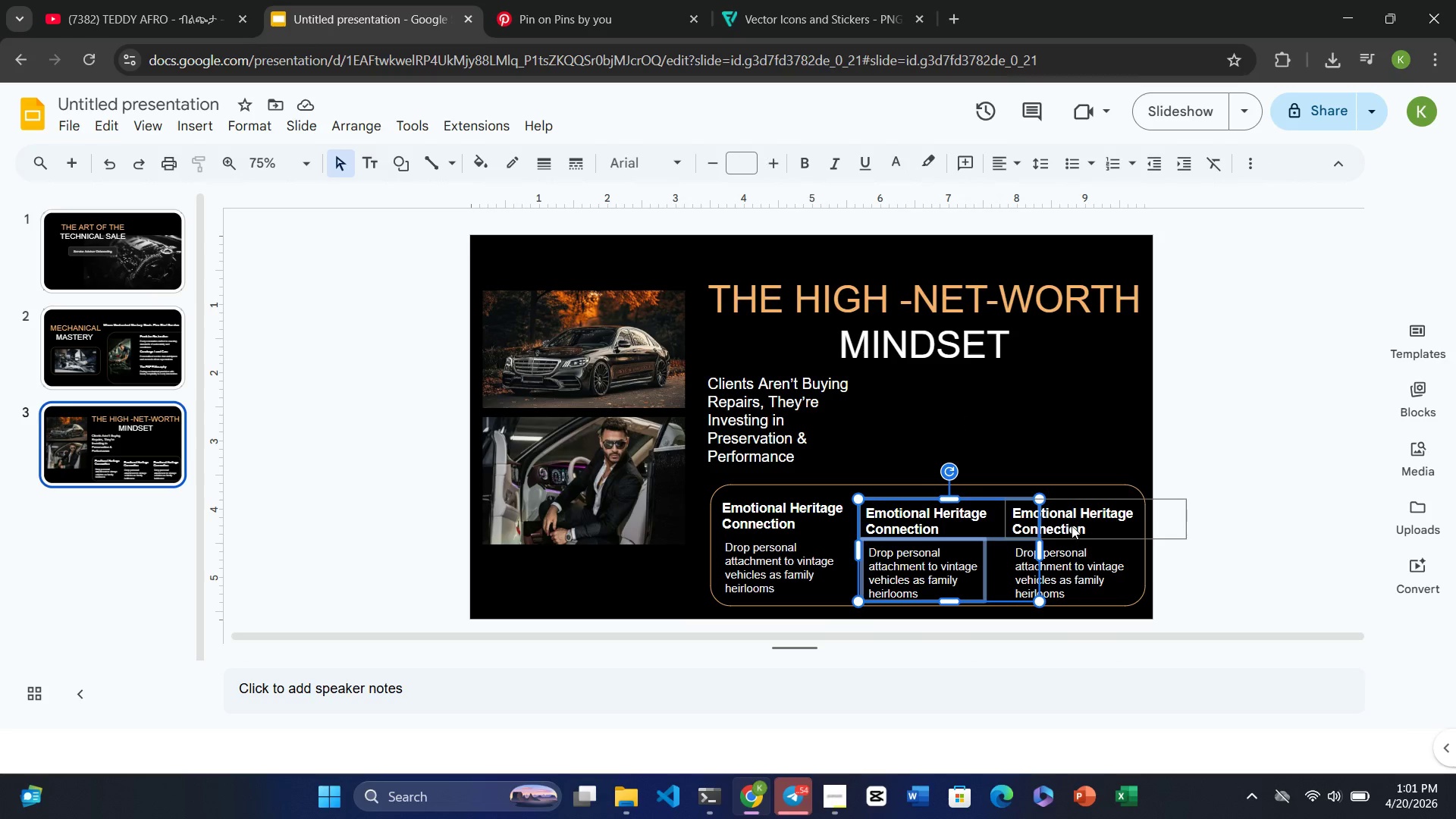 
left_click([1072, 526])
 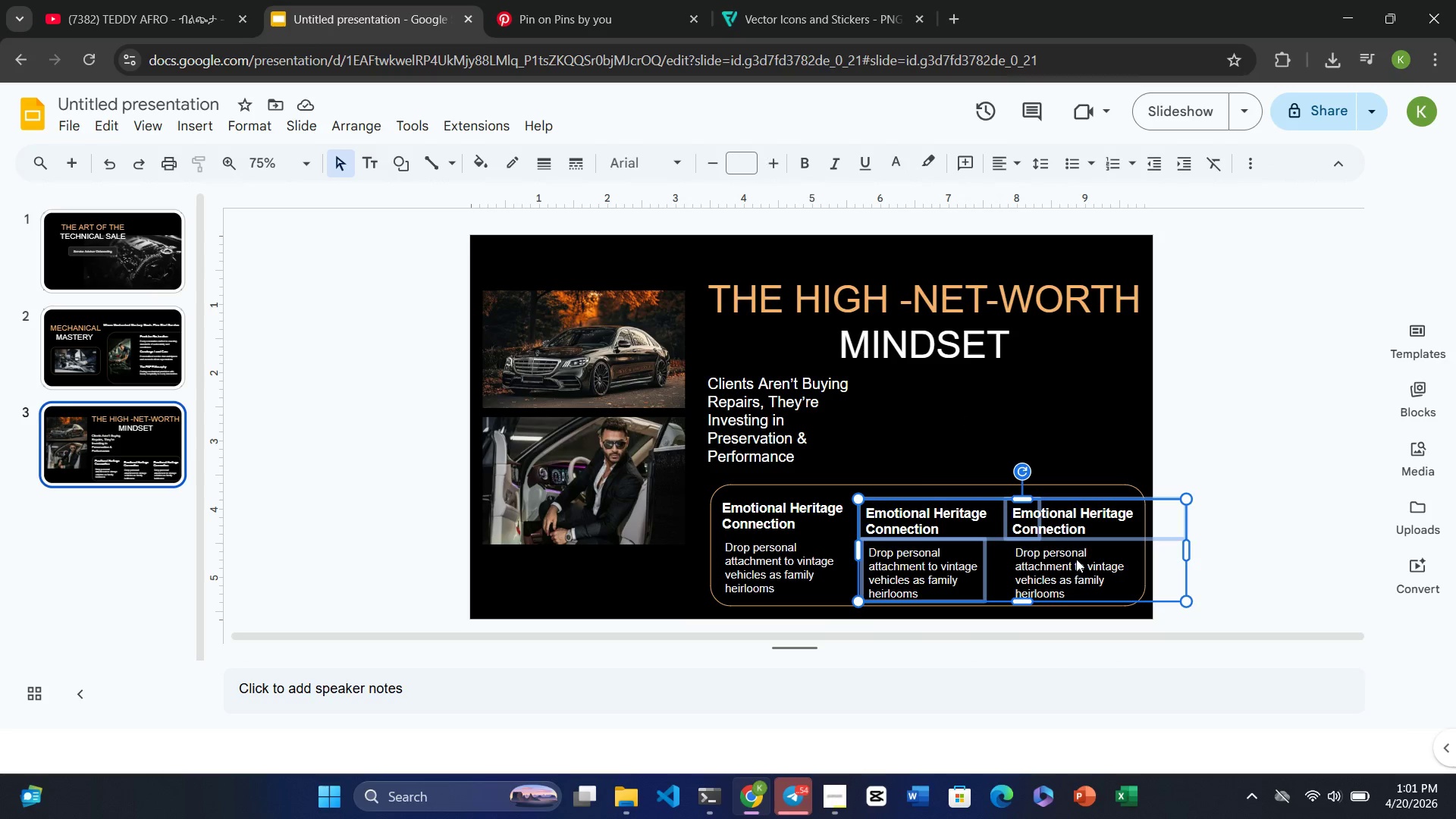 
left_click([1076, 559])
 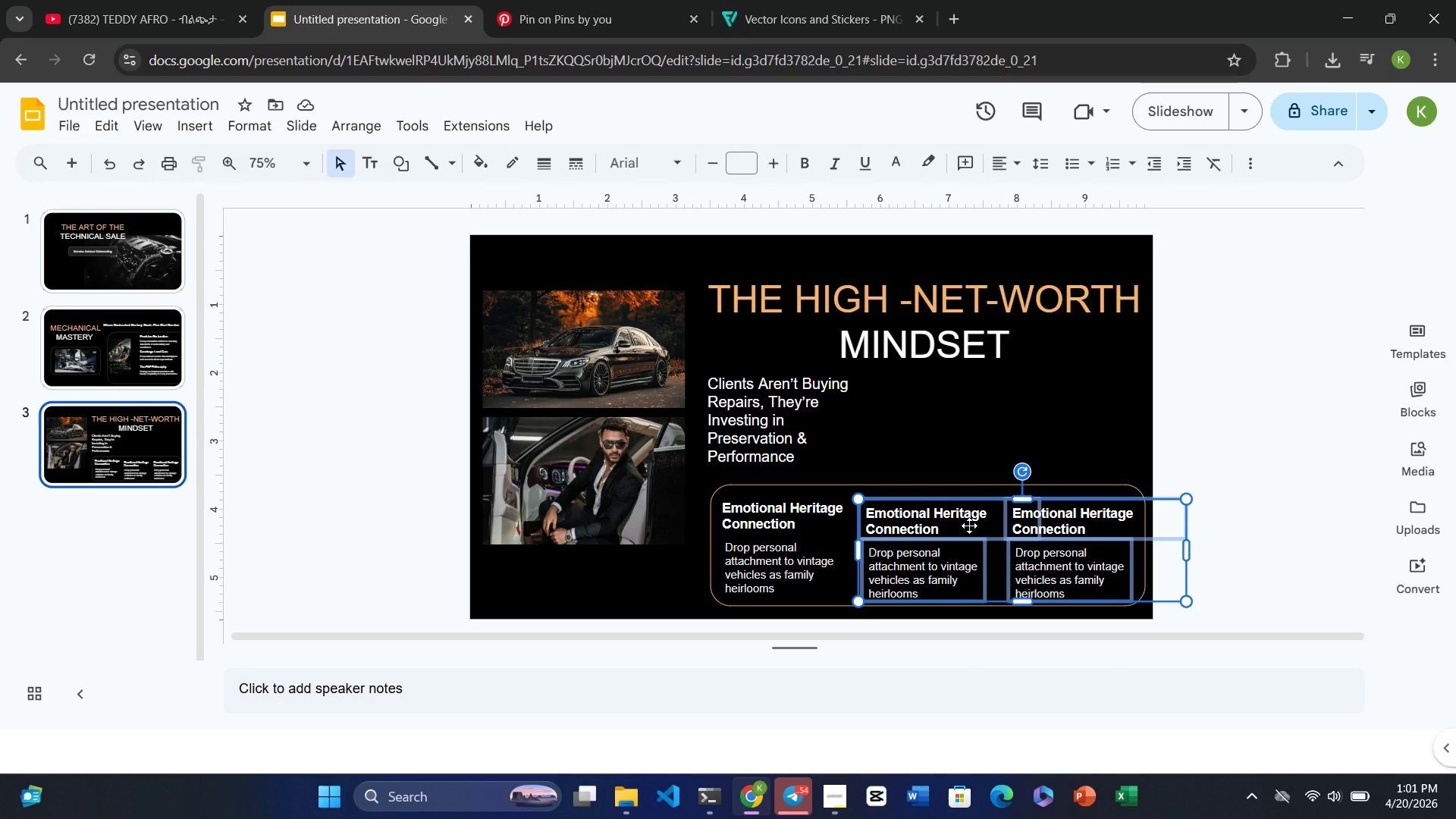 
left_click_drag(start_coordinate=[969, 526], to_coordinate=[969, 519])
 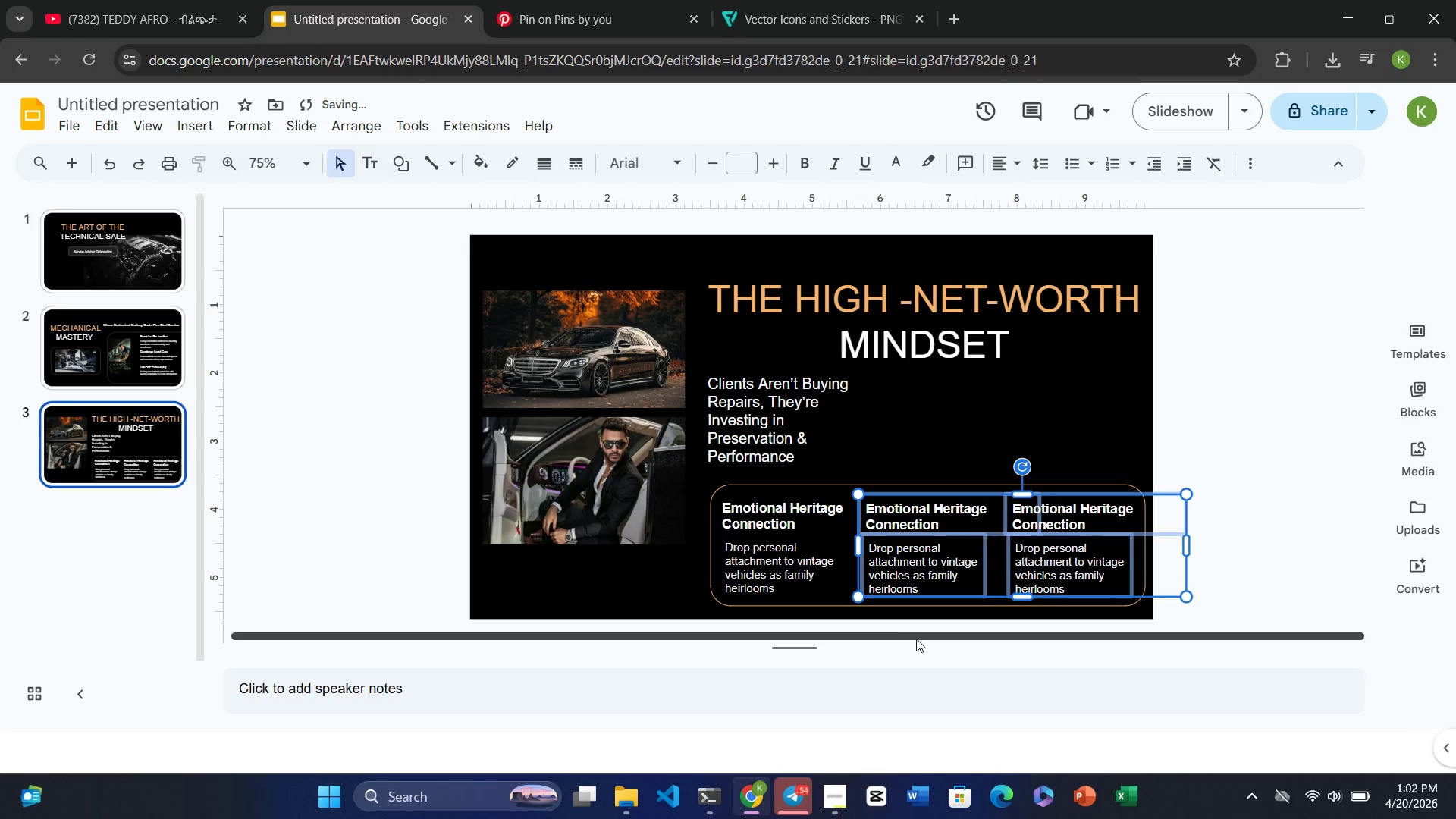 
left_click([990, 416])
 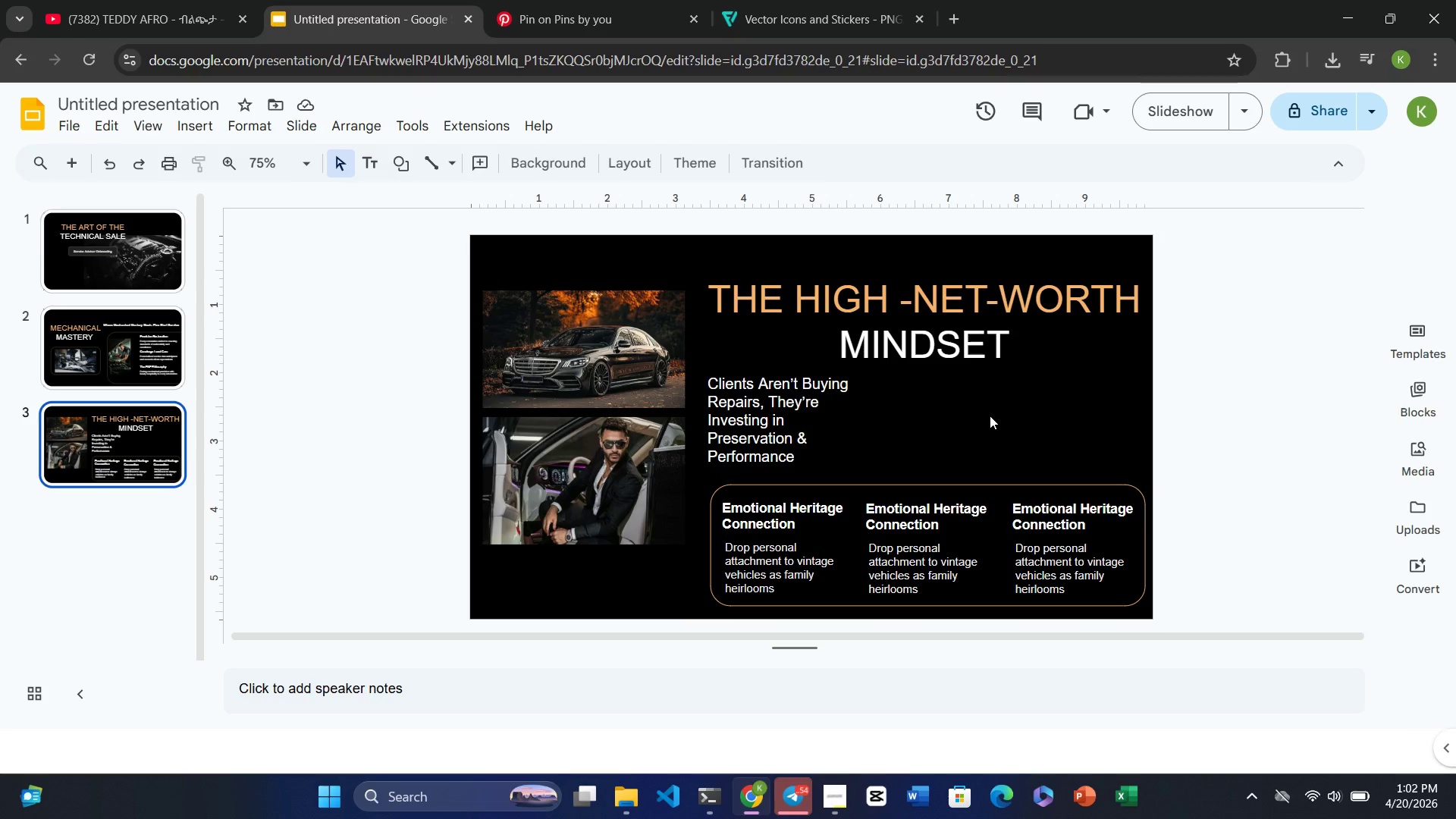 
wait(15.03)
 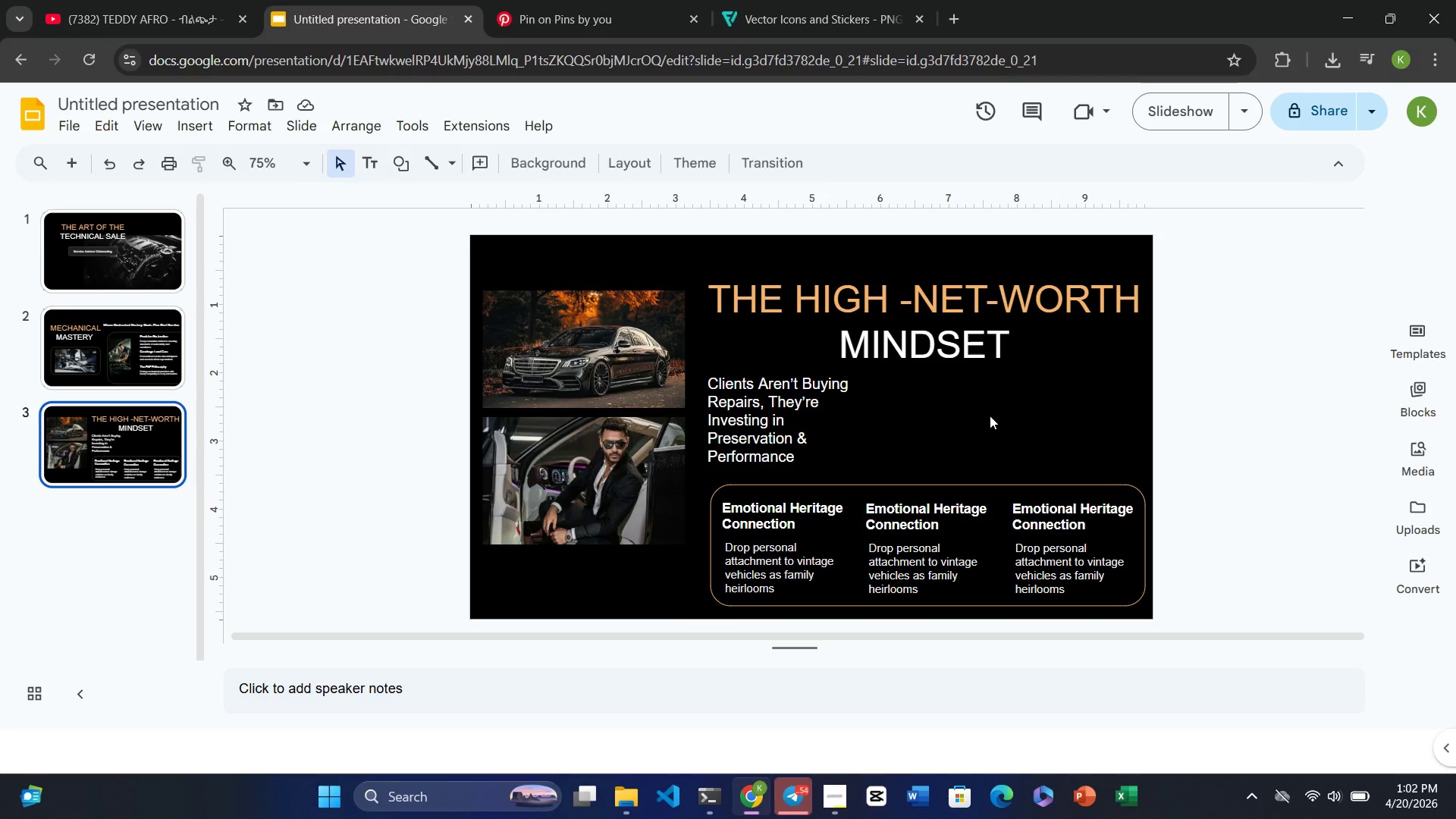 
left_click_drag(start_coordinate=[940, 519], to_coordinate=[866, 508])
 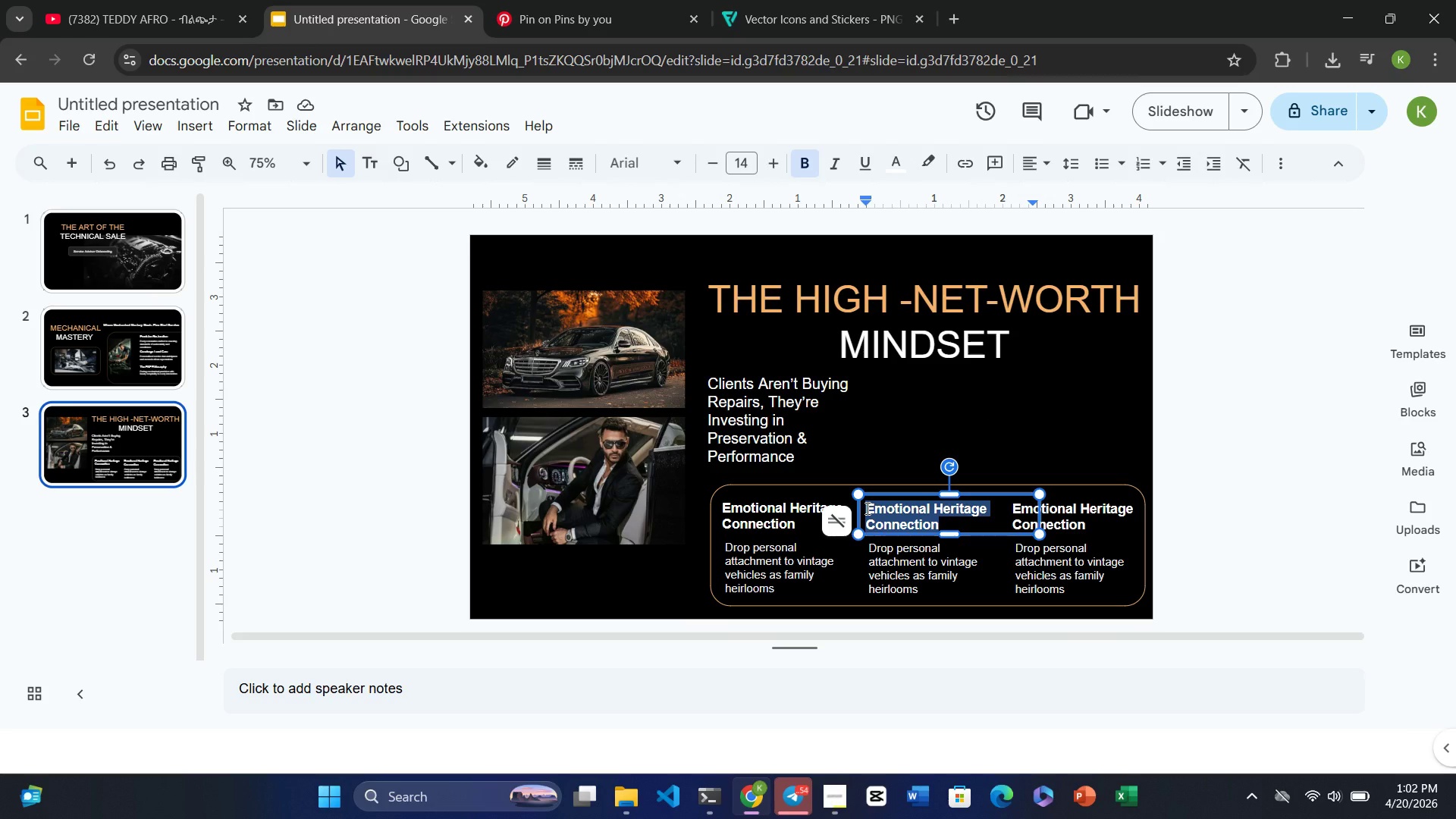 
type(Authenticity & Provenance)
 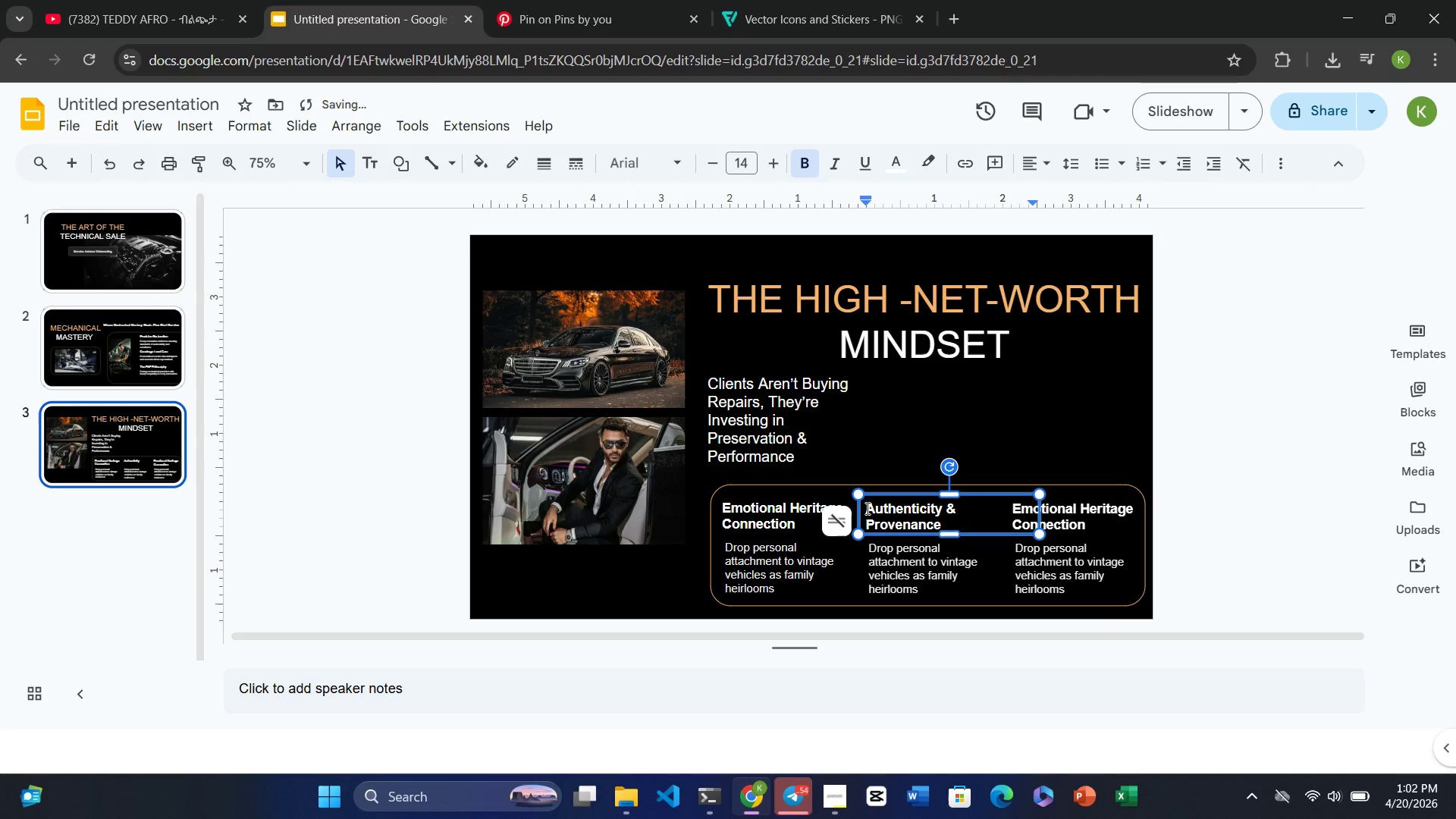 
wait(8.3)
 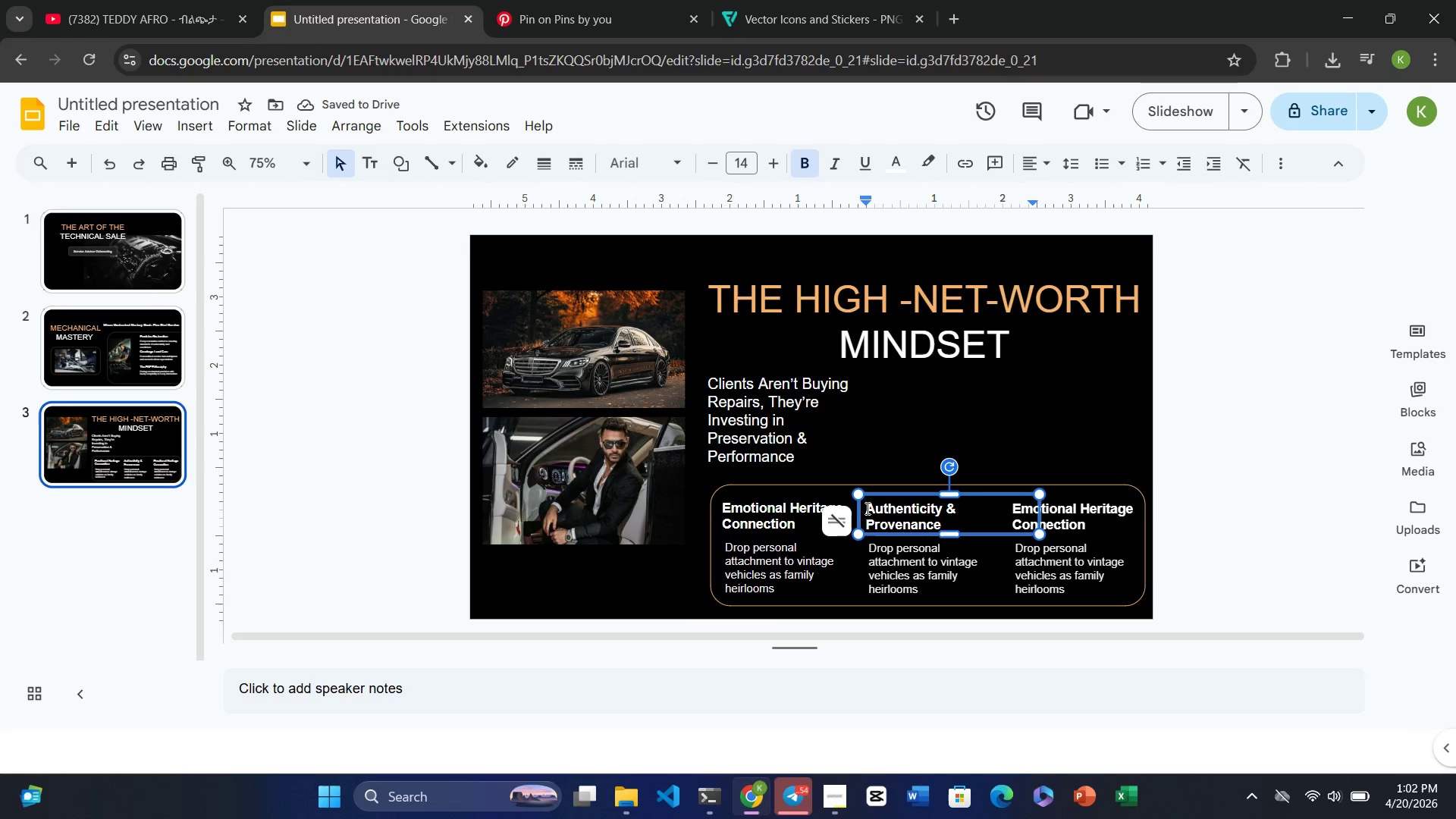 
left_click_drag(start_coordinate=[917, 582], to_coordinate=[927, 578])
 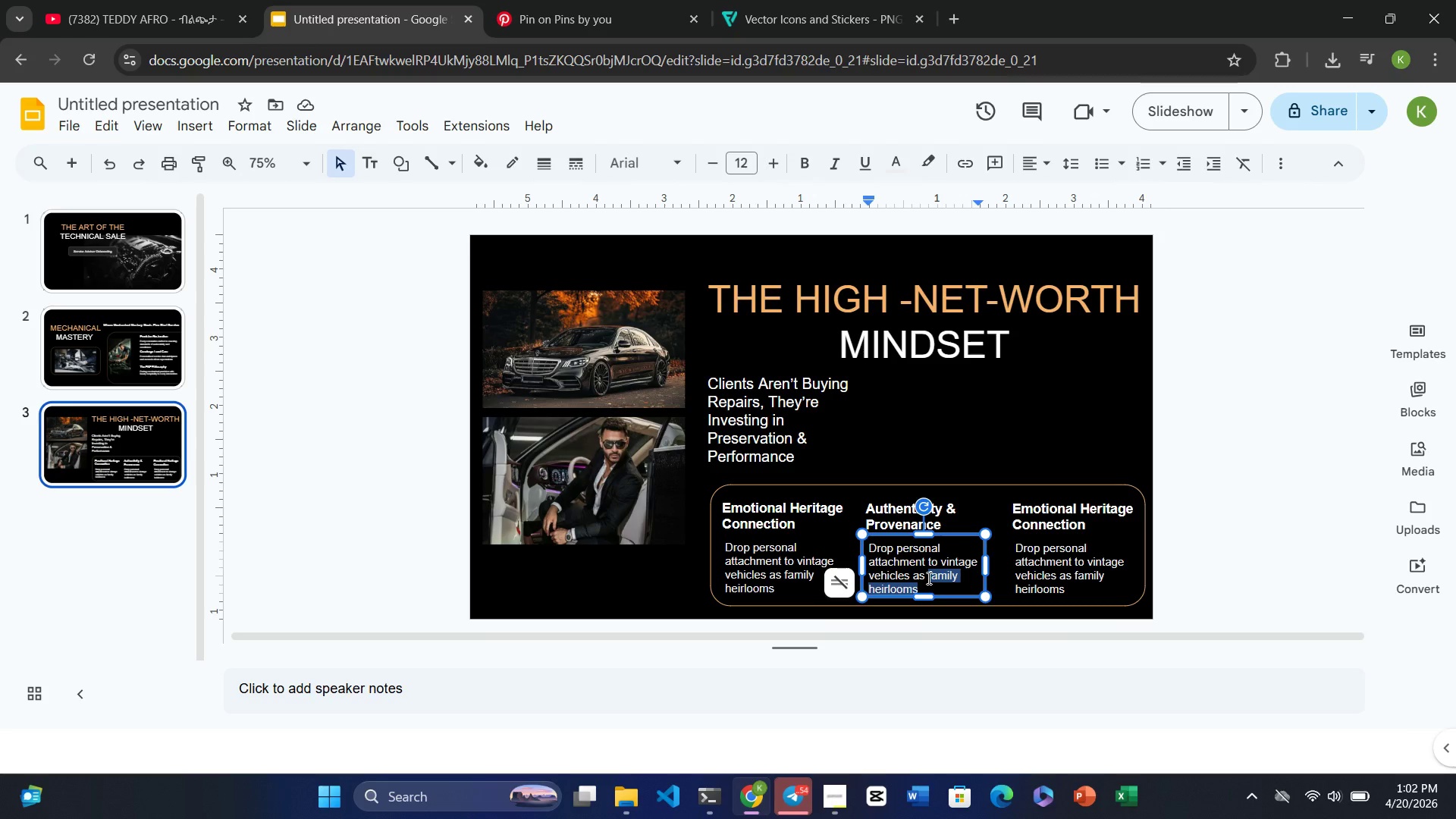 
left_click([927, 578])
 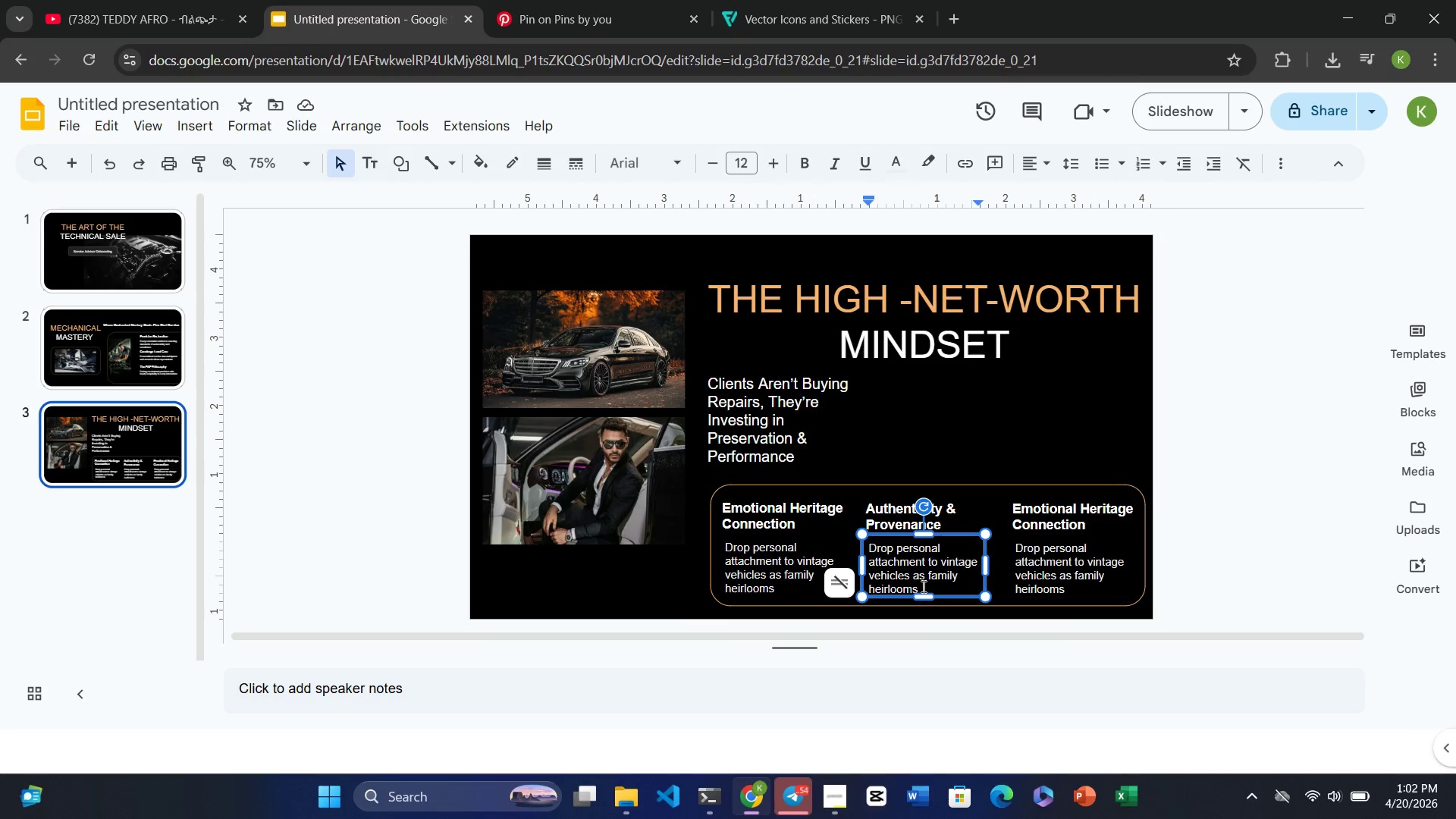 
left_click_drag(start_coordinate=[922, 587], to_coordinate=[871, 548])
 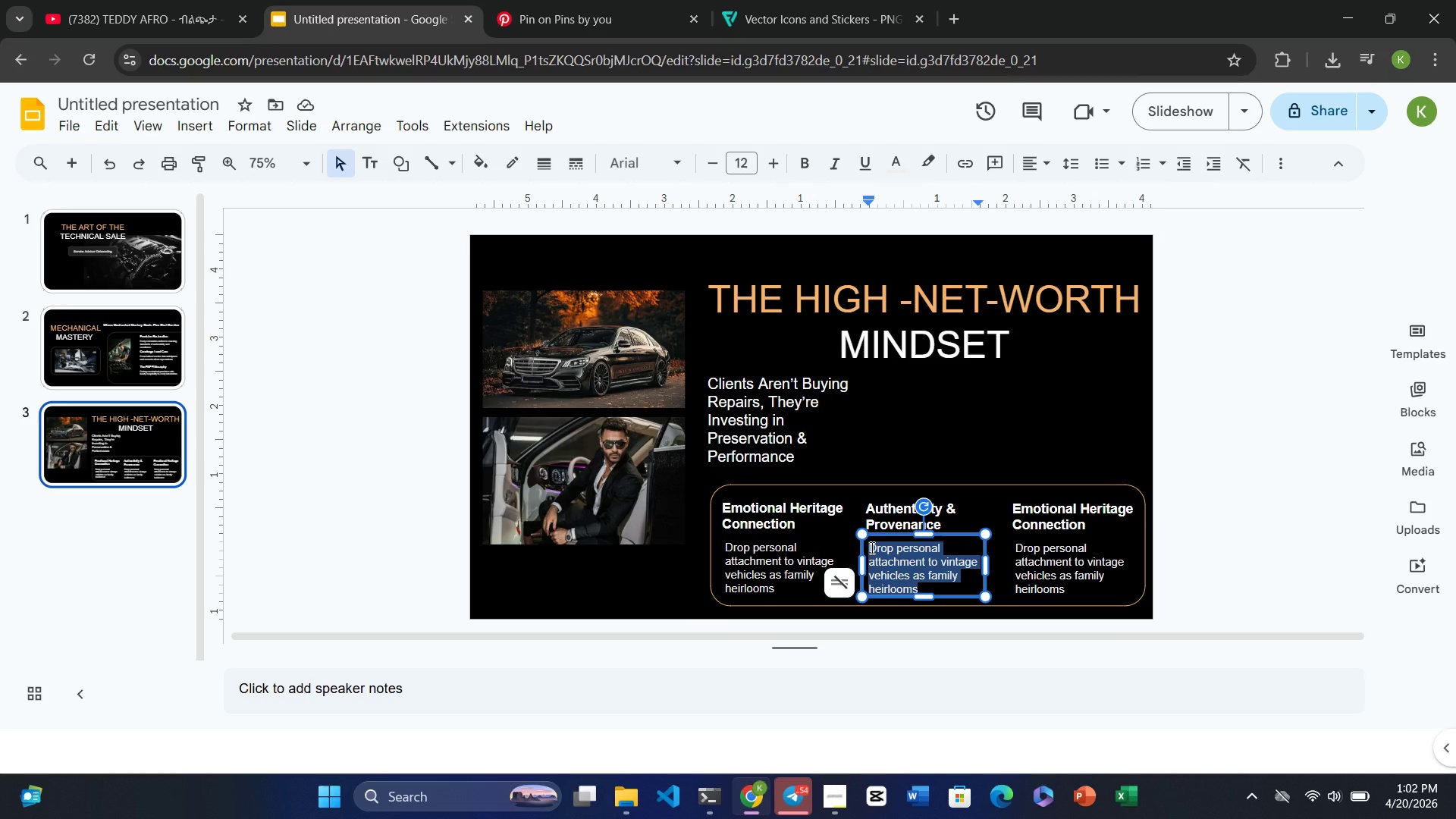 
wait(5.14)
 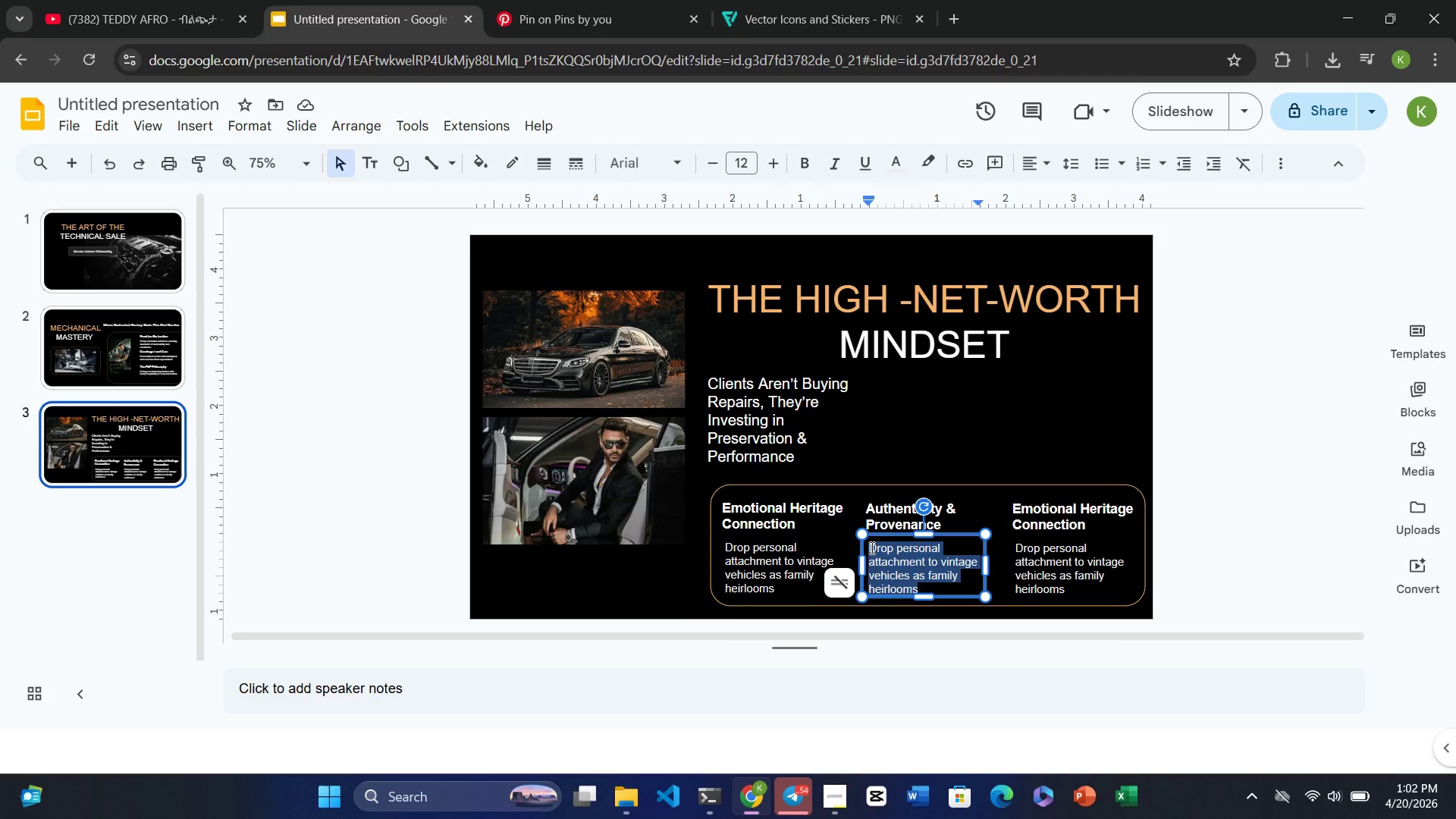 
type(Prioritize original parts and )
 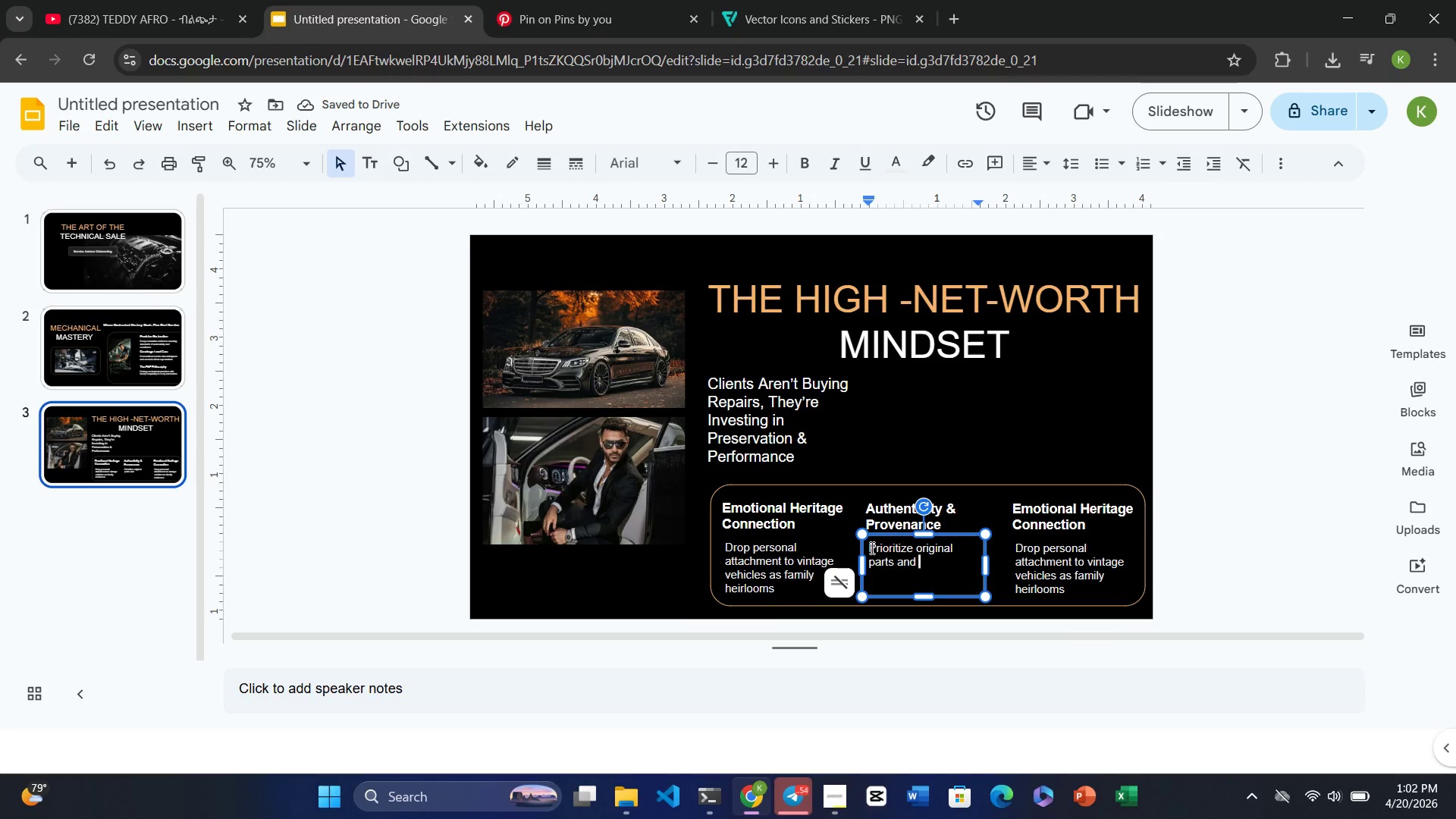 
type(period-correct )
 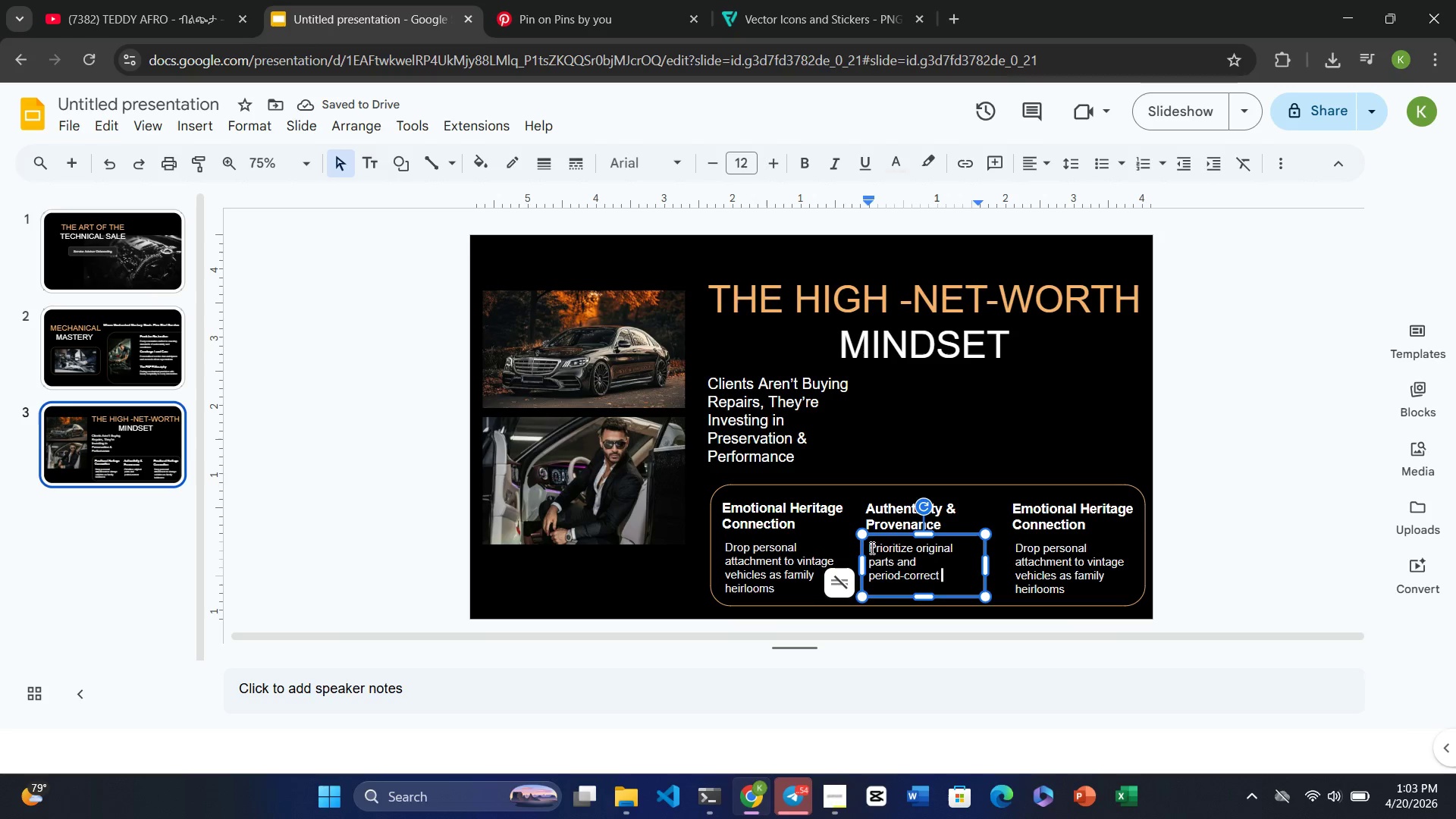 
wait(8.91)
 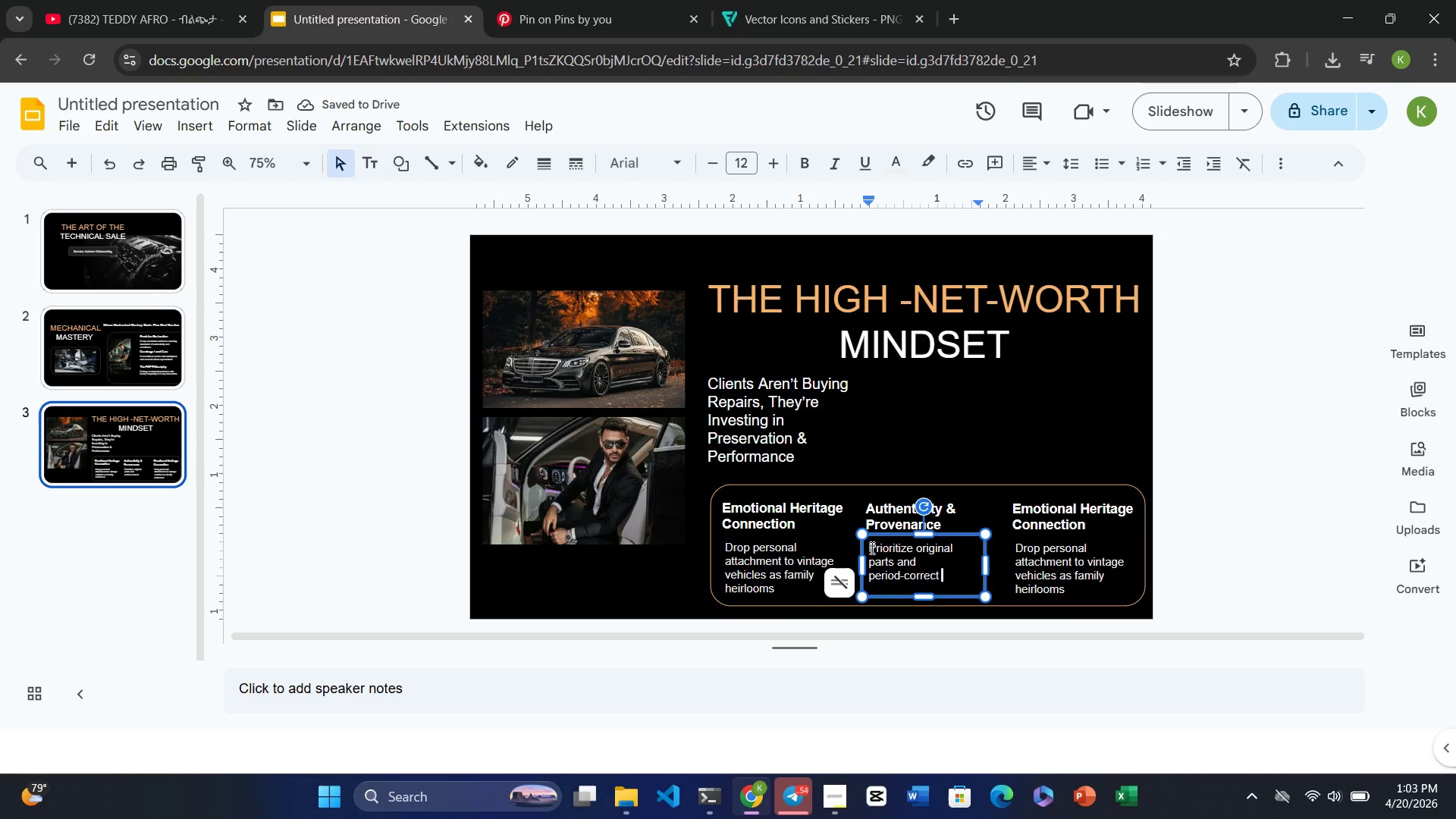 
type(restoration to )
 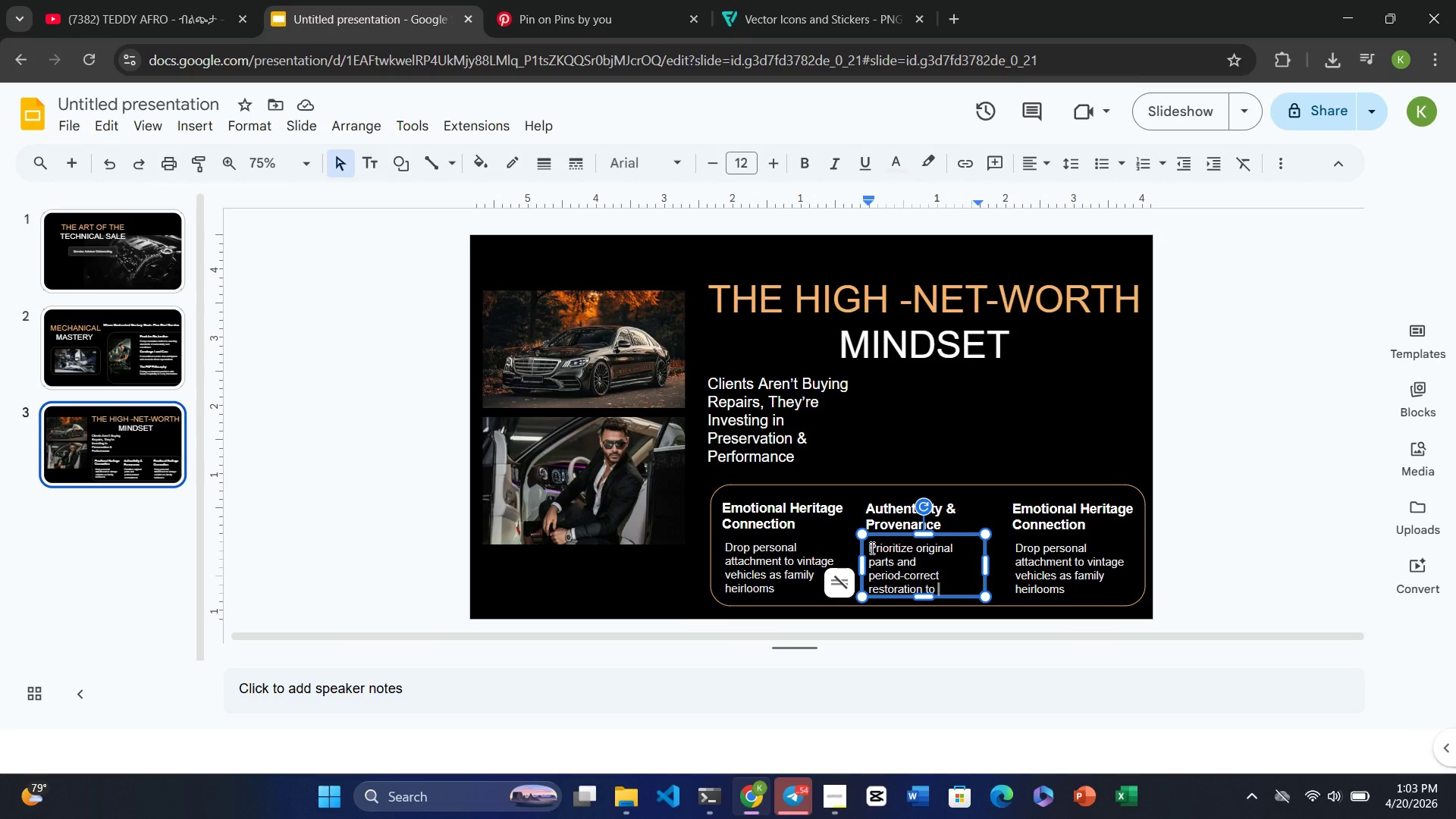 
wait(18.7)
 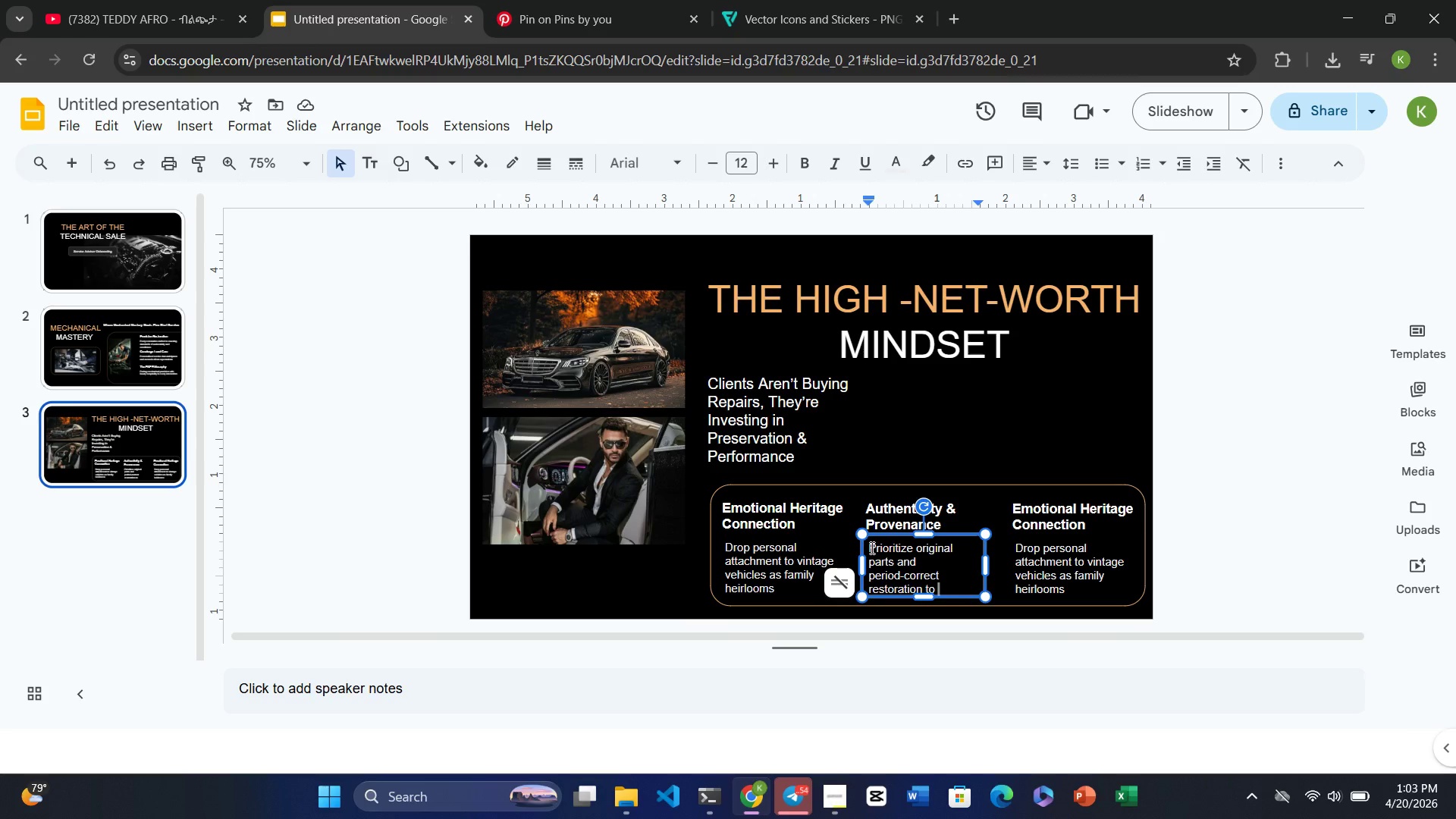 
type(protect vslue.)
 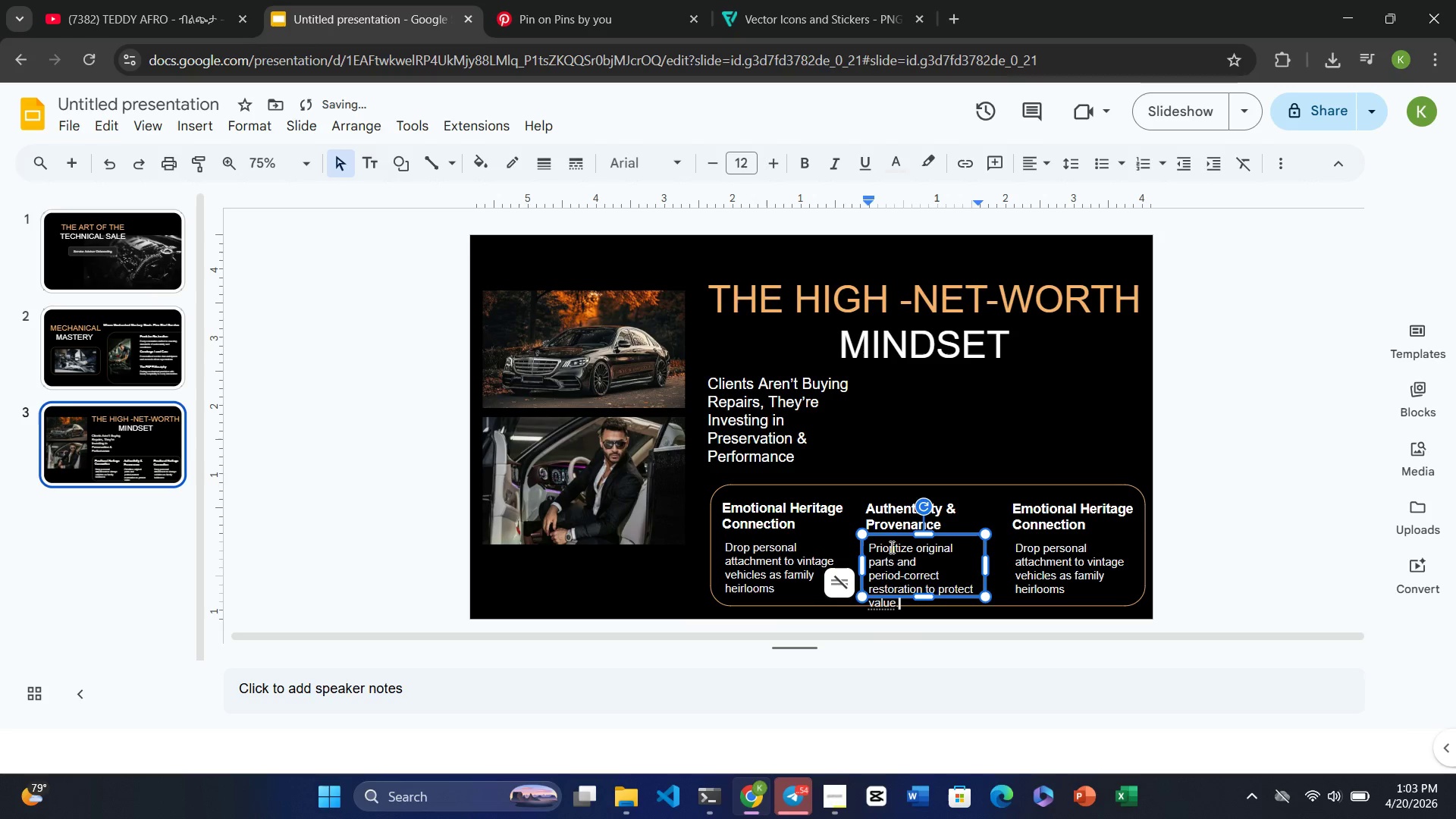 
key(Backspace)
 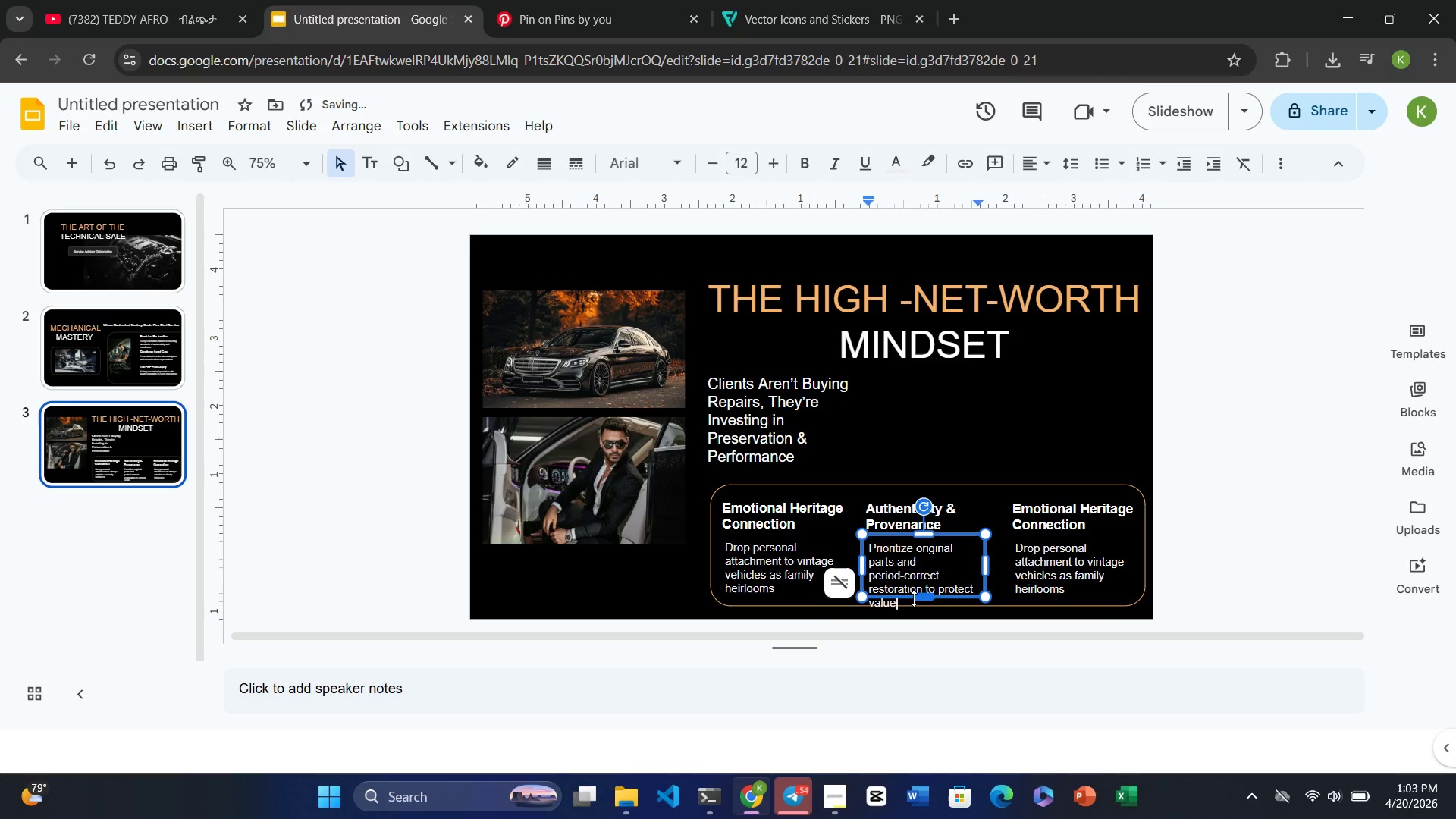 
left_click([903, 603])
 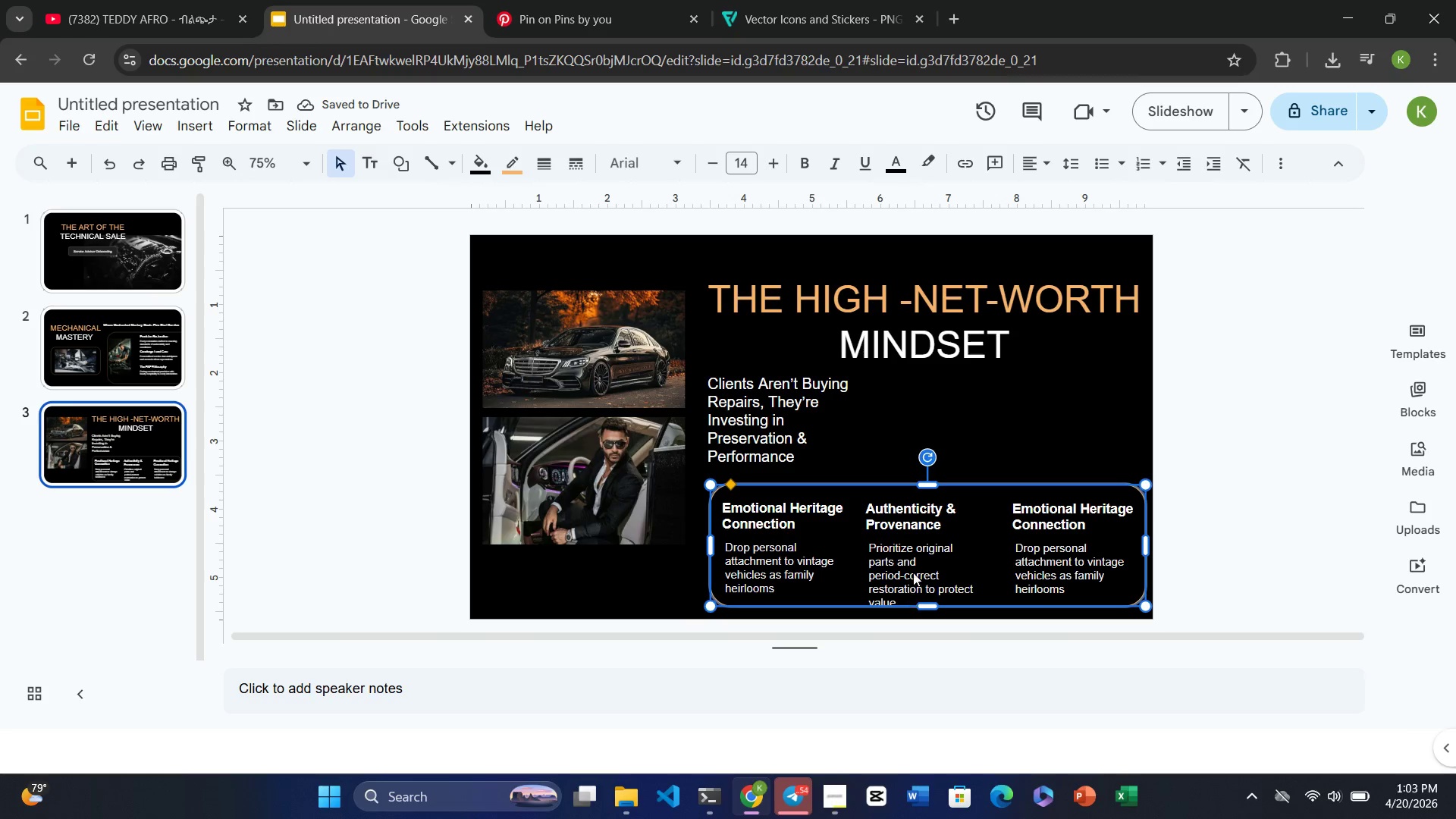 
left_click([914, 562])
 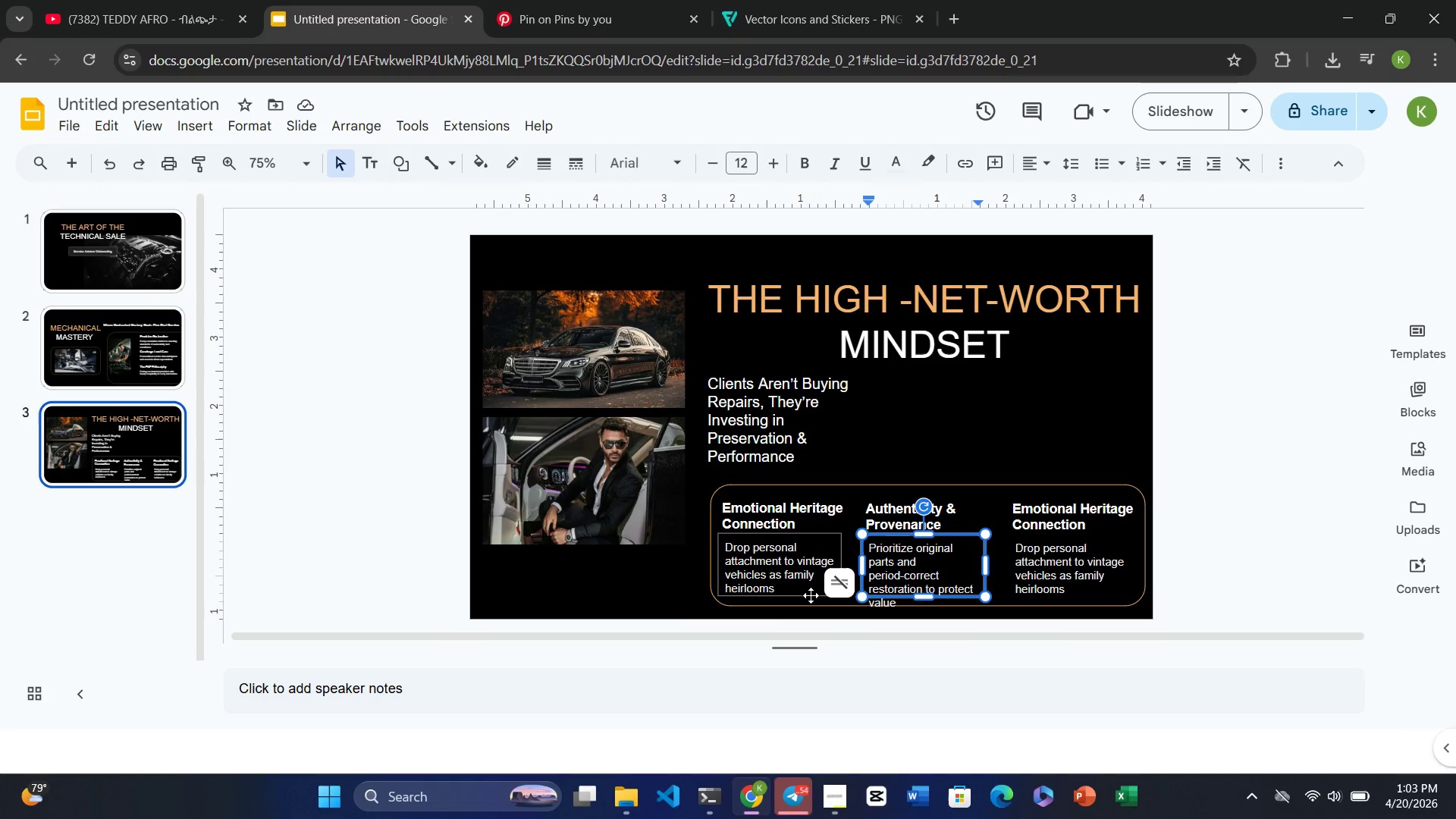 
left_click([811, 595])
 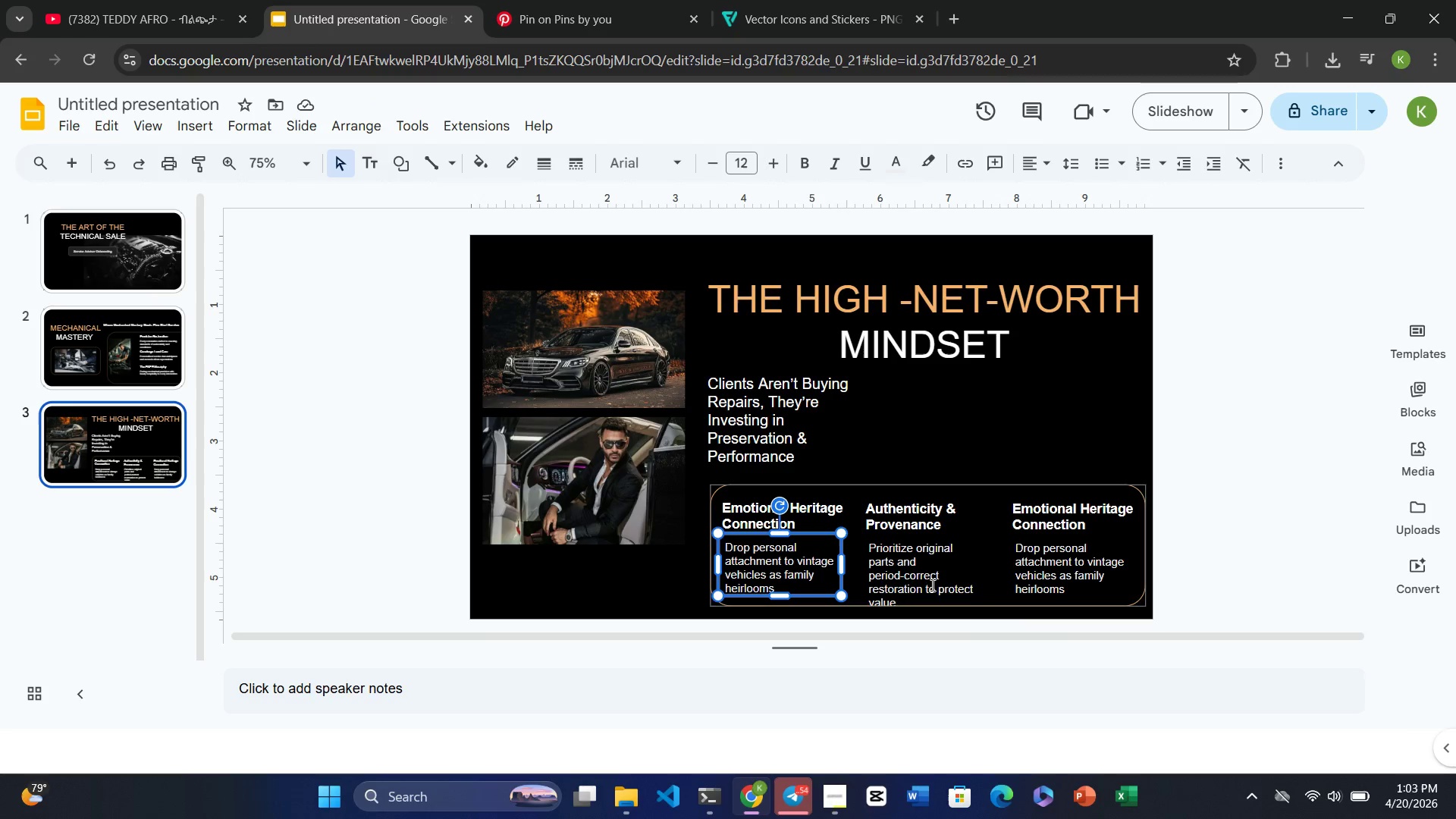 
left_click_drag(start_coordinate=[937, 583], to_coordinate=[806, 600])
 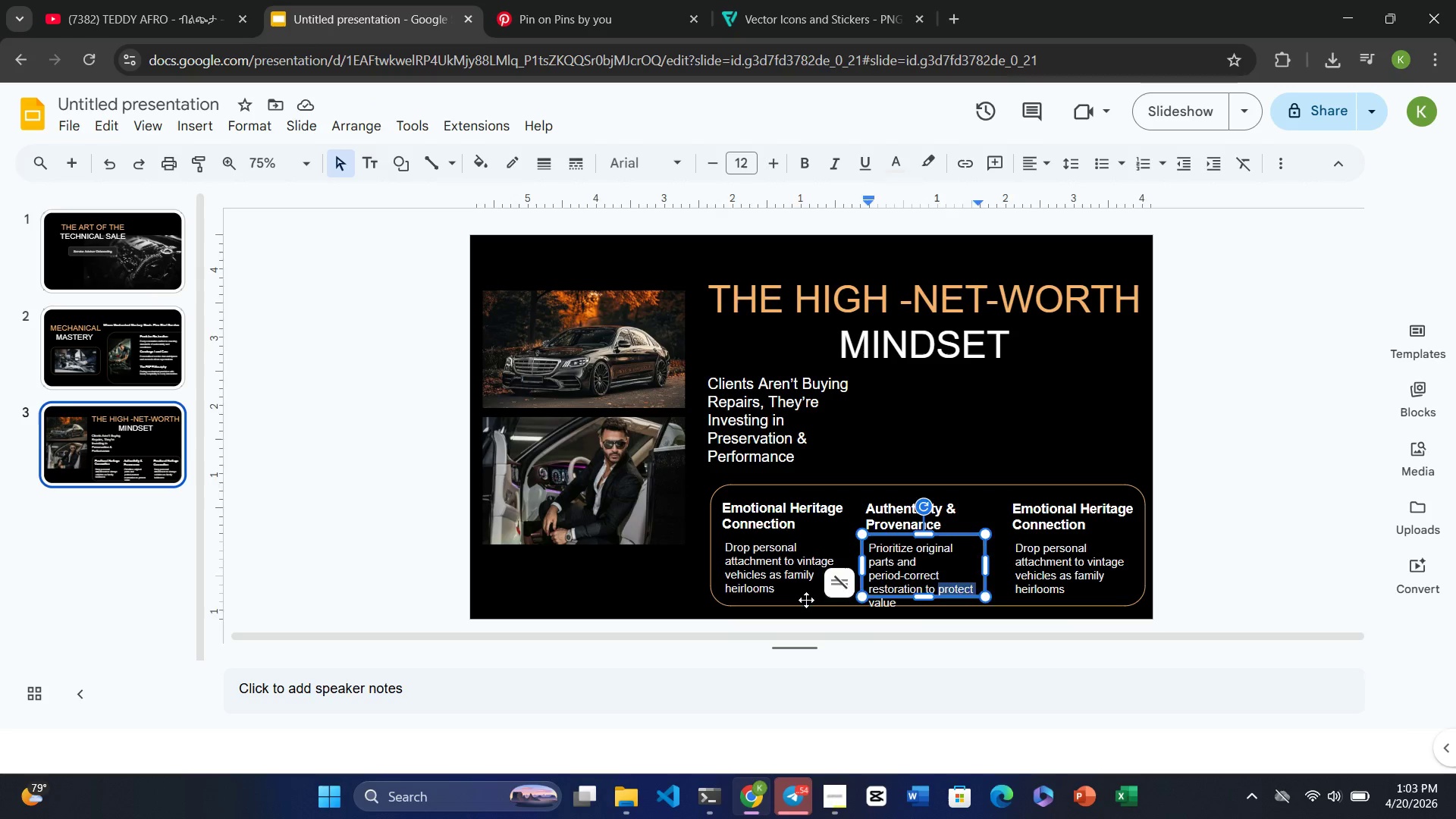 
left_click([806, 600])
 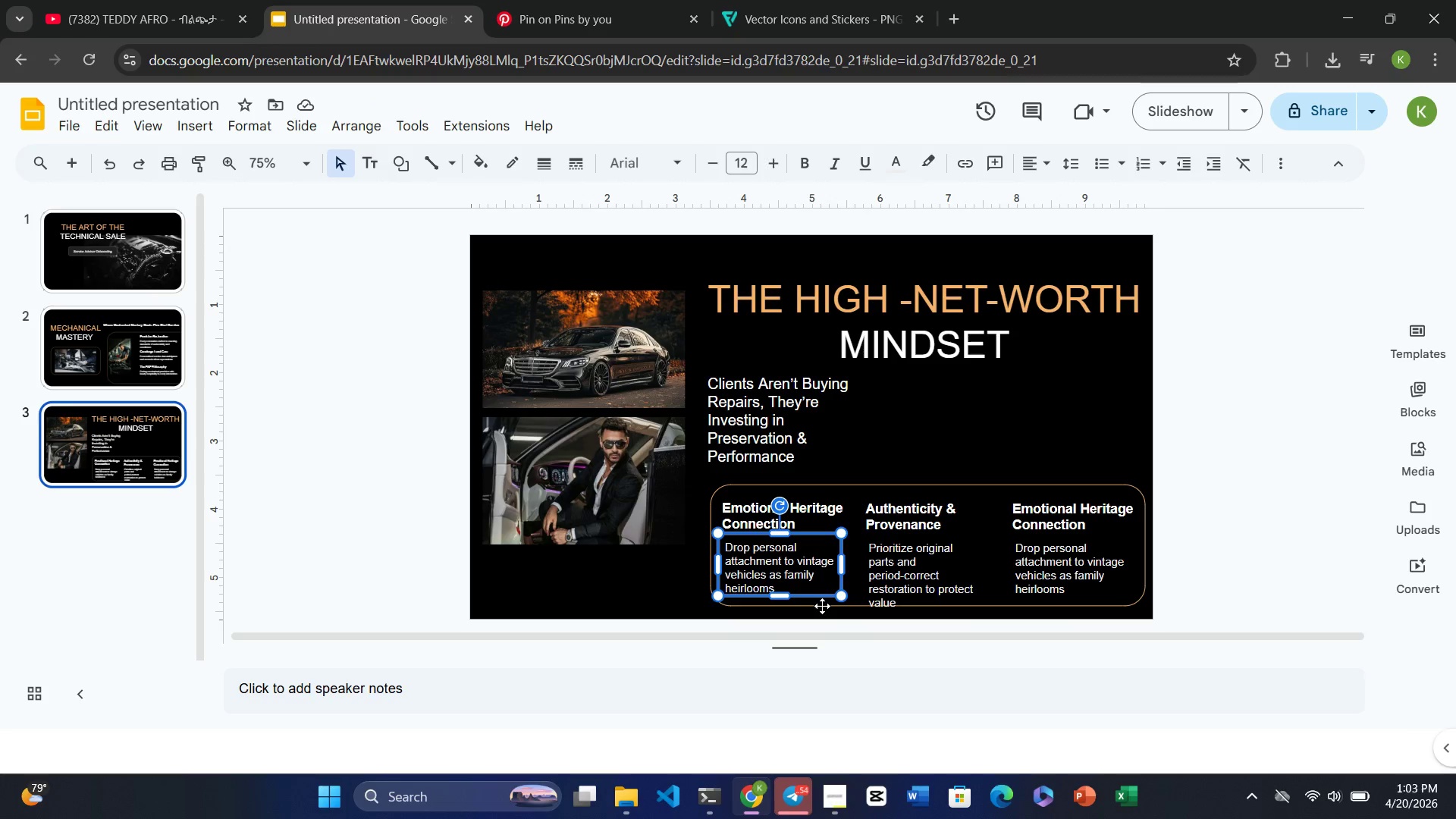 
left_click([822, 606])
 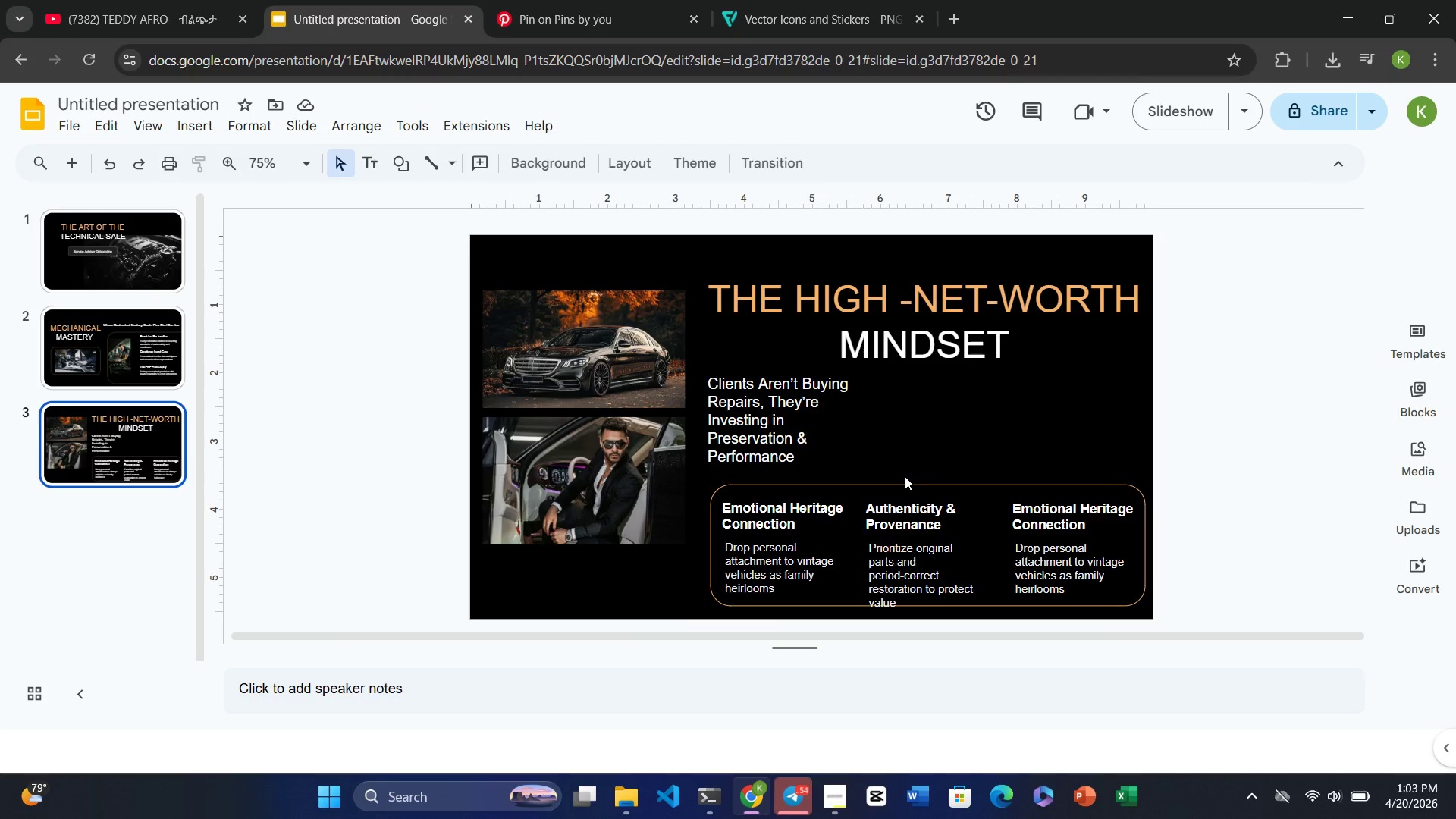 
left_click([769, 514])
 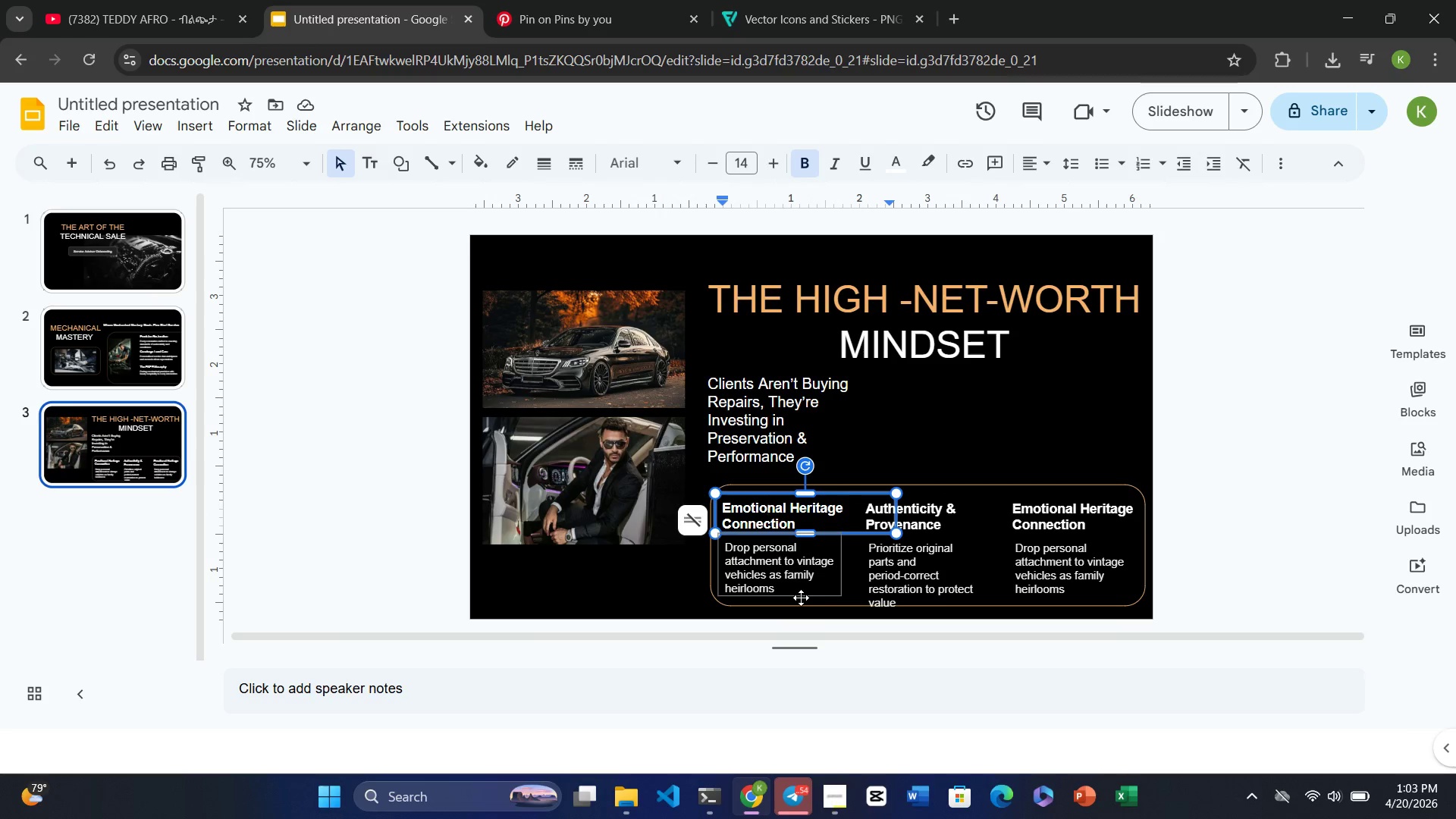 
hold_key(key=ControlRight, duration=4.53)
left_click([801, 598])
 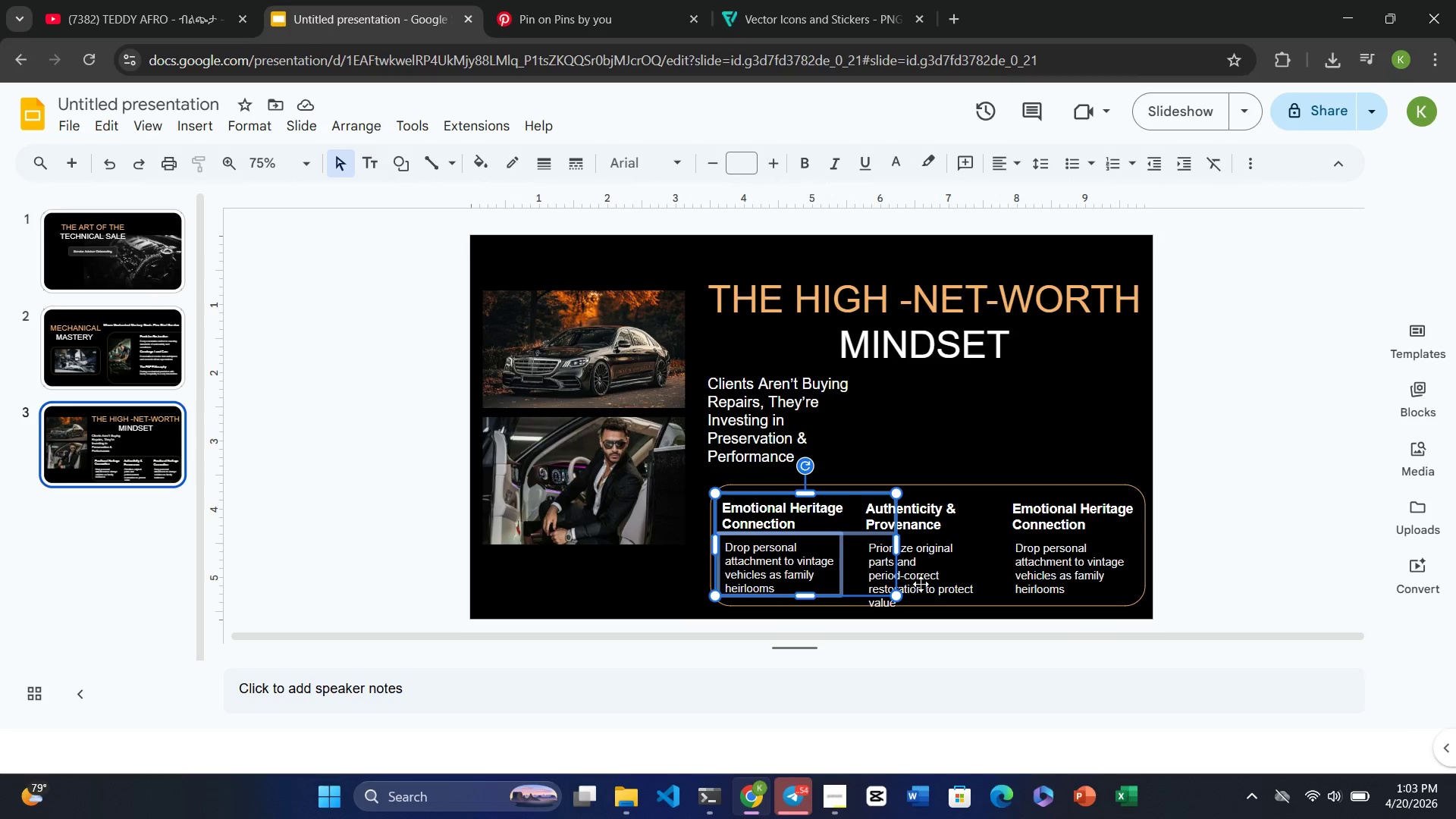 
left_click([932, 583])
 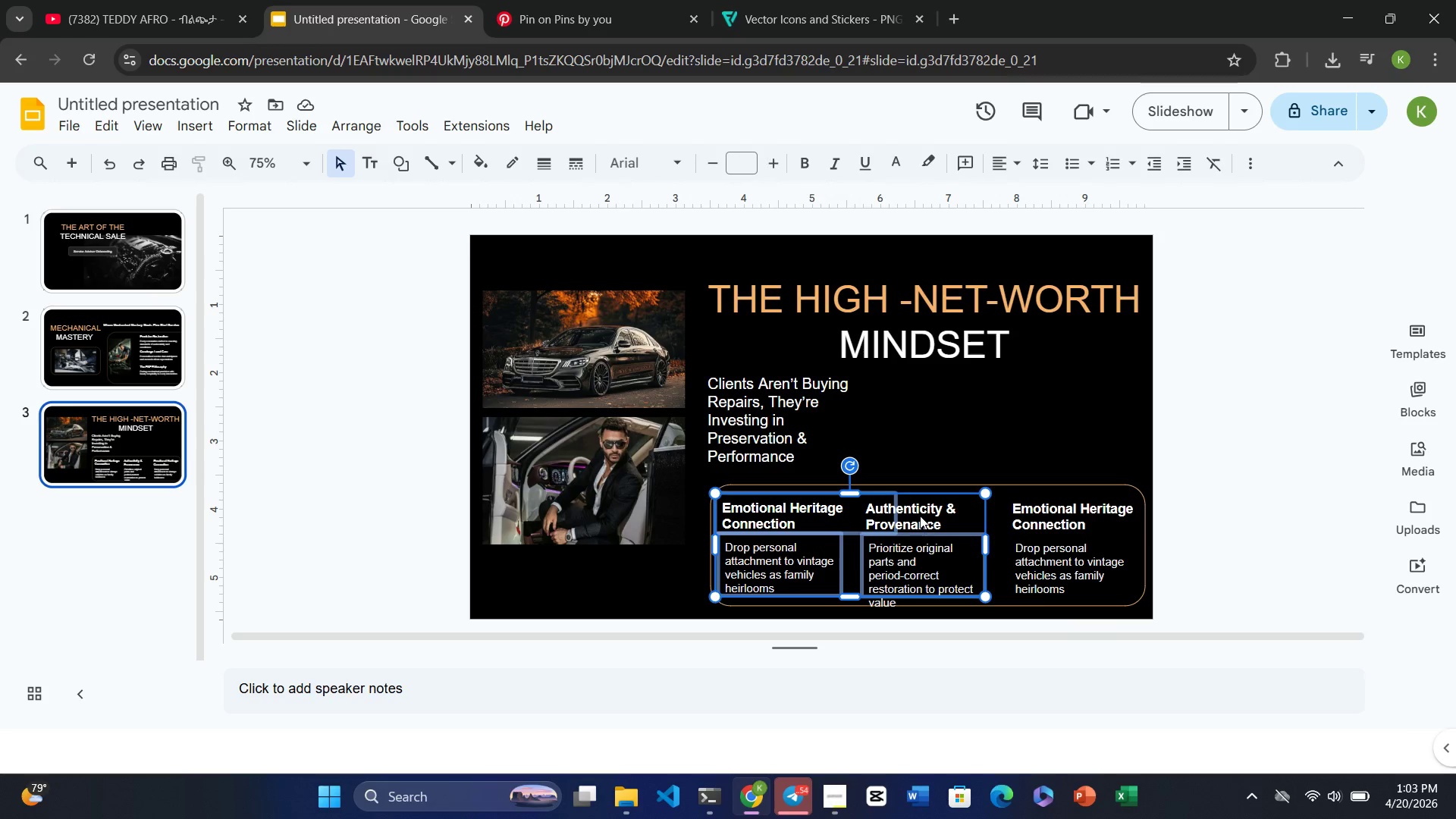 
left_click([920, 516])
 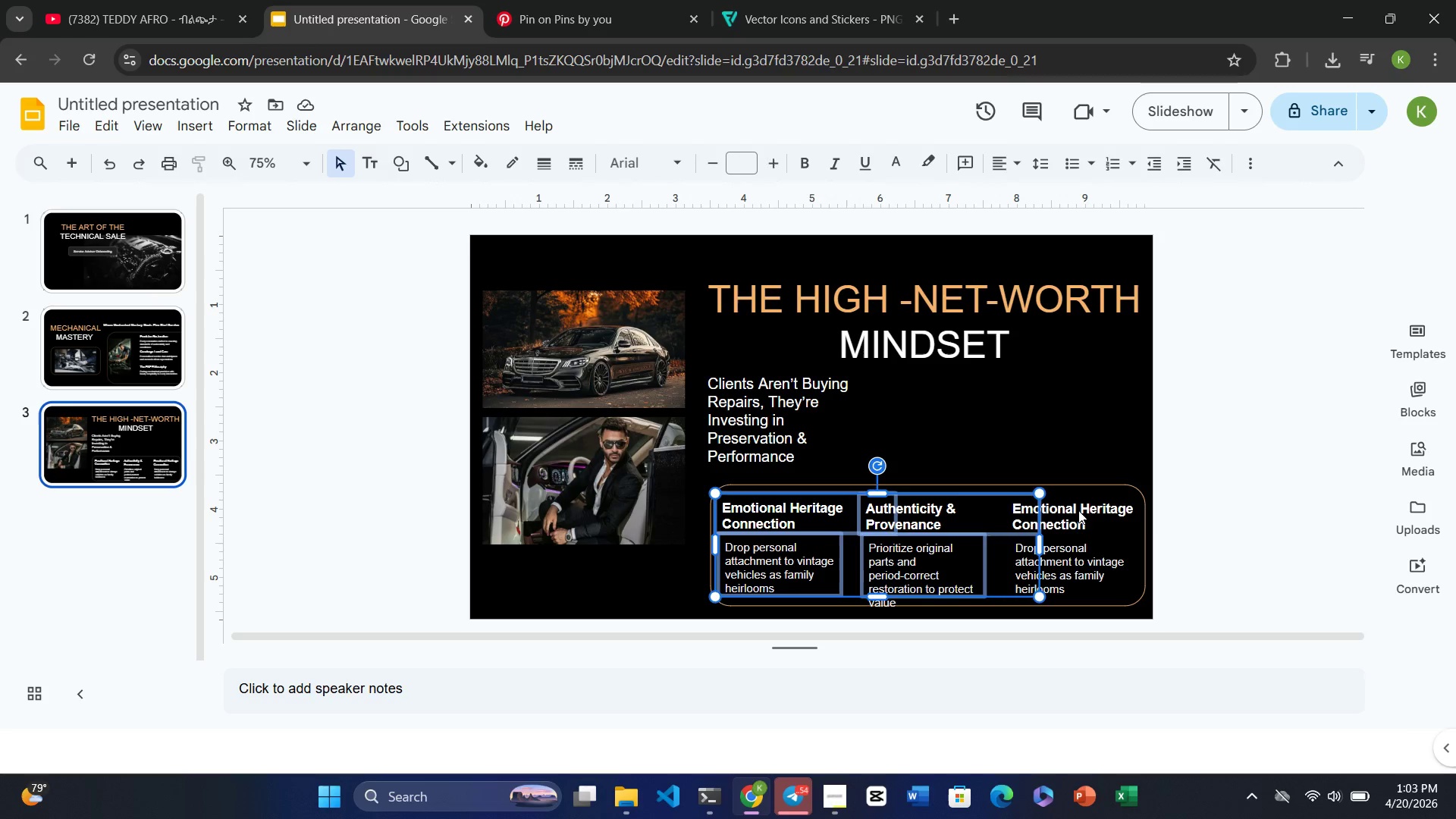 
left_click([1082, 510])
 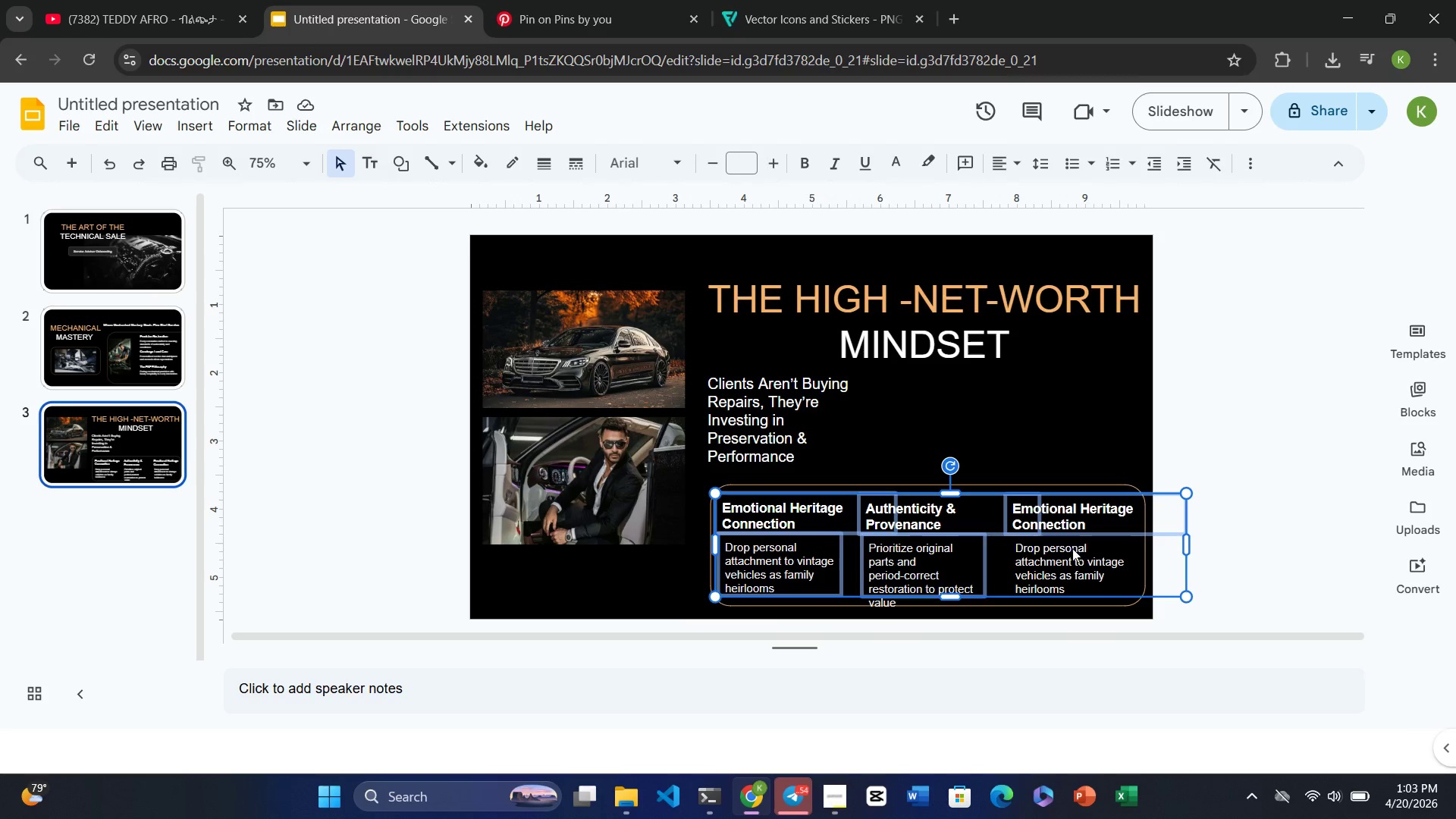 
left_click([1072, 548])
 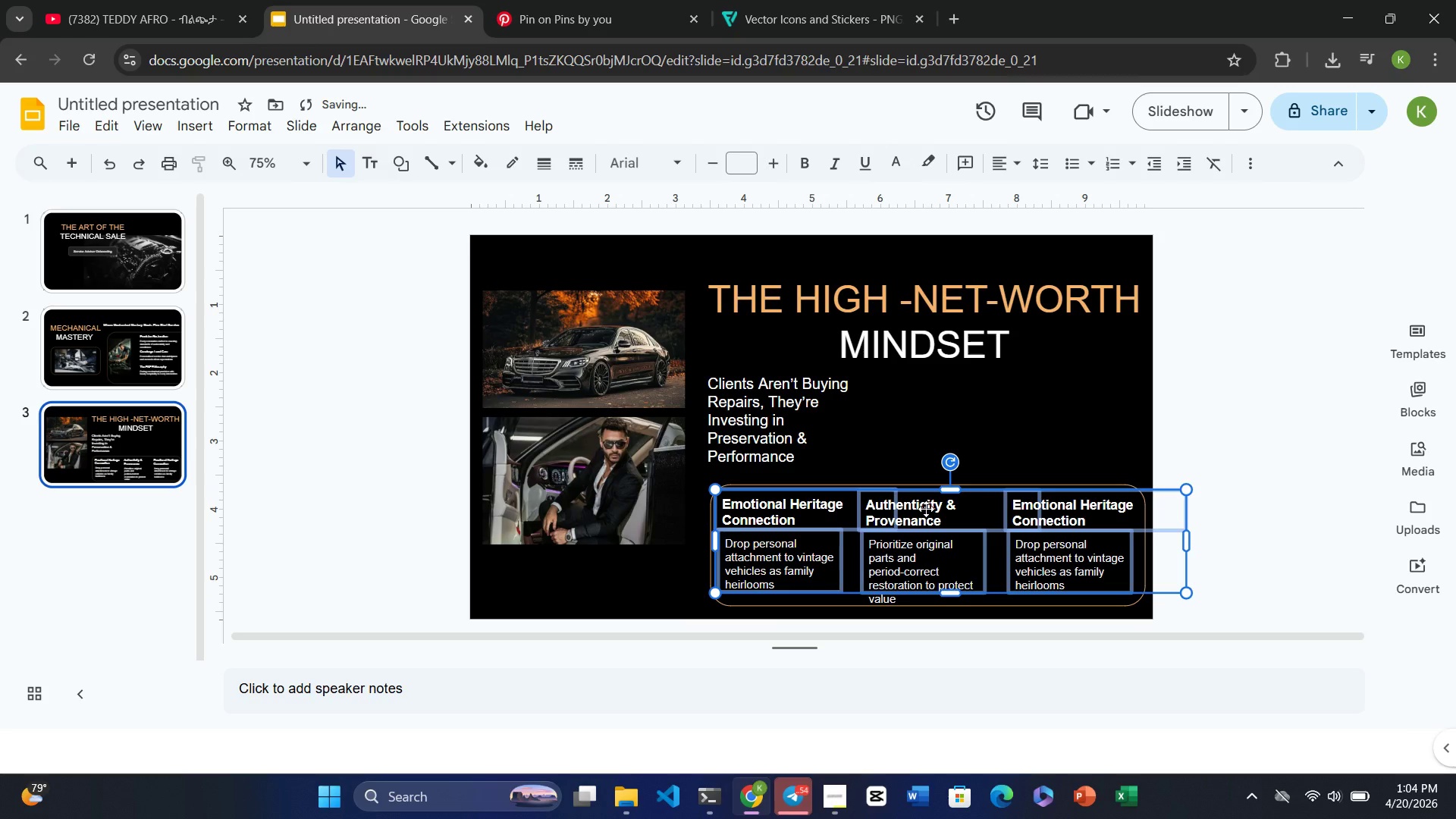 
wait(5.47)
 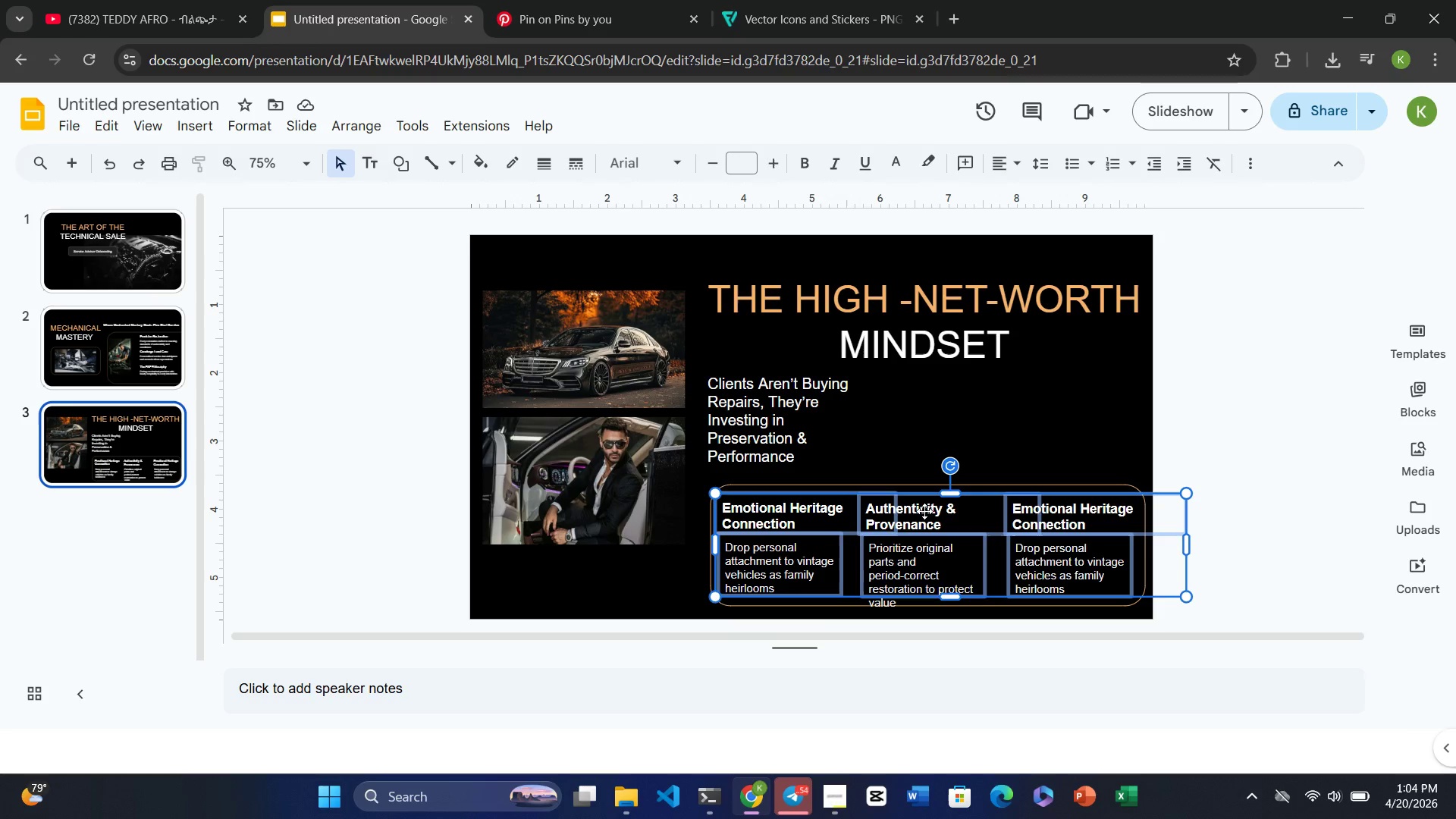 
left_click_drag(start_coordinate=[926, 504], to_coordinate=[925, 500])
 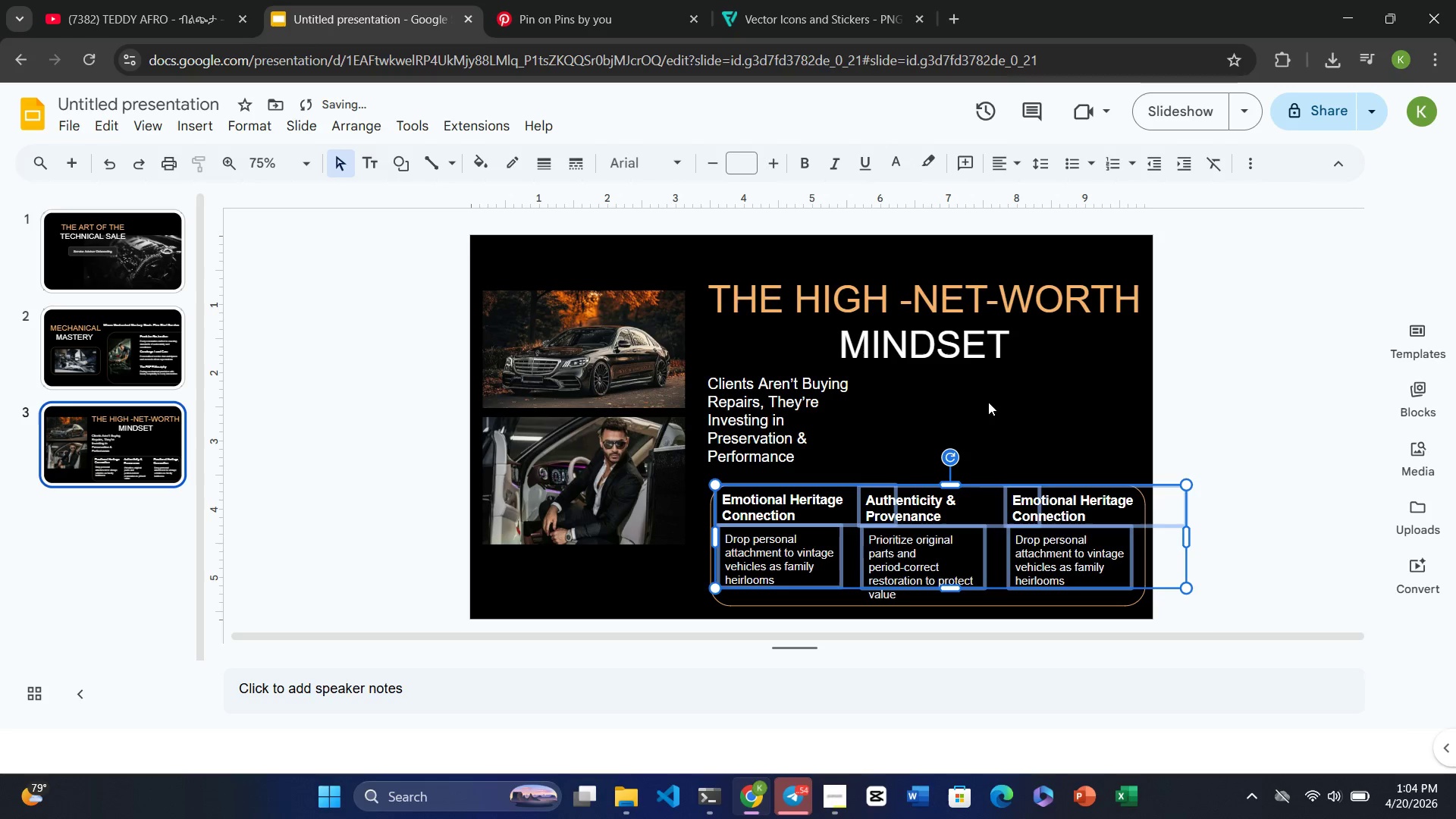 
left_click([990, 400])
 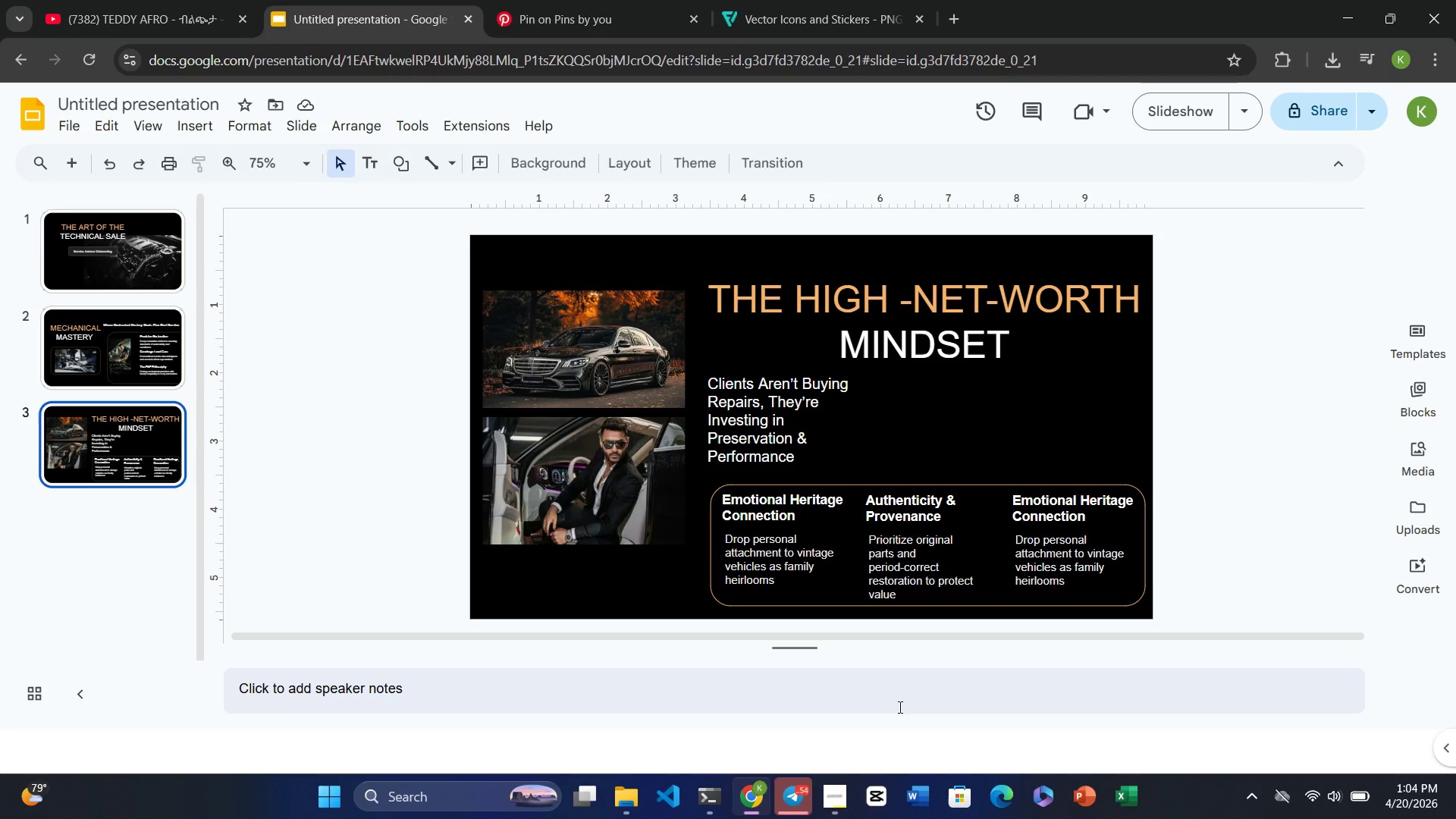 
wait(10.81)
 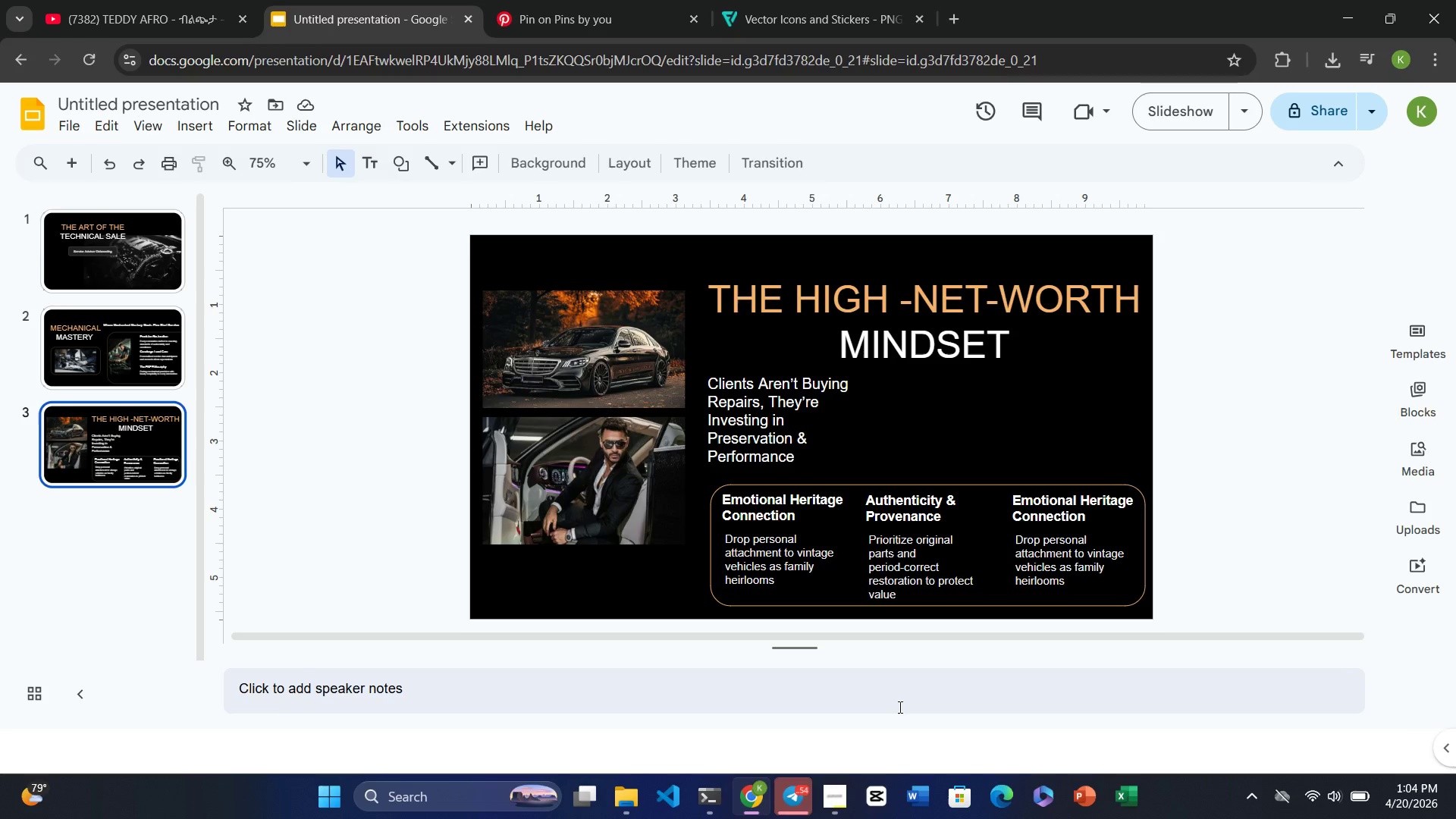 
left_click([937, 574])
 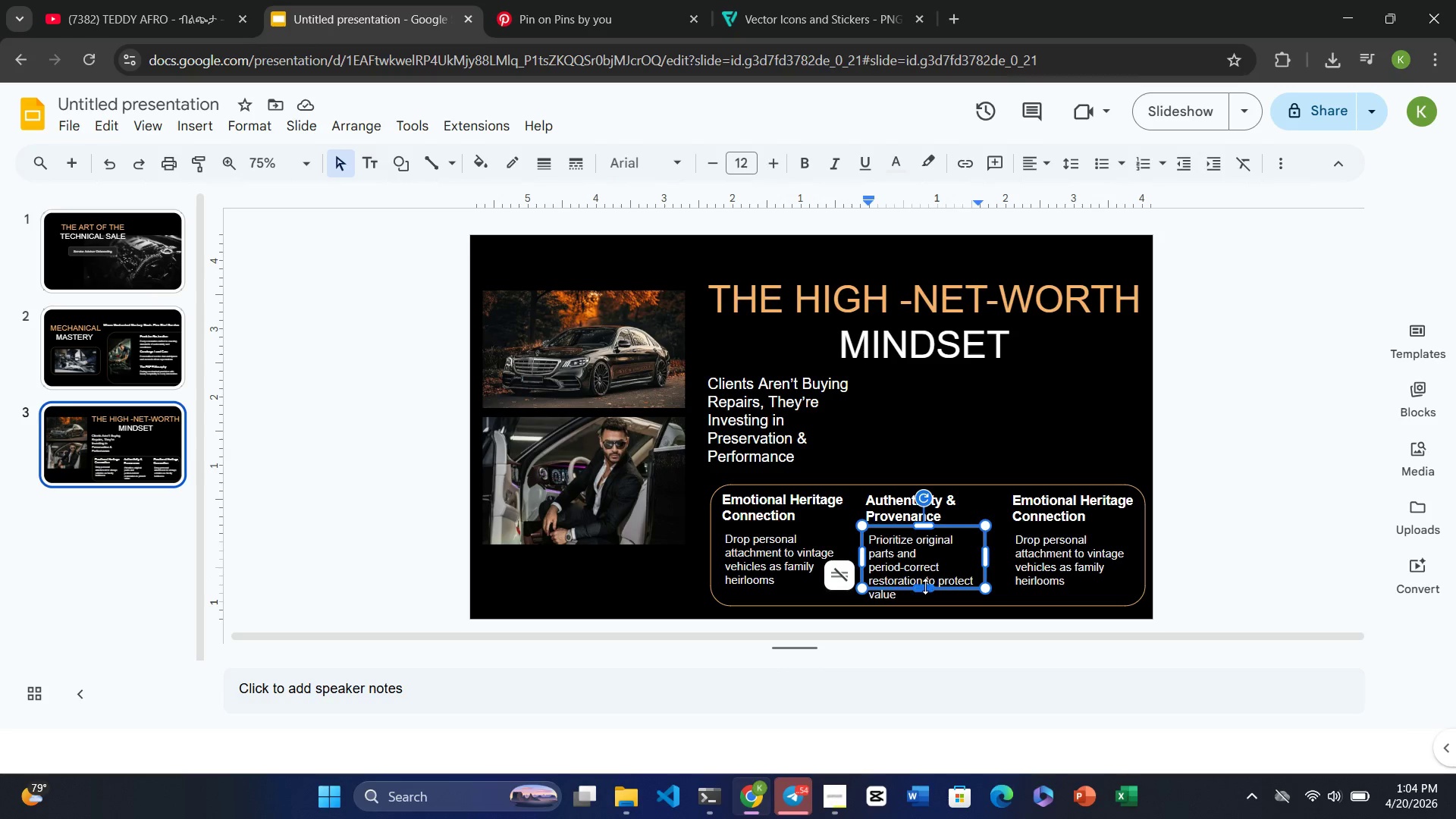 
left_click_drag(start_coordinate=[924, 588], to_coordinate=[930, 597])
 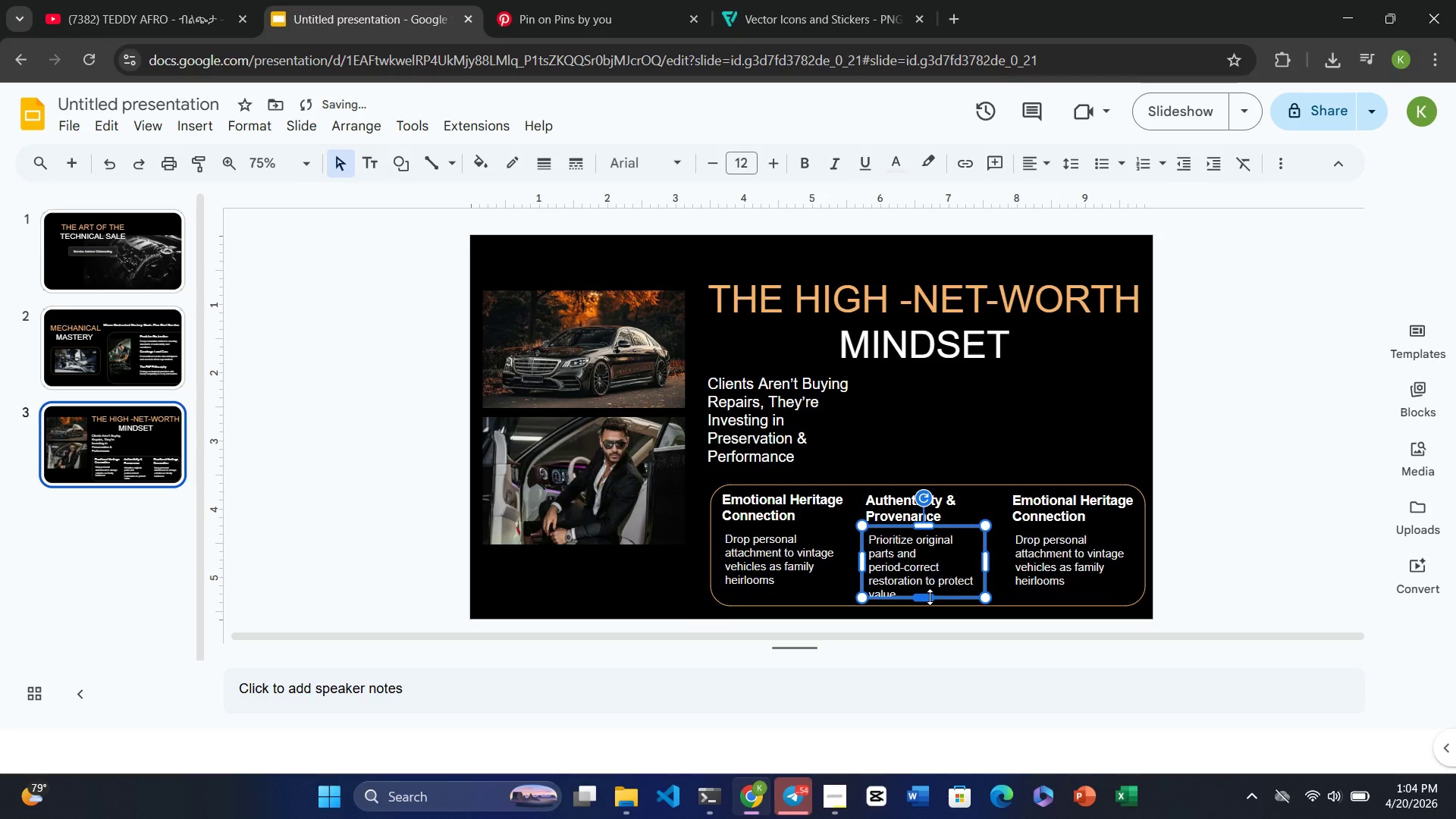 
left_click([930, 597])
 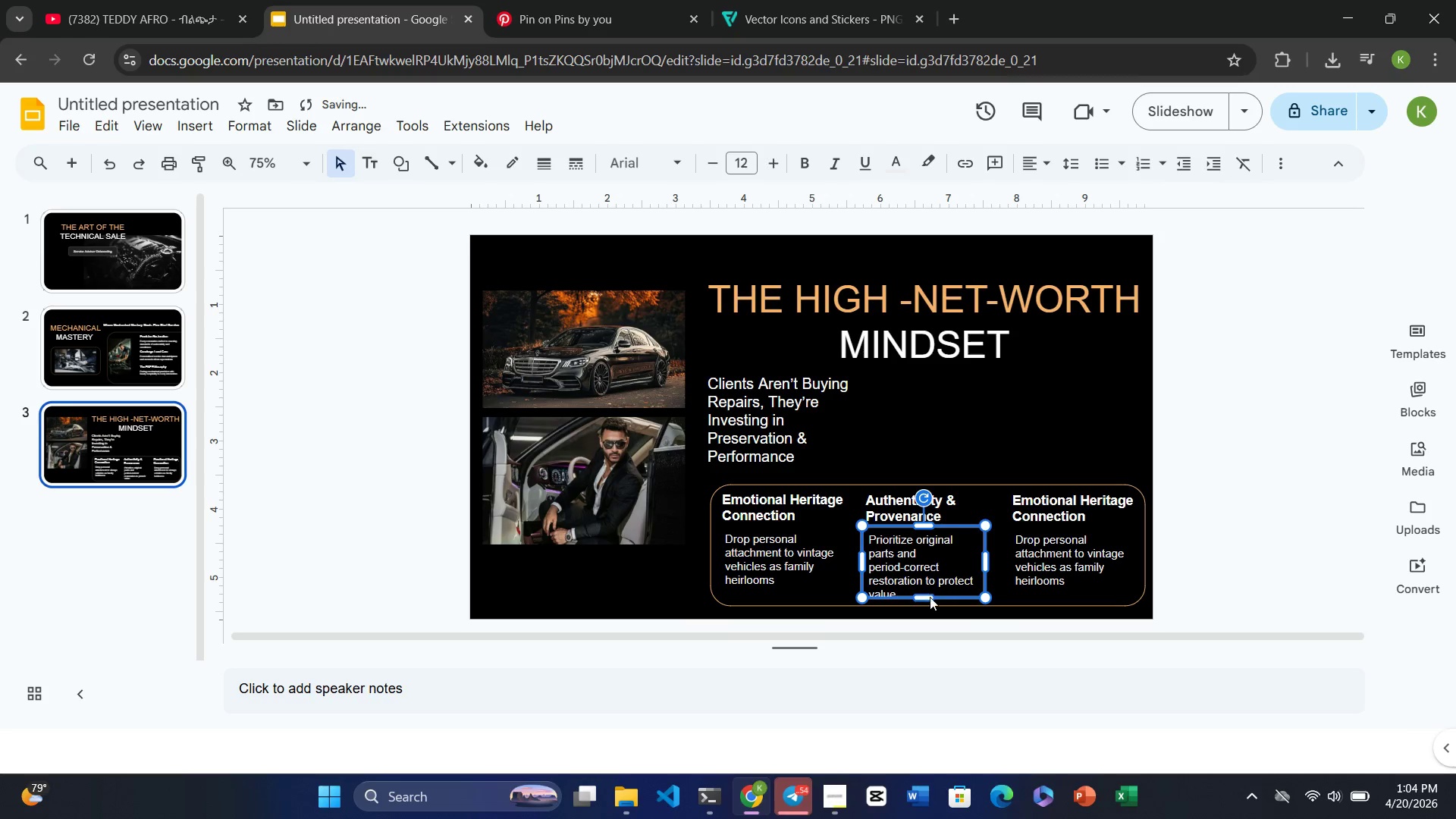 
left_click_drag(start_coordinate=[930, 597], to_coordinate=[930, 602])
 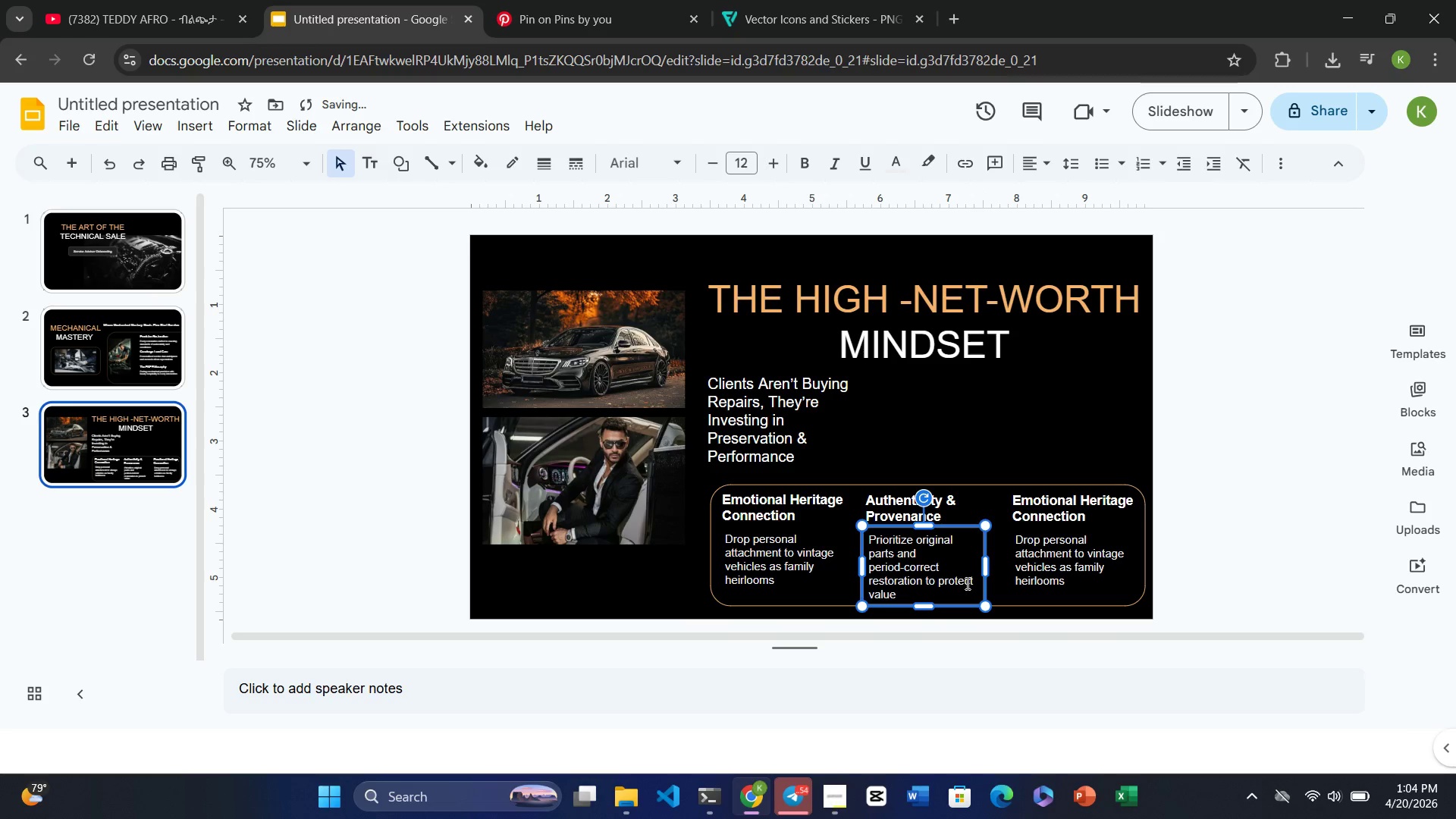 
left_click([971, 580])
 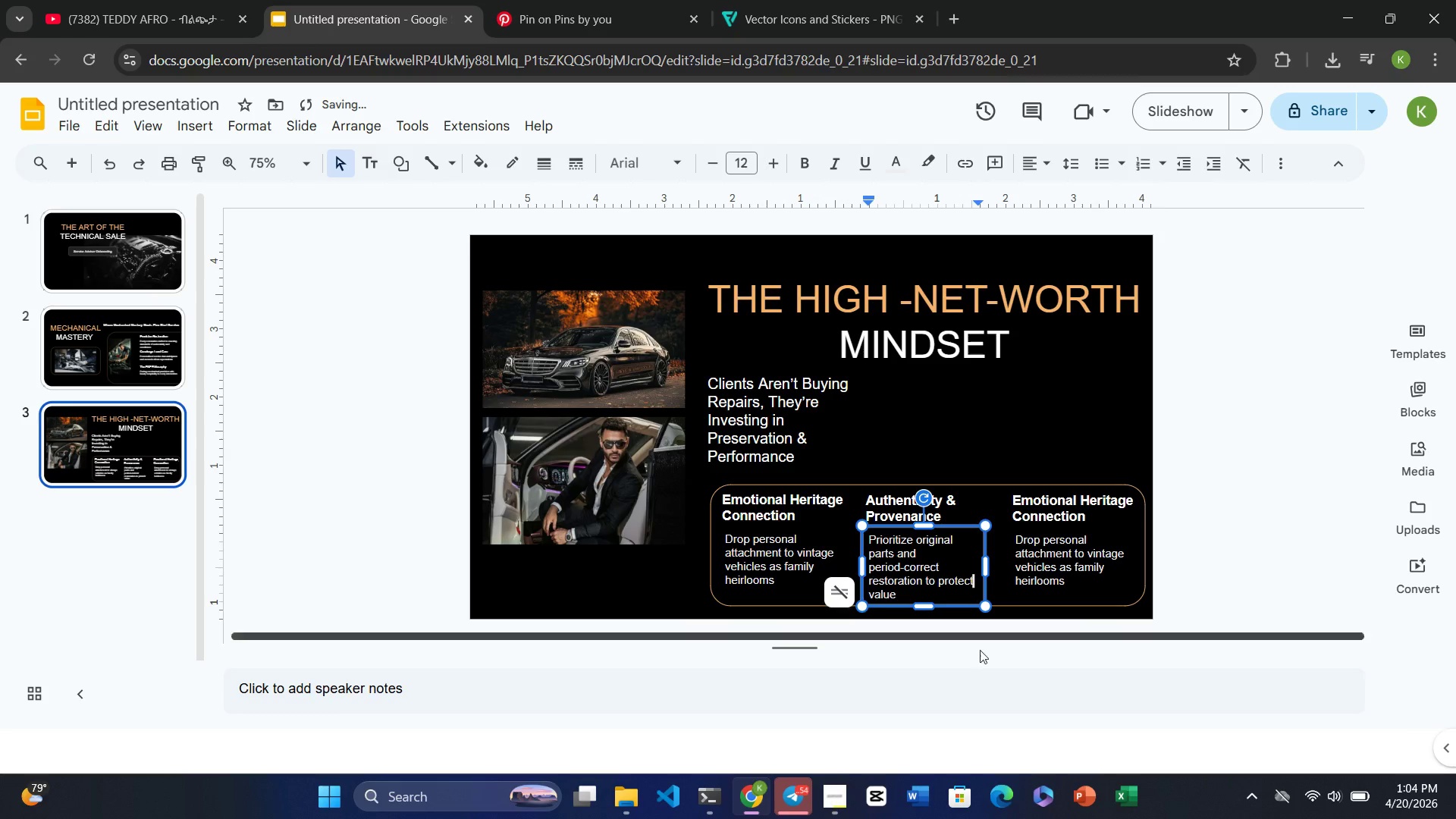 
type( vollr)
key(Backspace)
key(Backspace)
key(Backspace)
key(Backspace)
key(Backspace)
type(collector long-ter)
 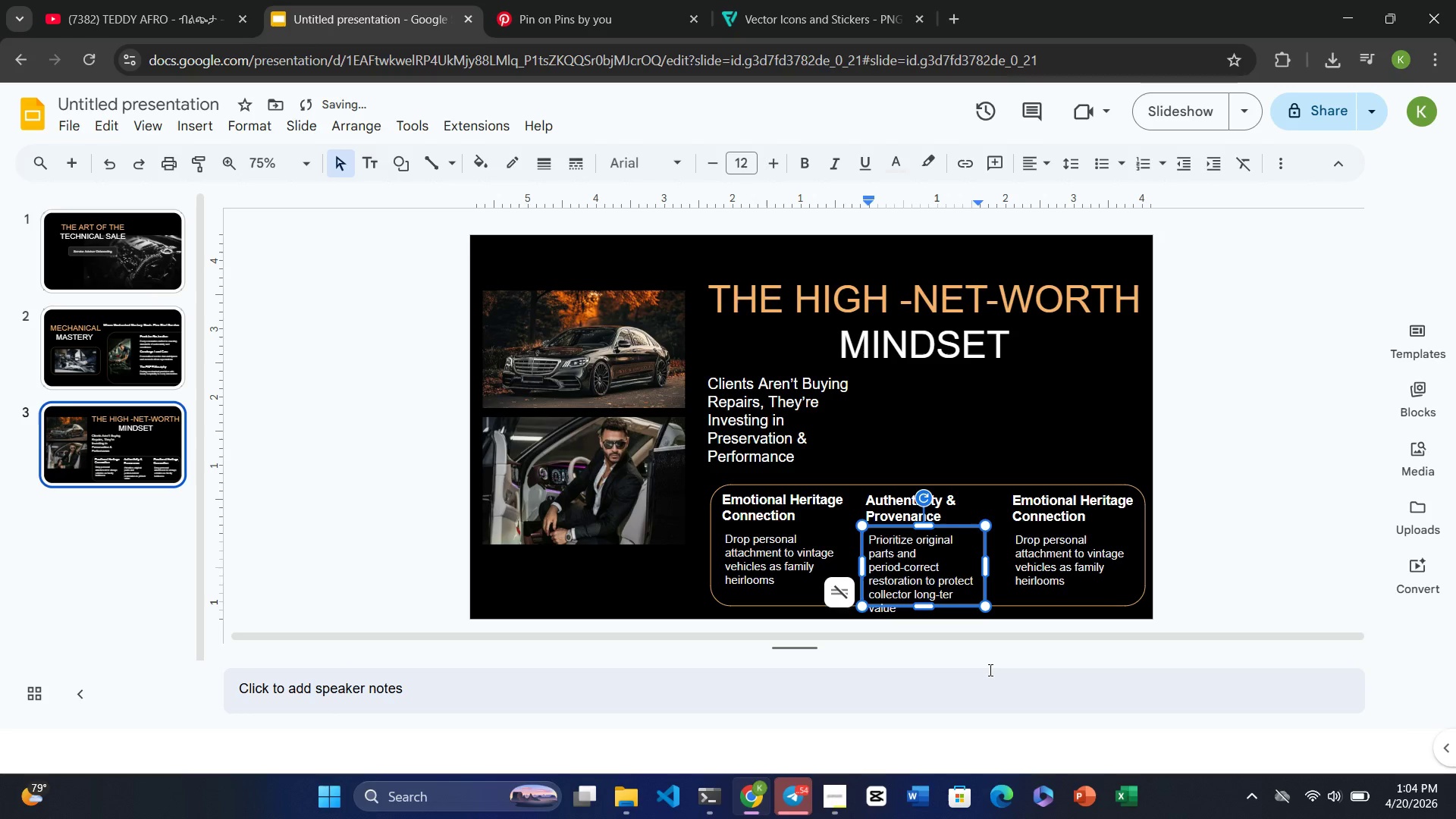 
key(Control+Z)
 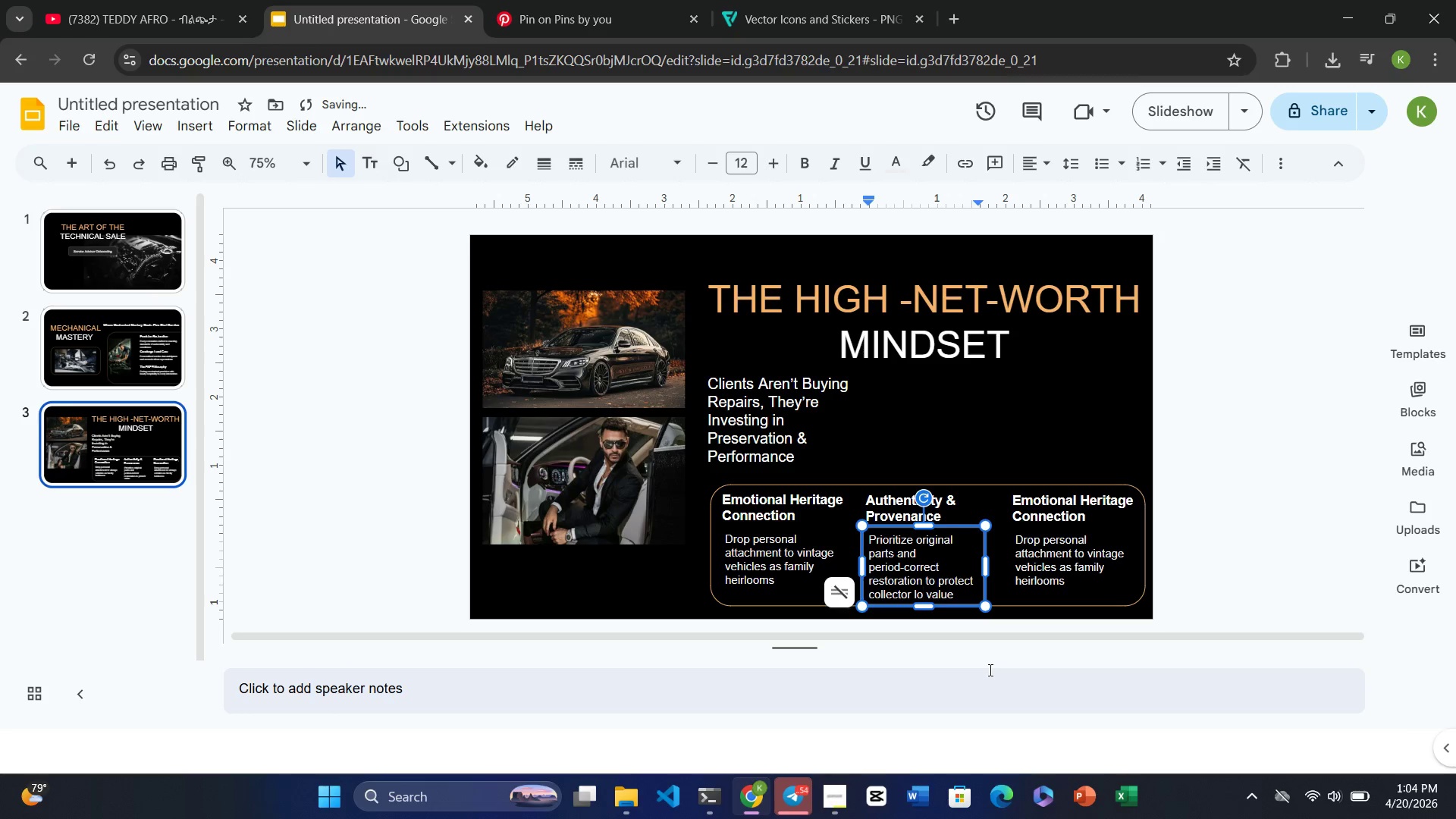 
key(Control+Z)
 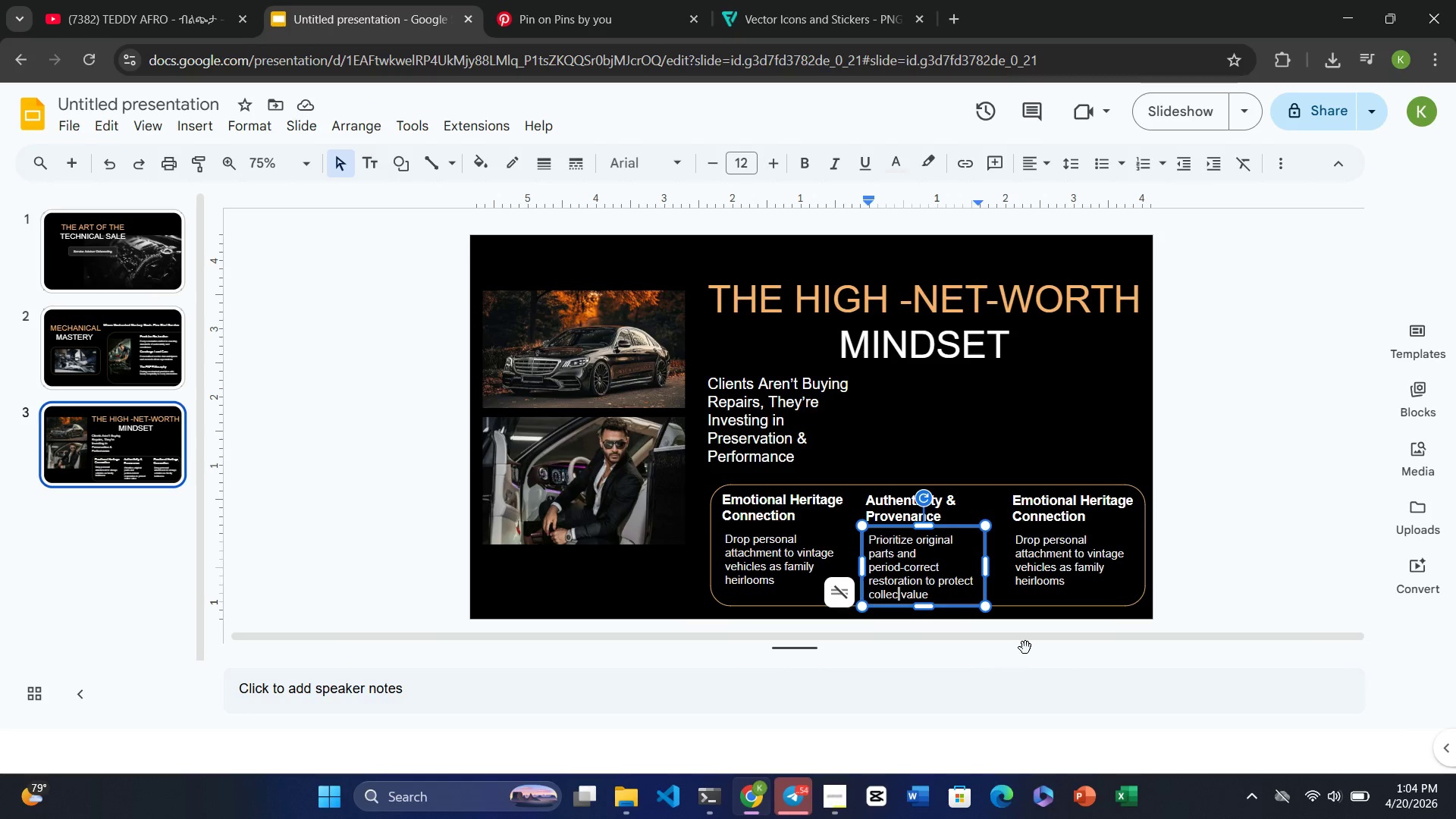 
wait(11.83)
 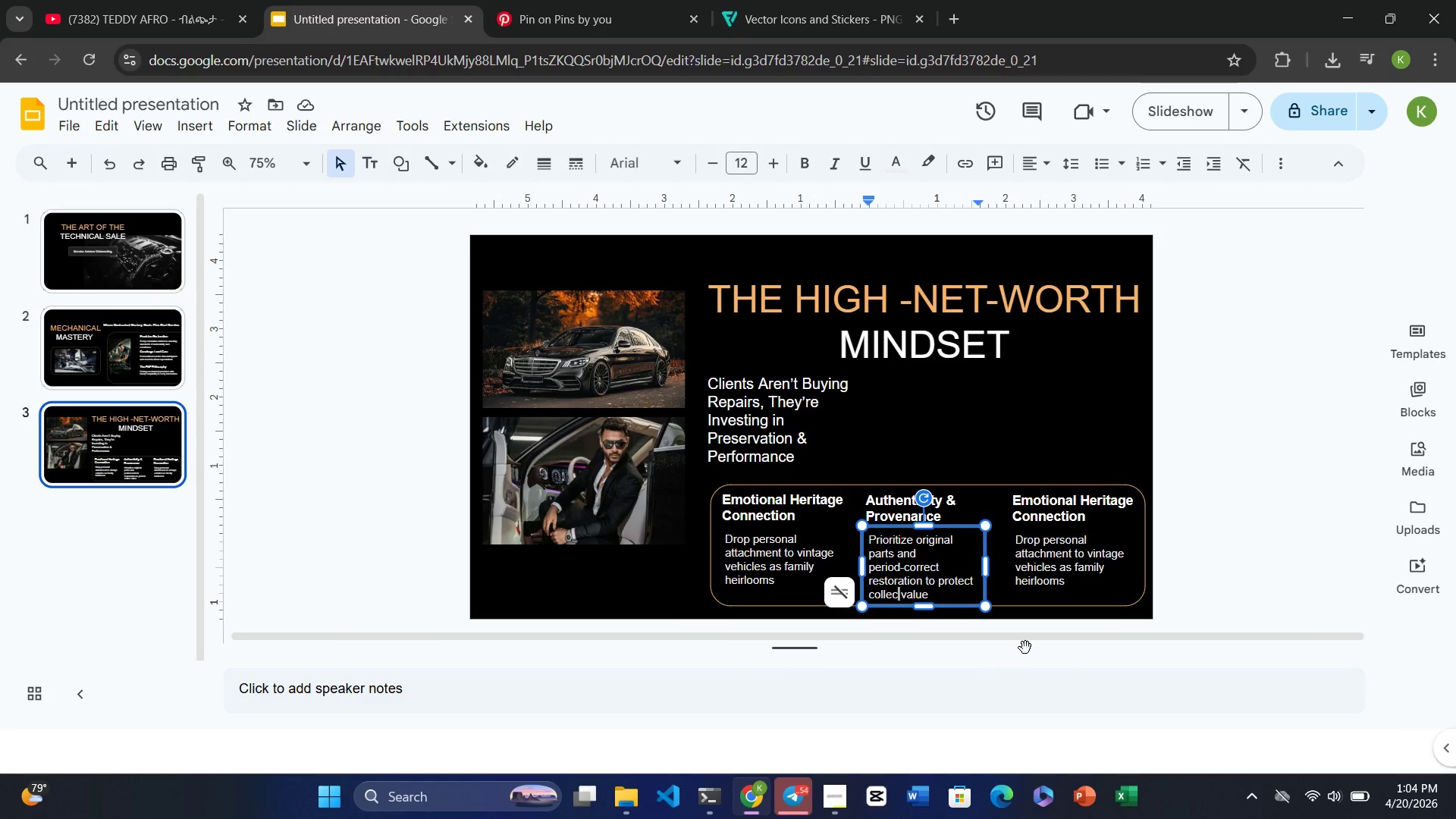 
type(tor)
 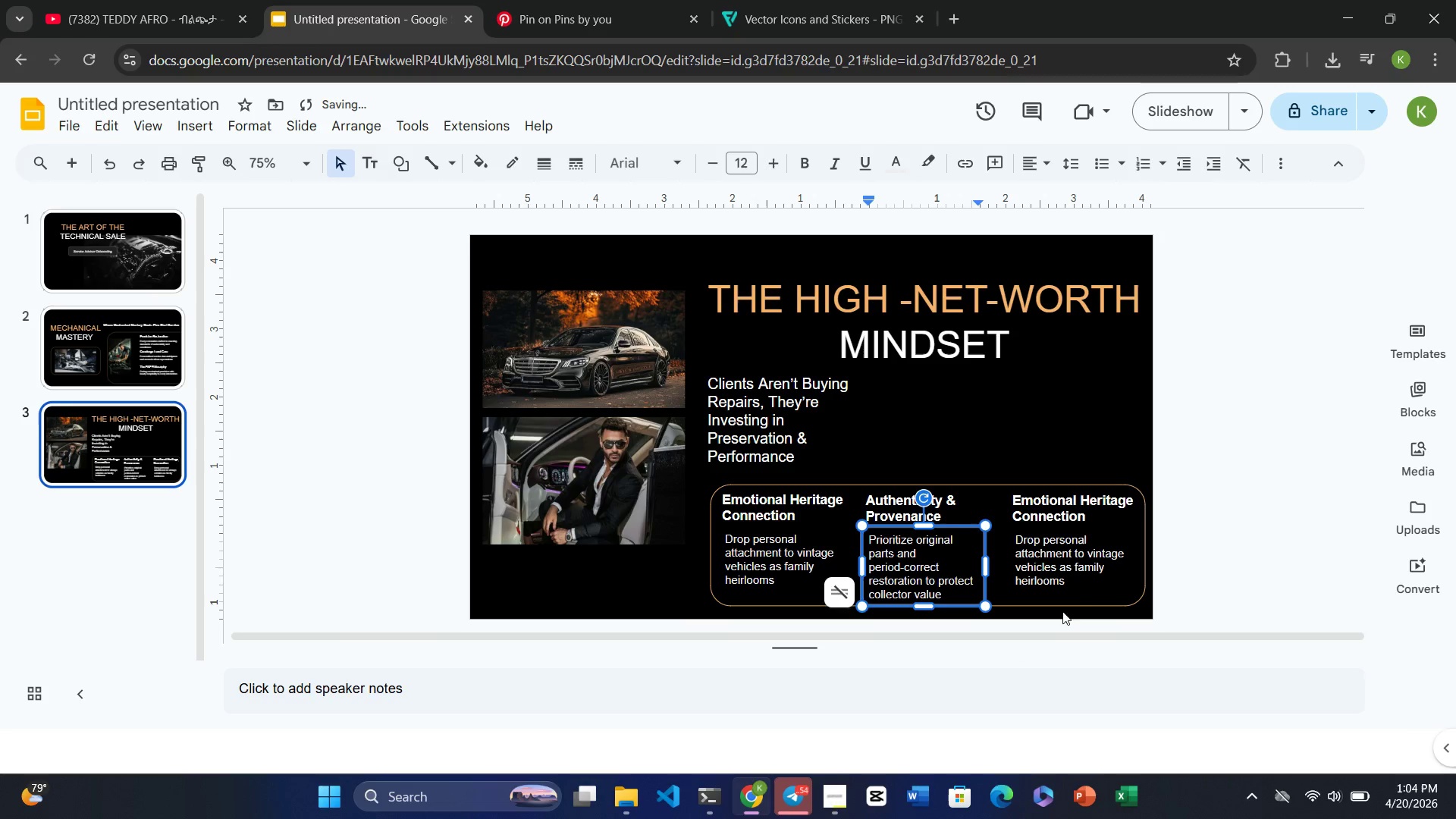 
left_click([1078, 570])
 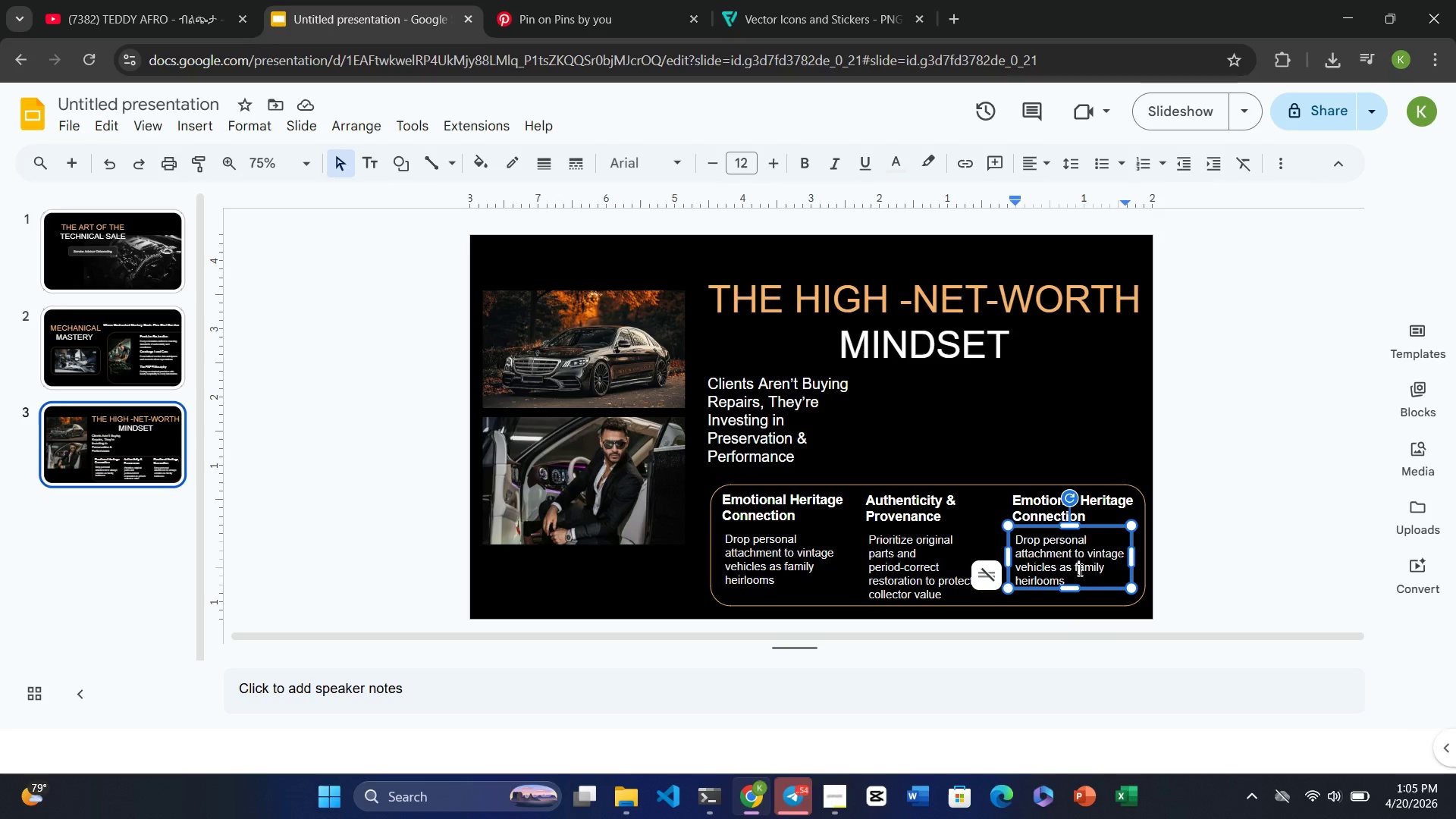 
wait(14.14)
 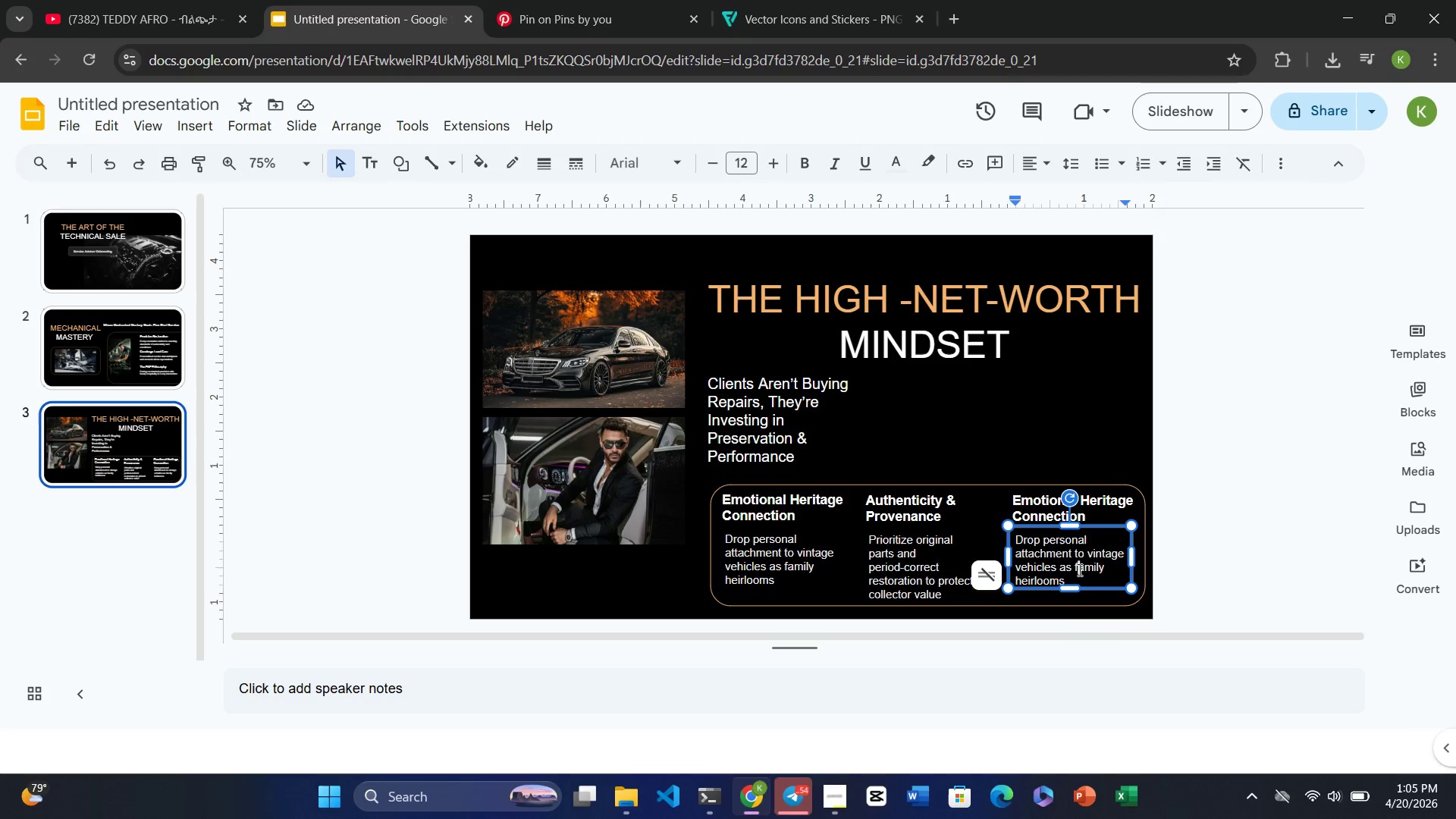 
double_click([1040, 508])
 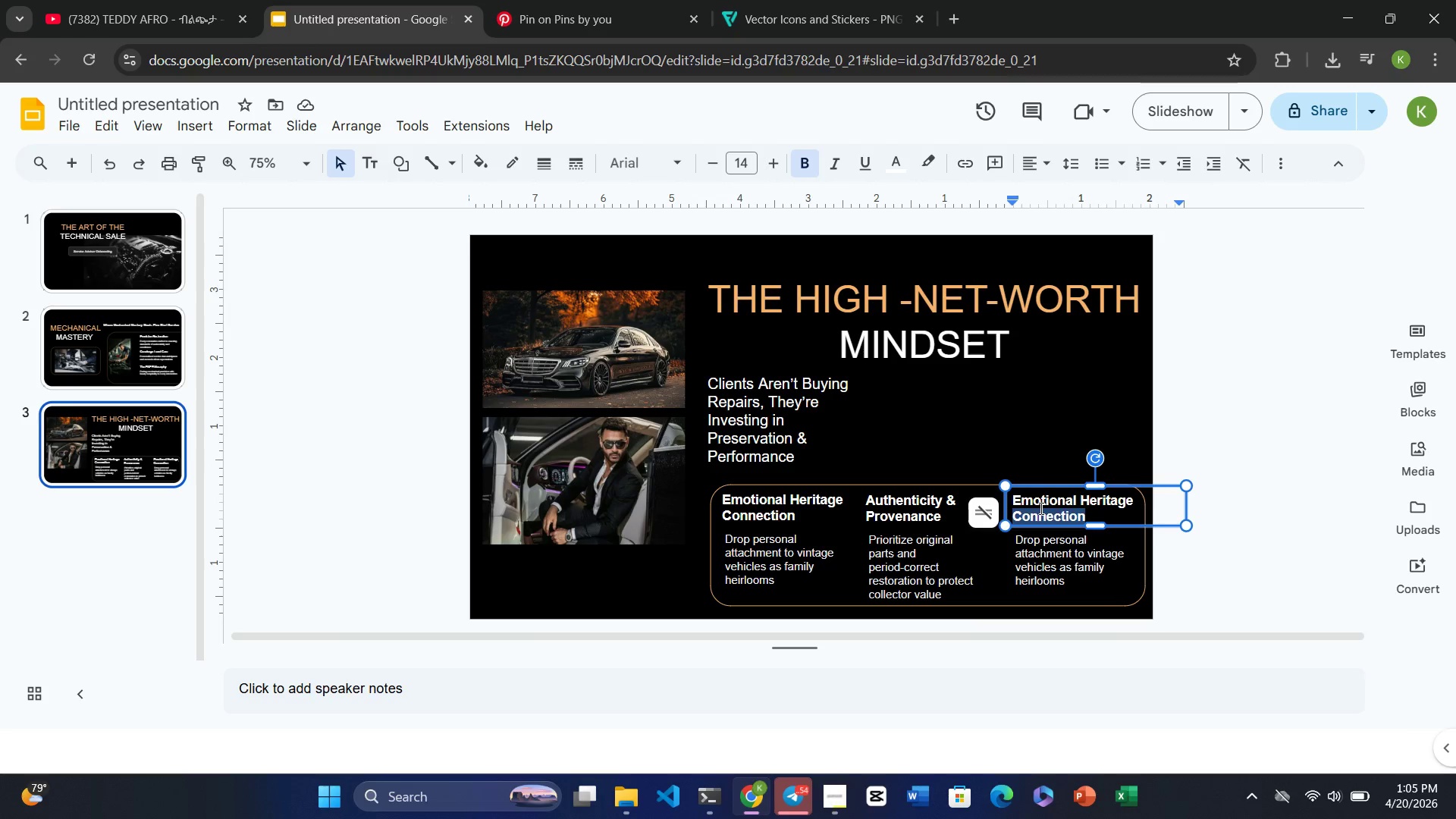 
triple_click([1040, 508])
 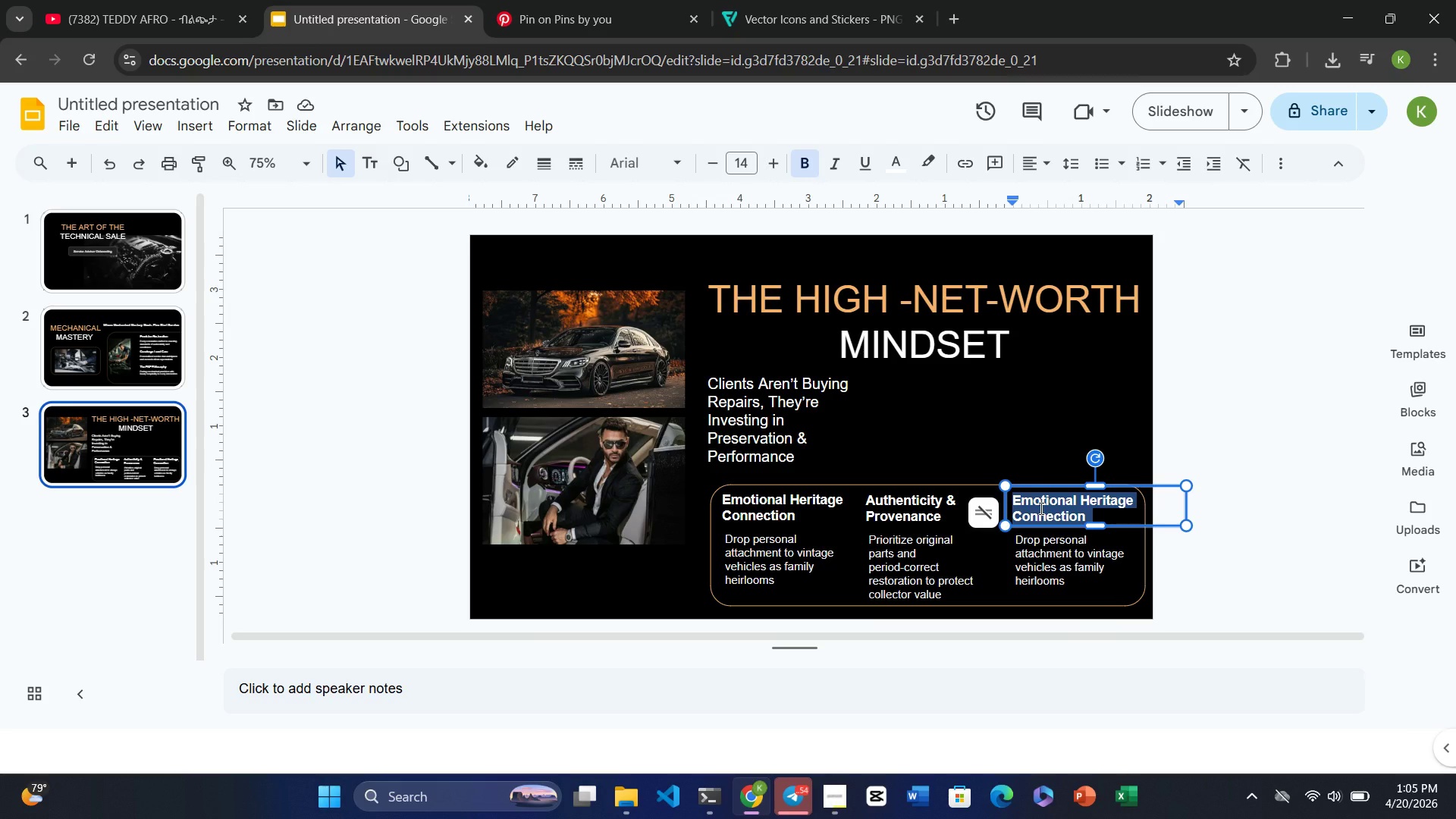 
type(Lexury Ownership Experience)
 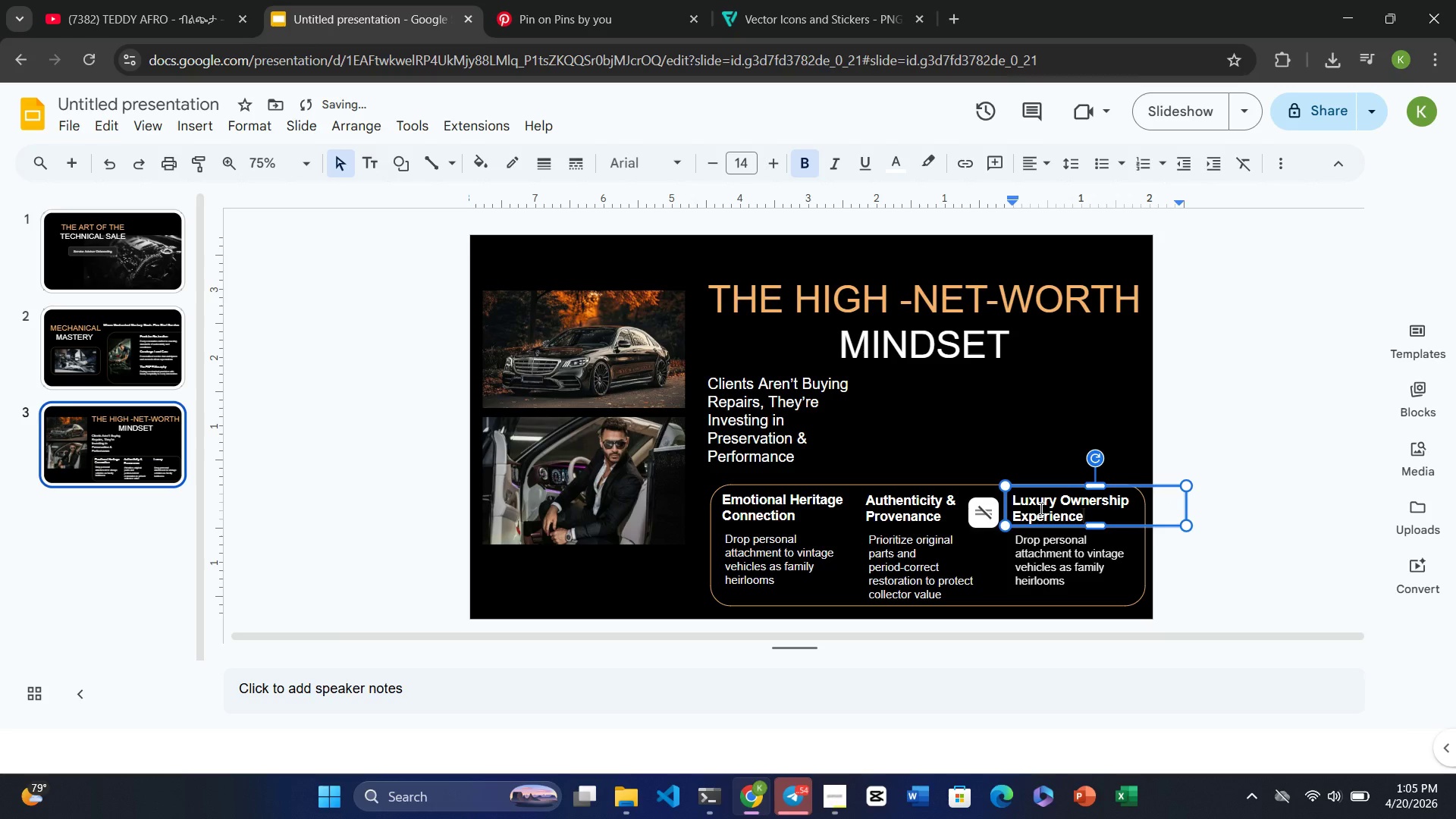 
wait(9.77)
 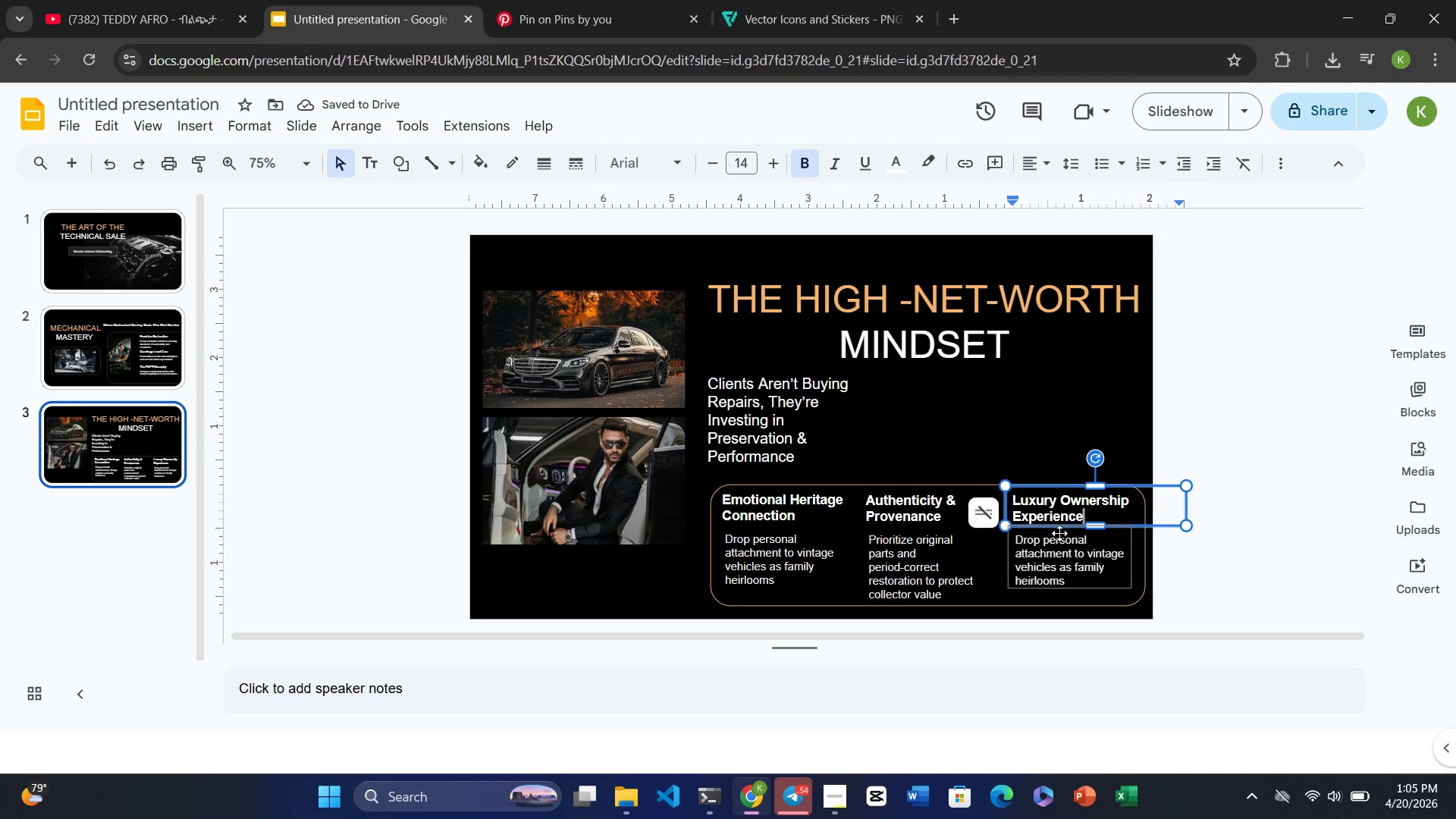 
double_click([1047, 573])
 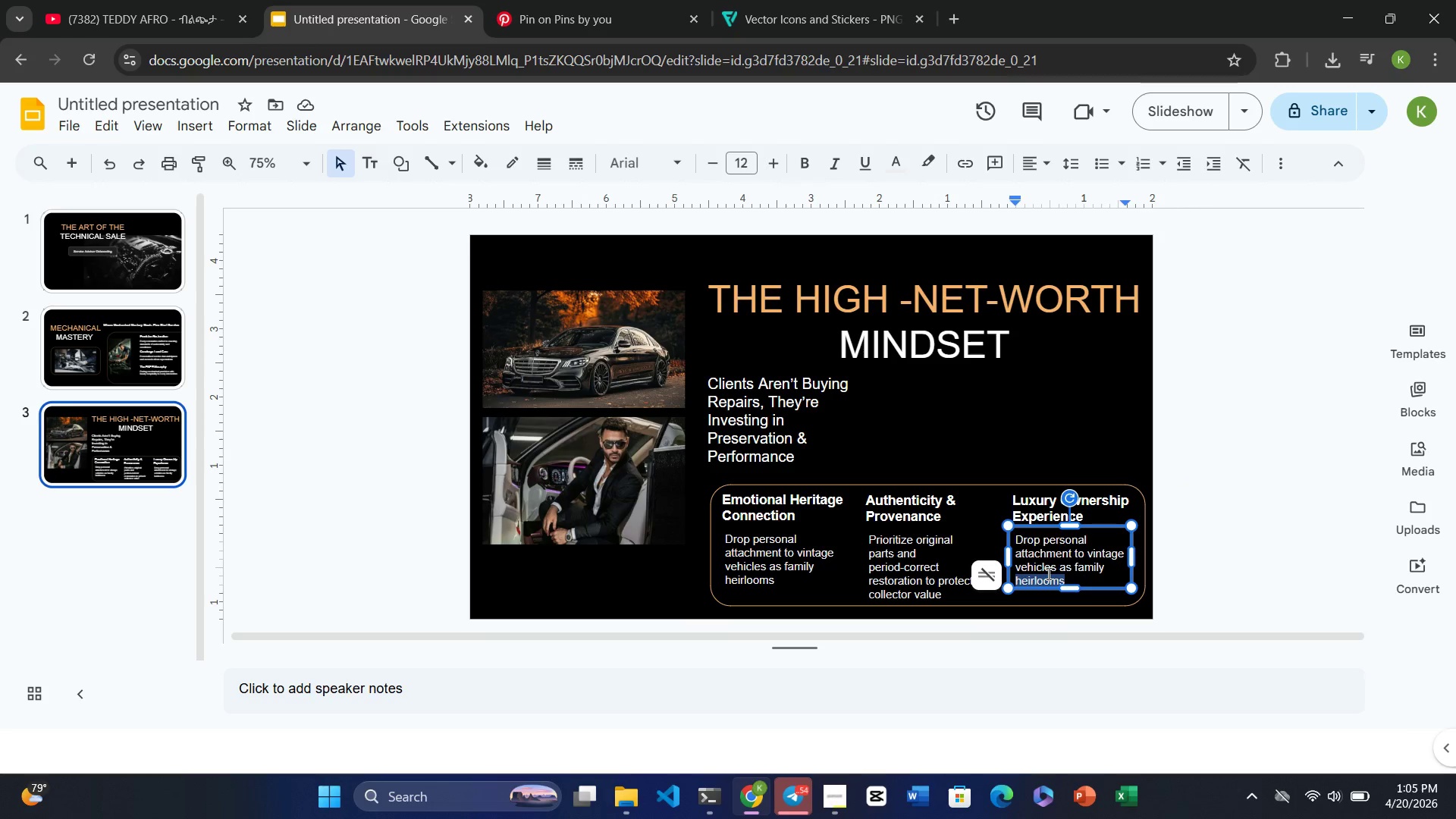 
triple_click([1047, 573])
 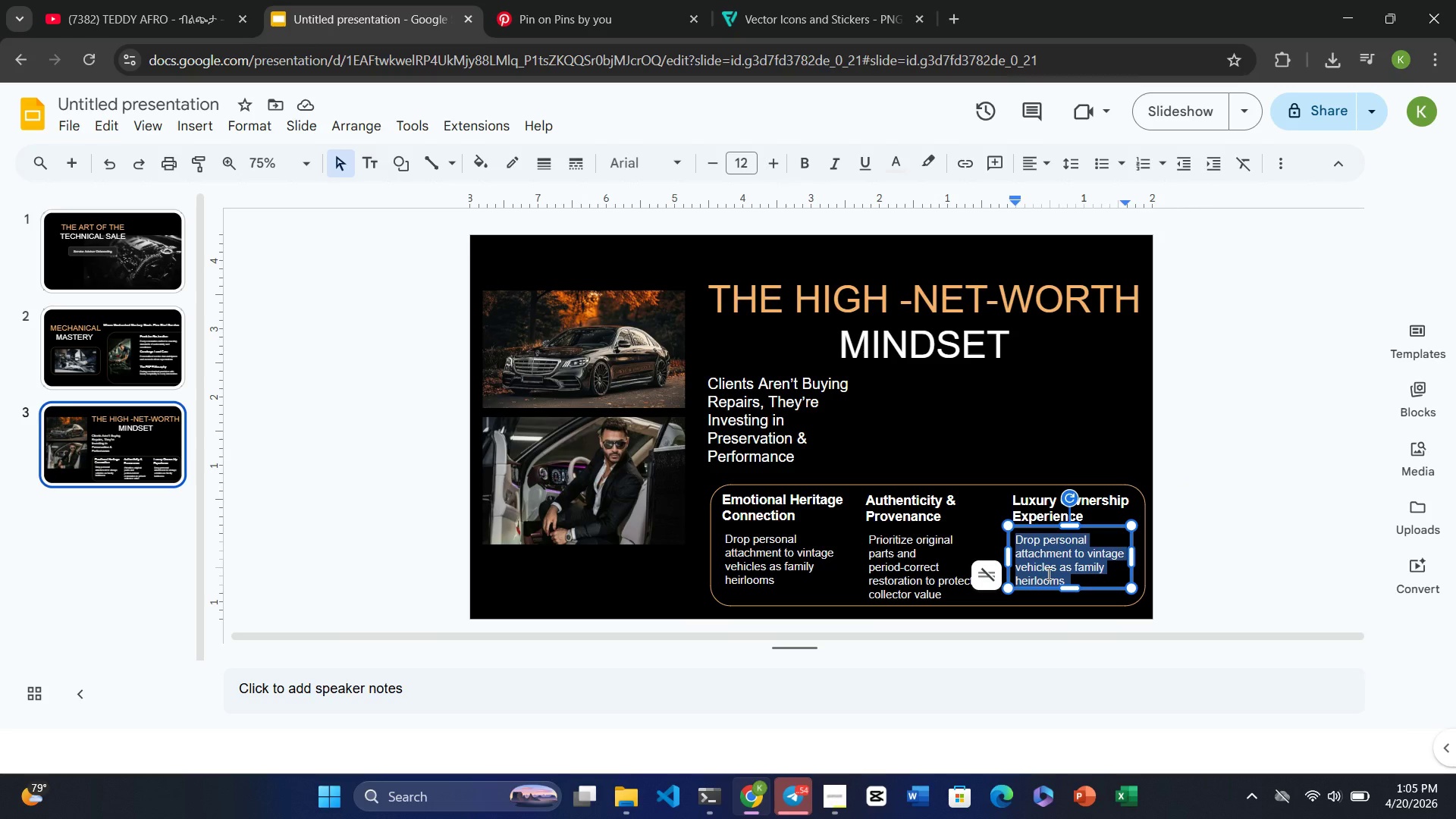 
type(Expect white-glove service that extends beyond )
 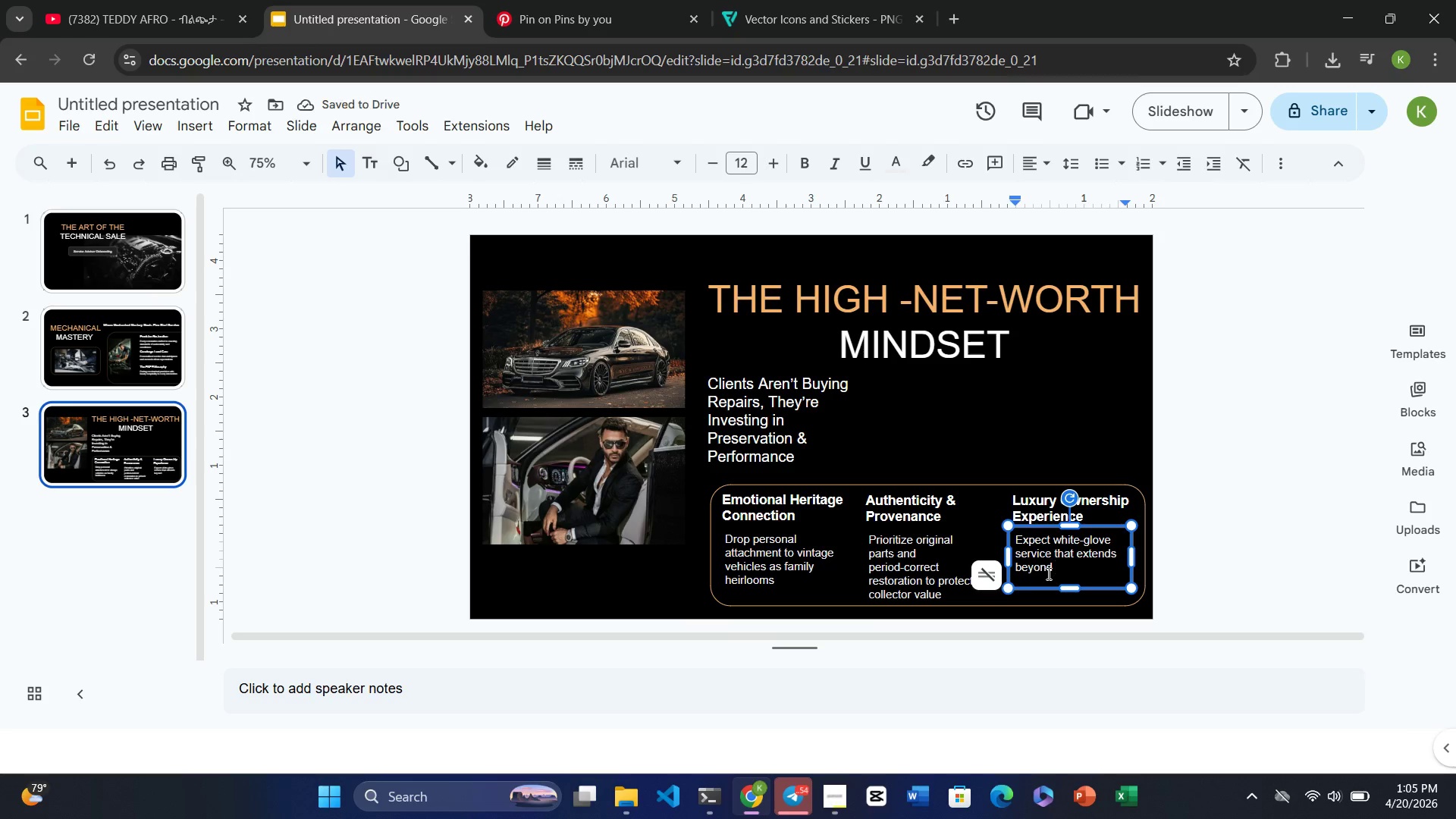 
type(repairs into )
 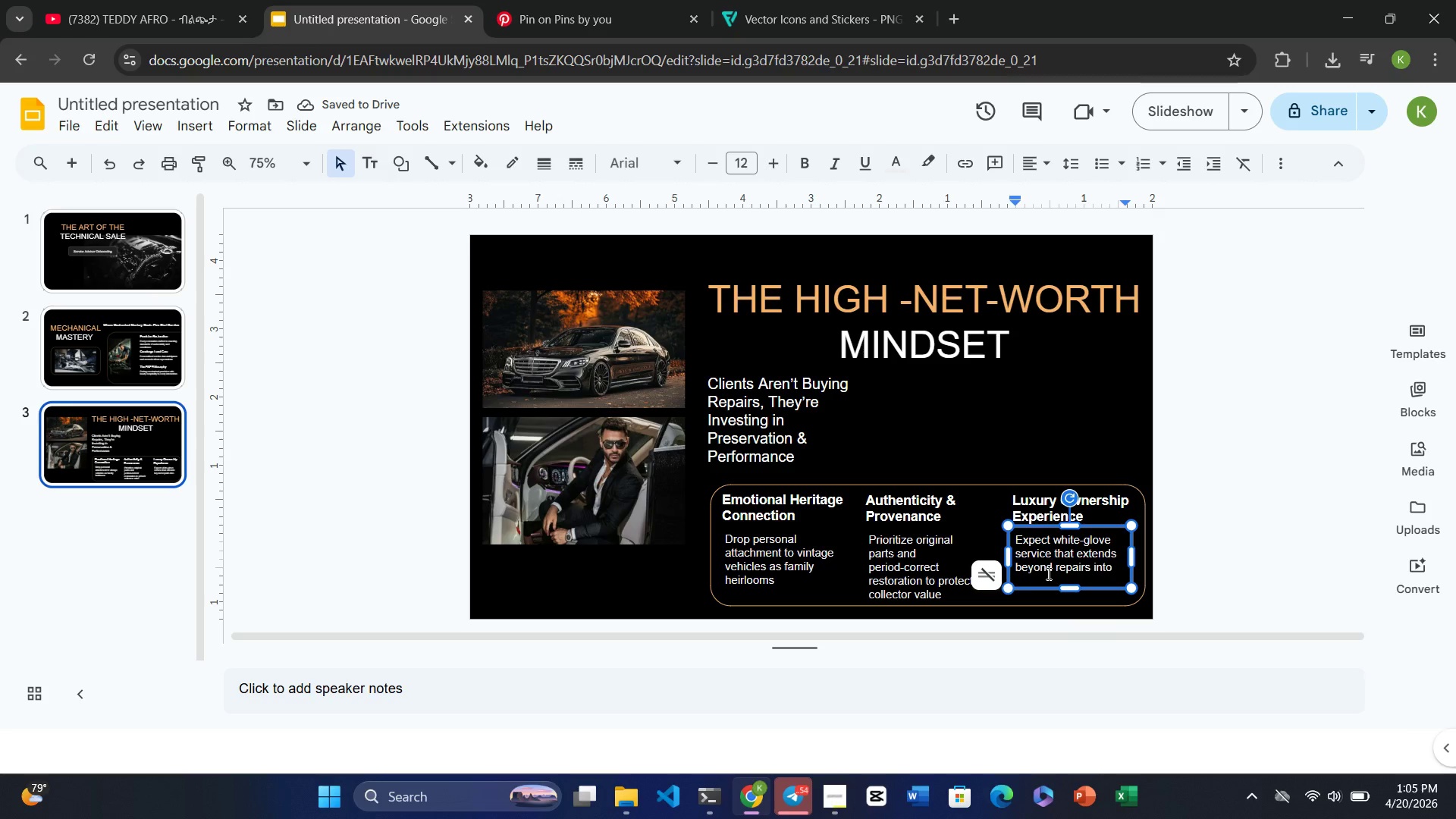 
type(a refined )
 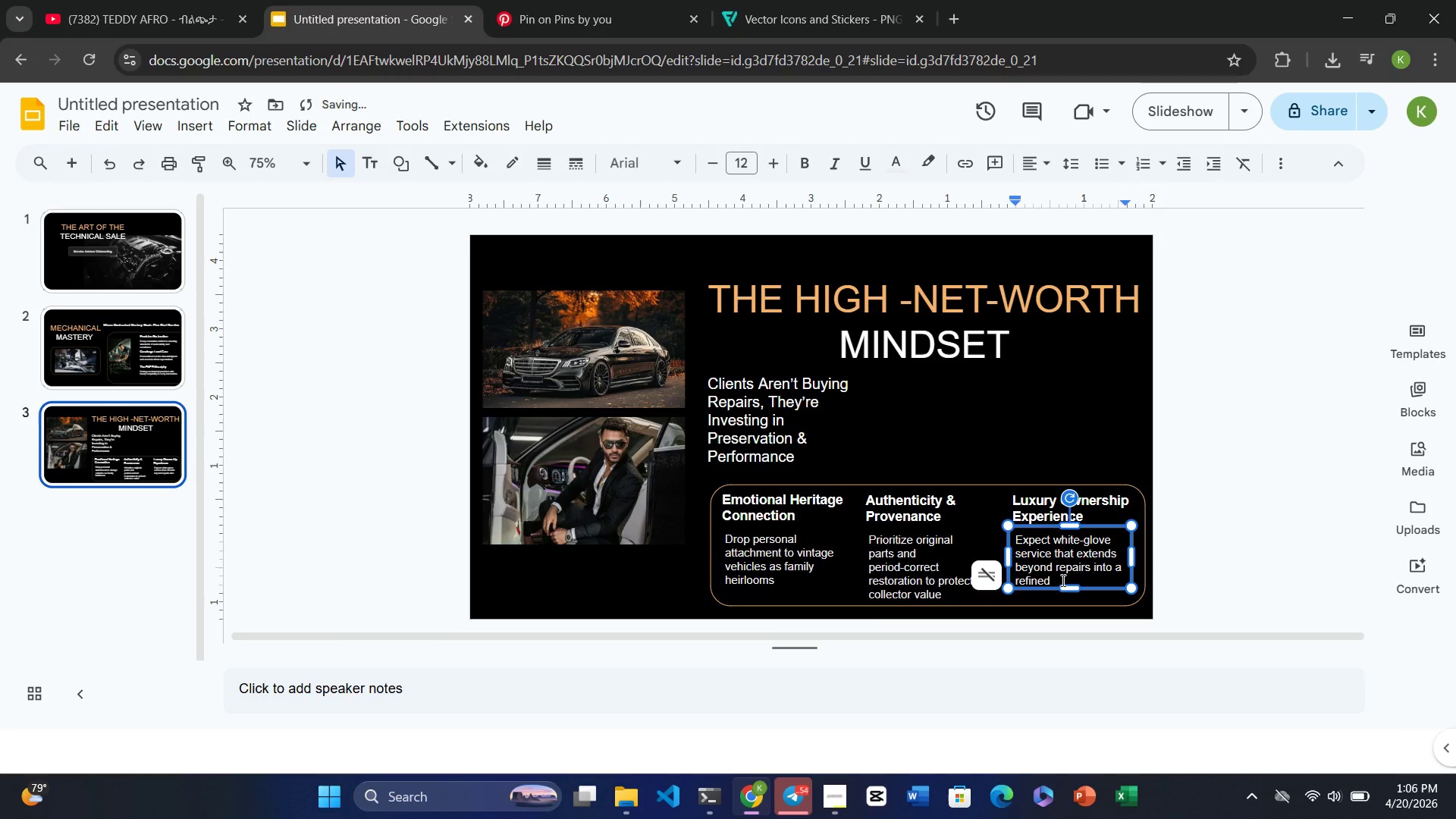 
left_click_drag(start_coordinate=[1068, 588], to_coordinate=[1074, 603])
 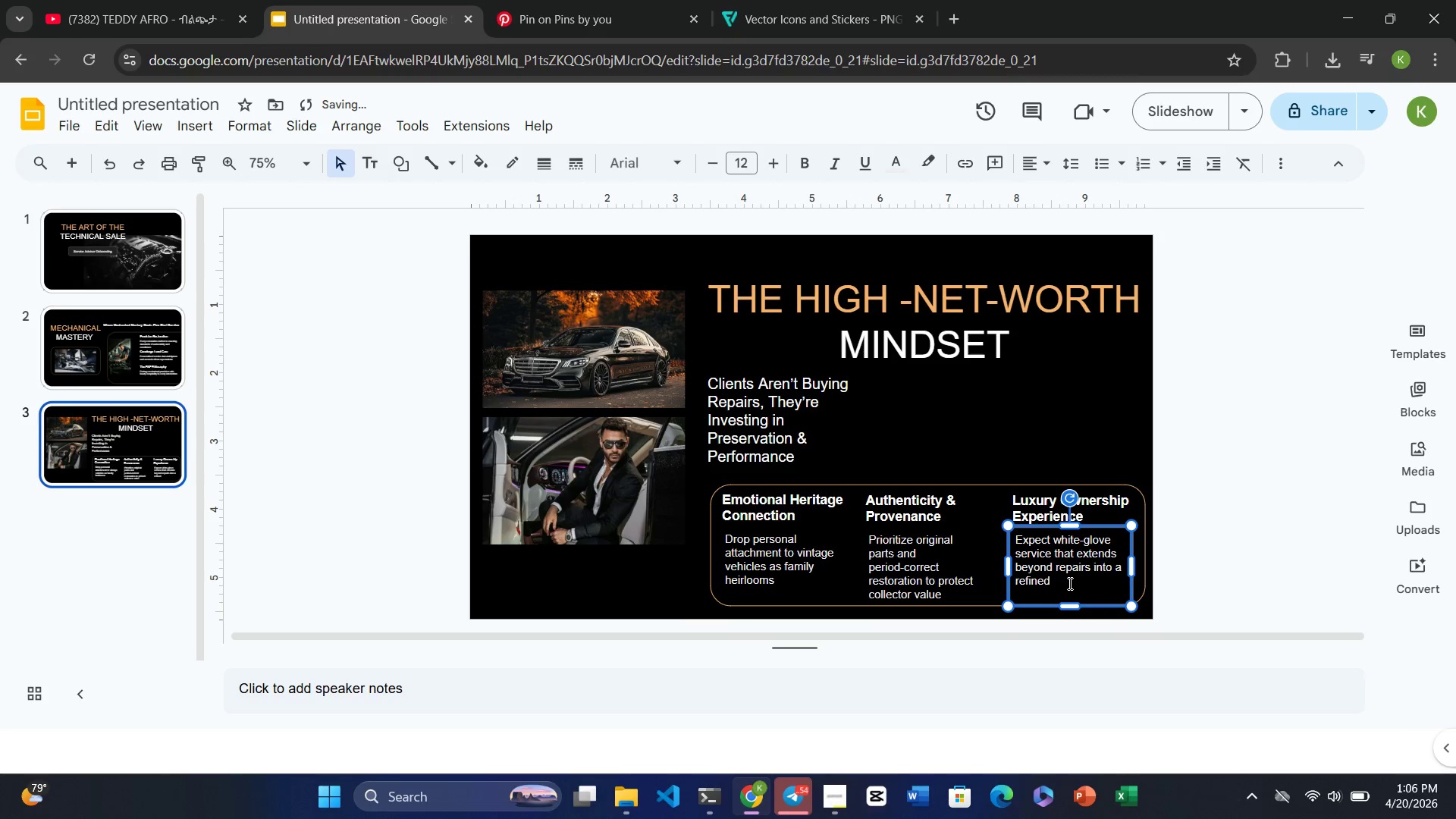 
left_click([1068, 583])
 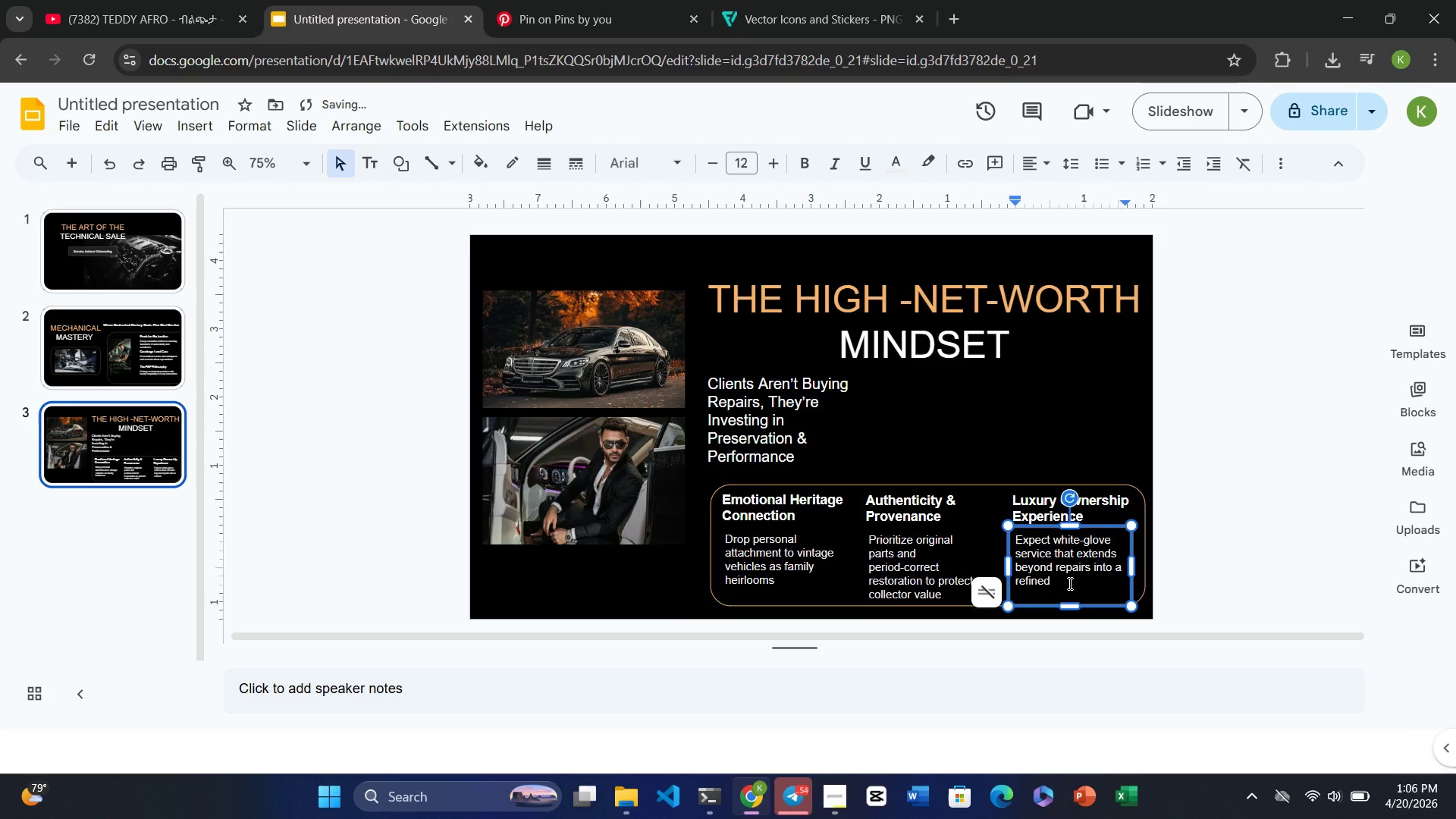 
type(ownership journey)
 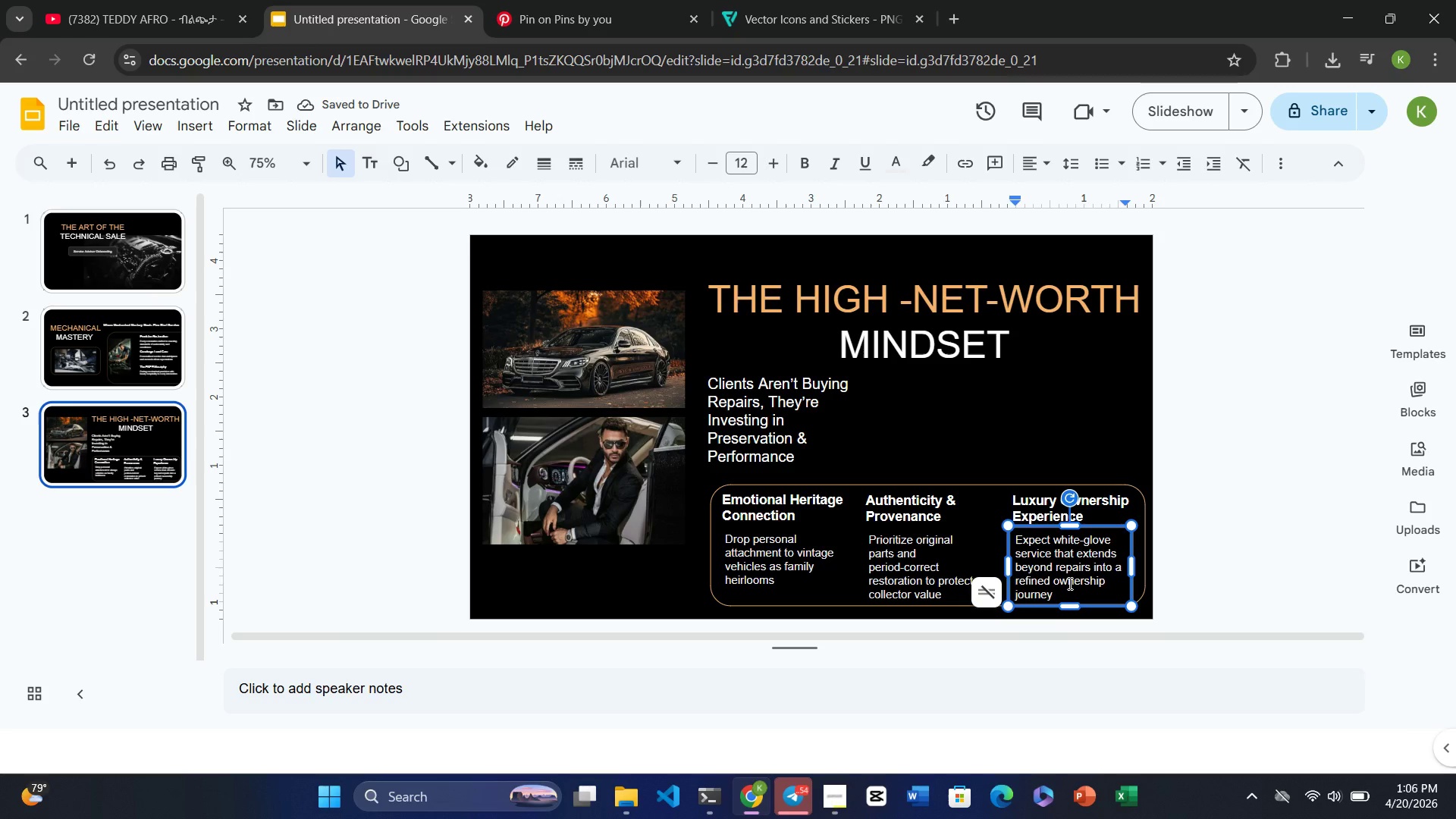 
wait(9.62)
 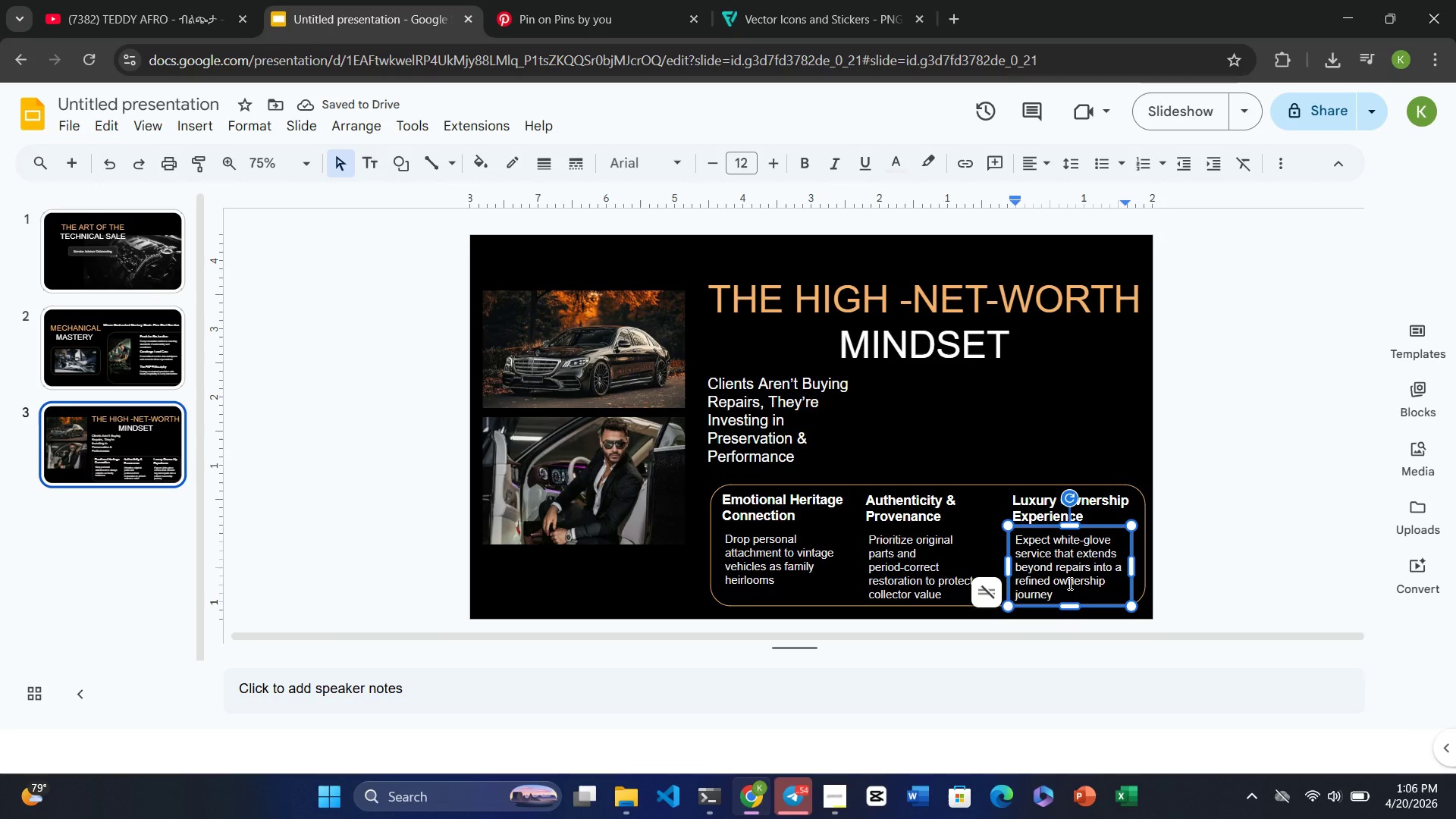 
left_click([1050, 416])
 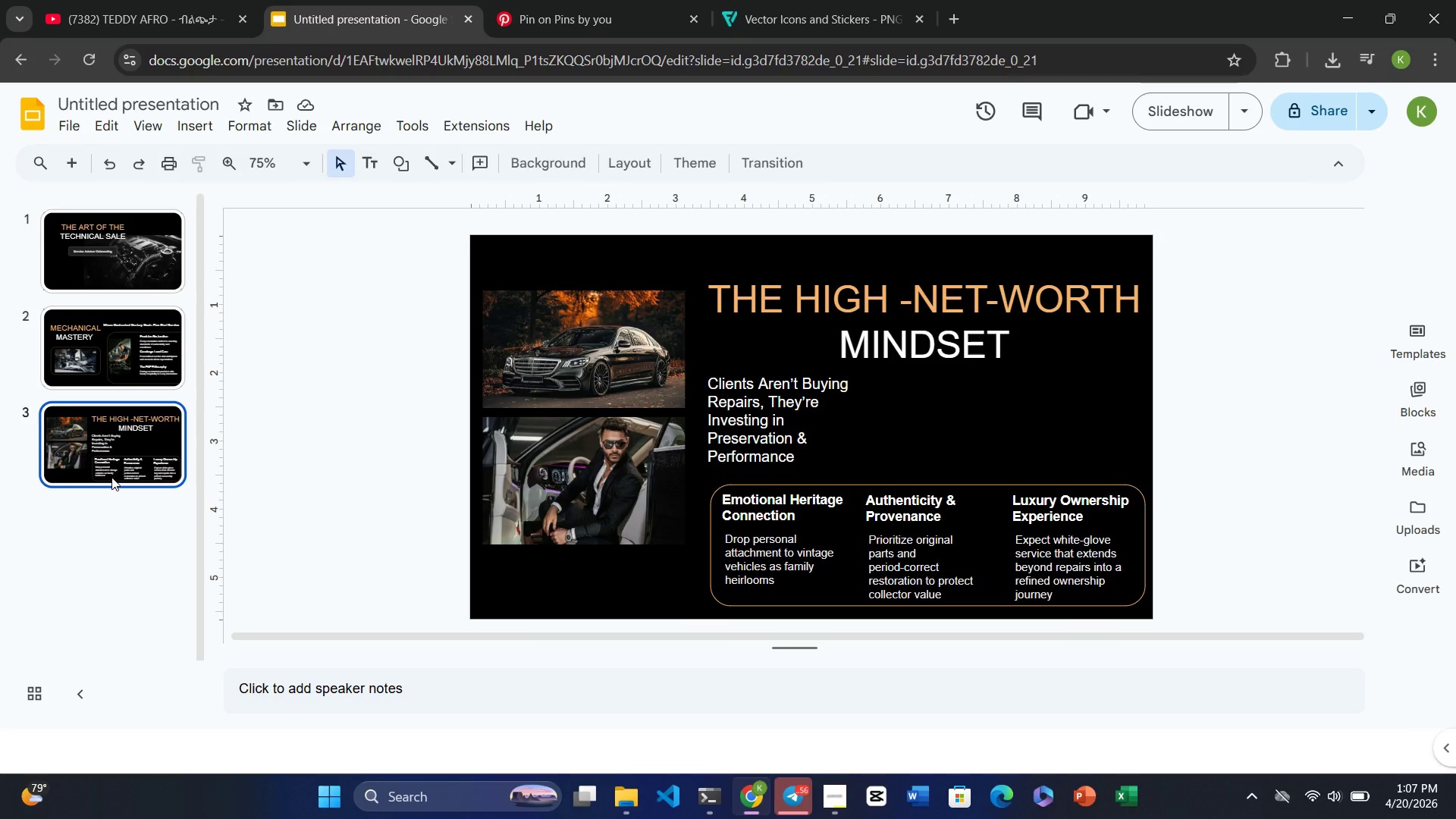 
wait(63.47)
 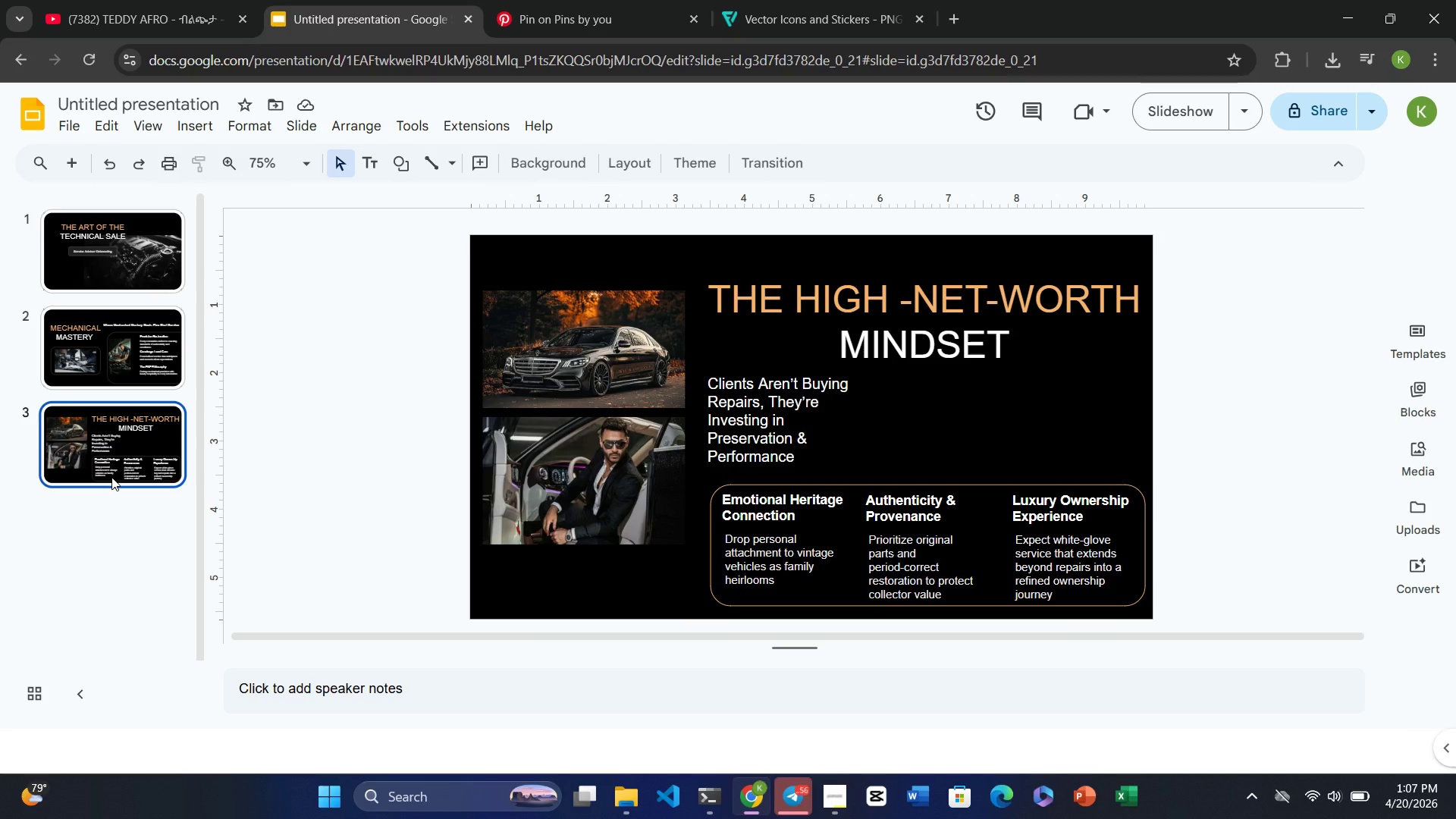 
left_click([71, 161])
 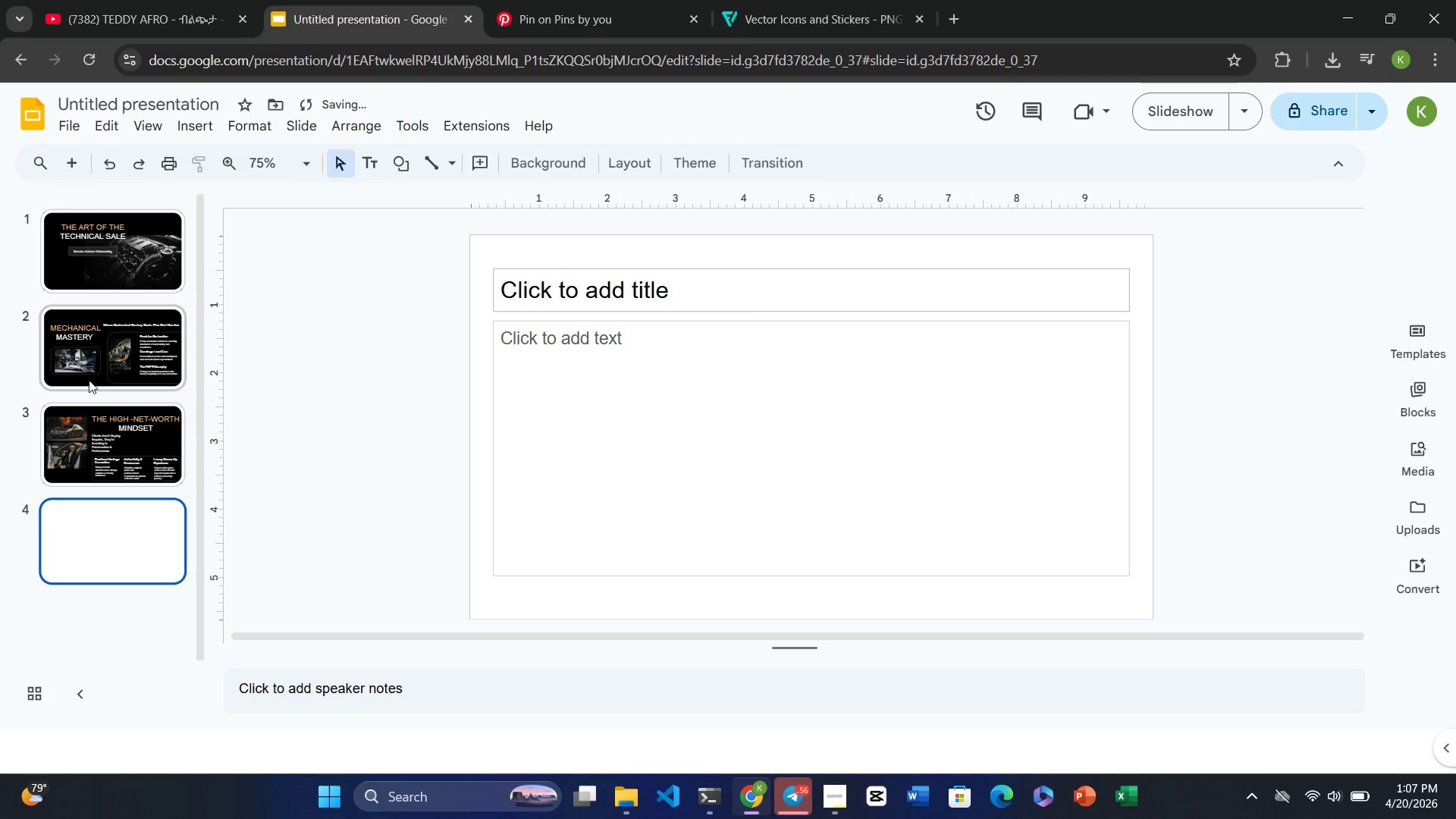 
left_click([89, 420])
 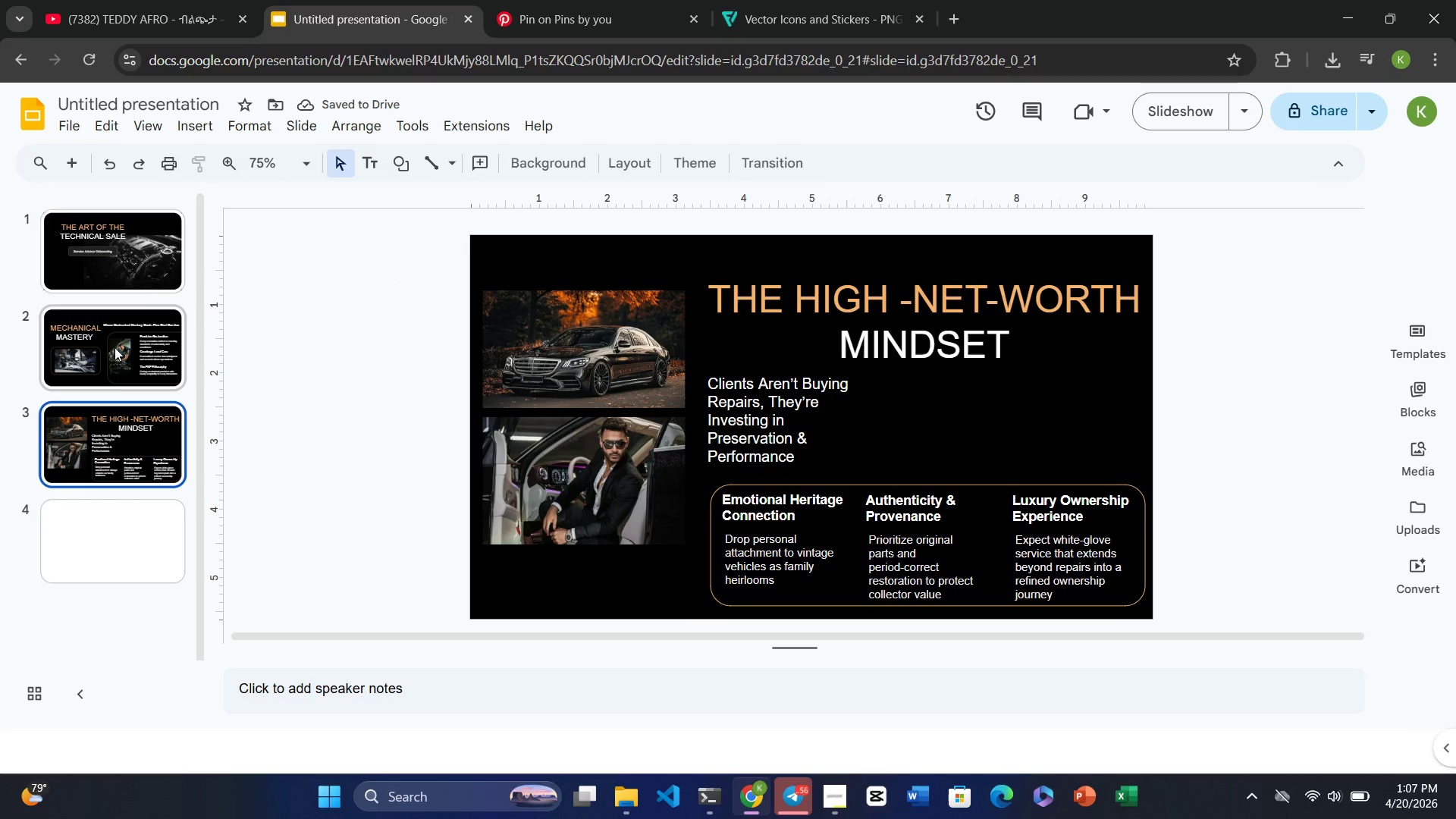 
left_click([121, 236])
 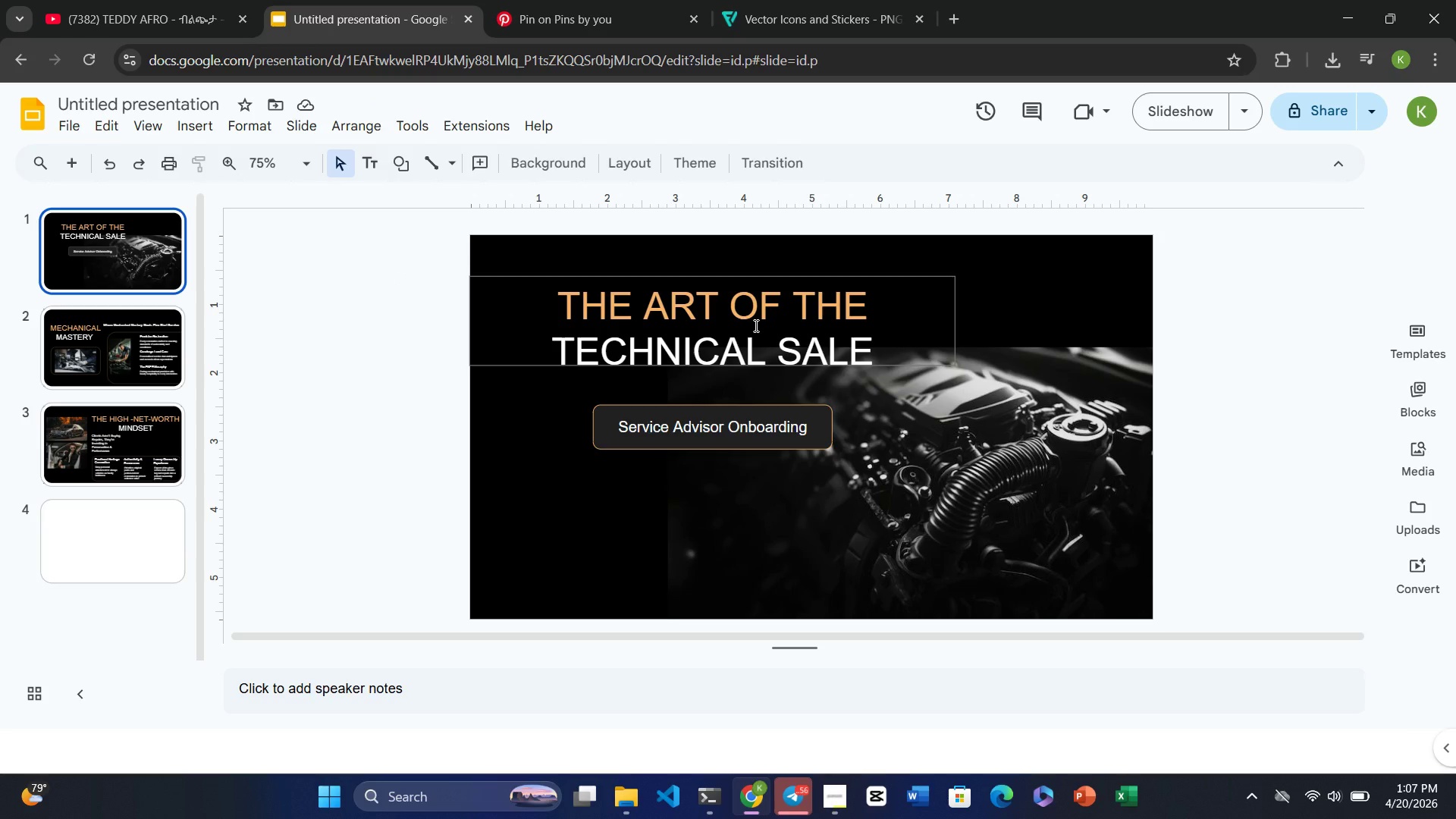 
left_click([755, 325])
 